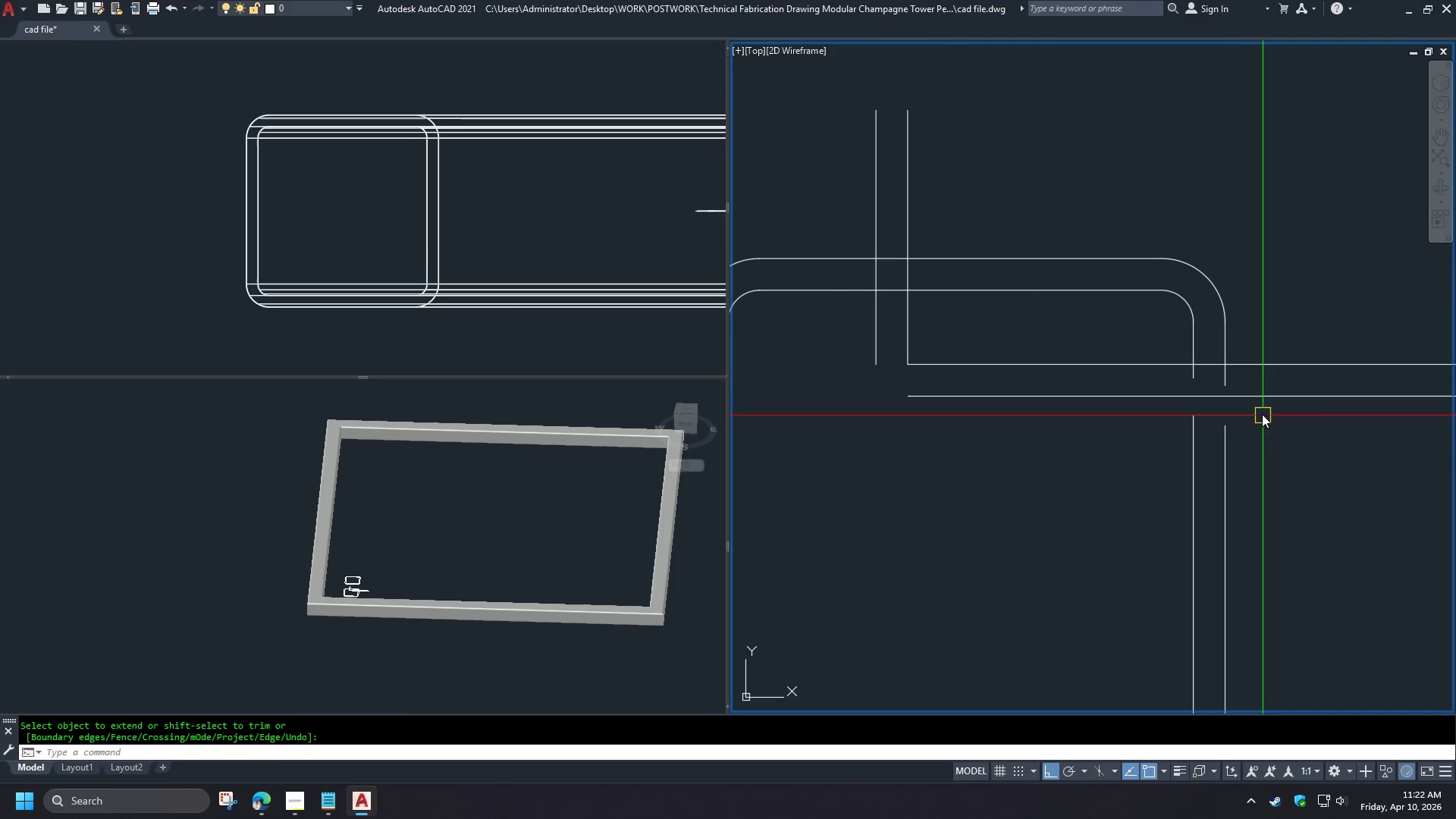 
key(Space)
 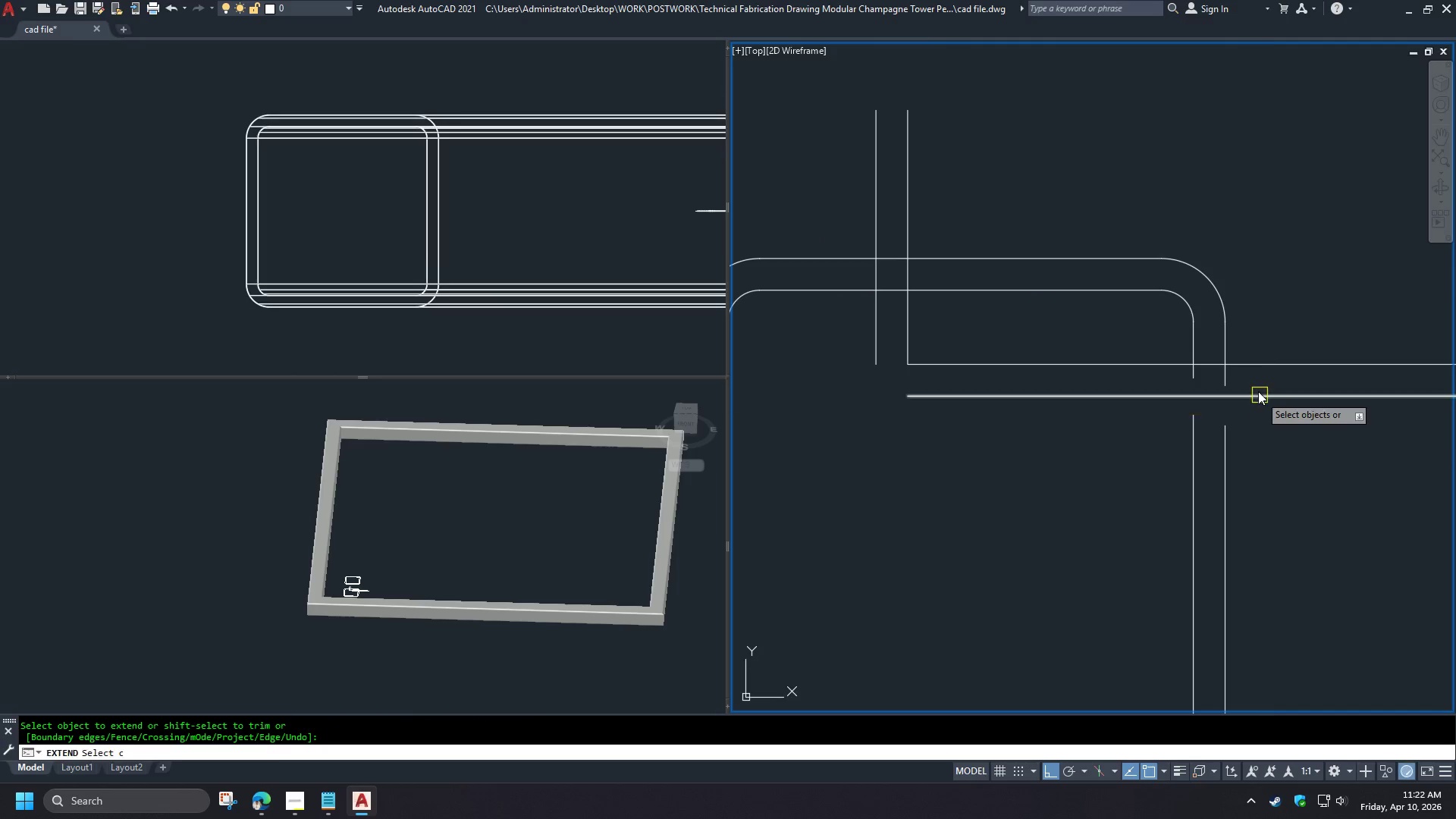 
left_click([1258, 391])
 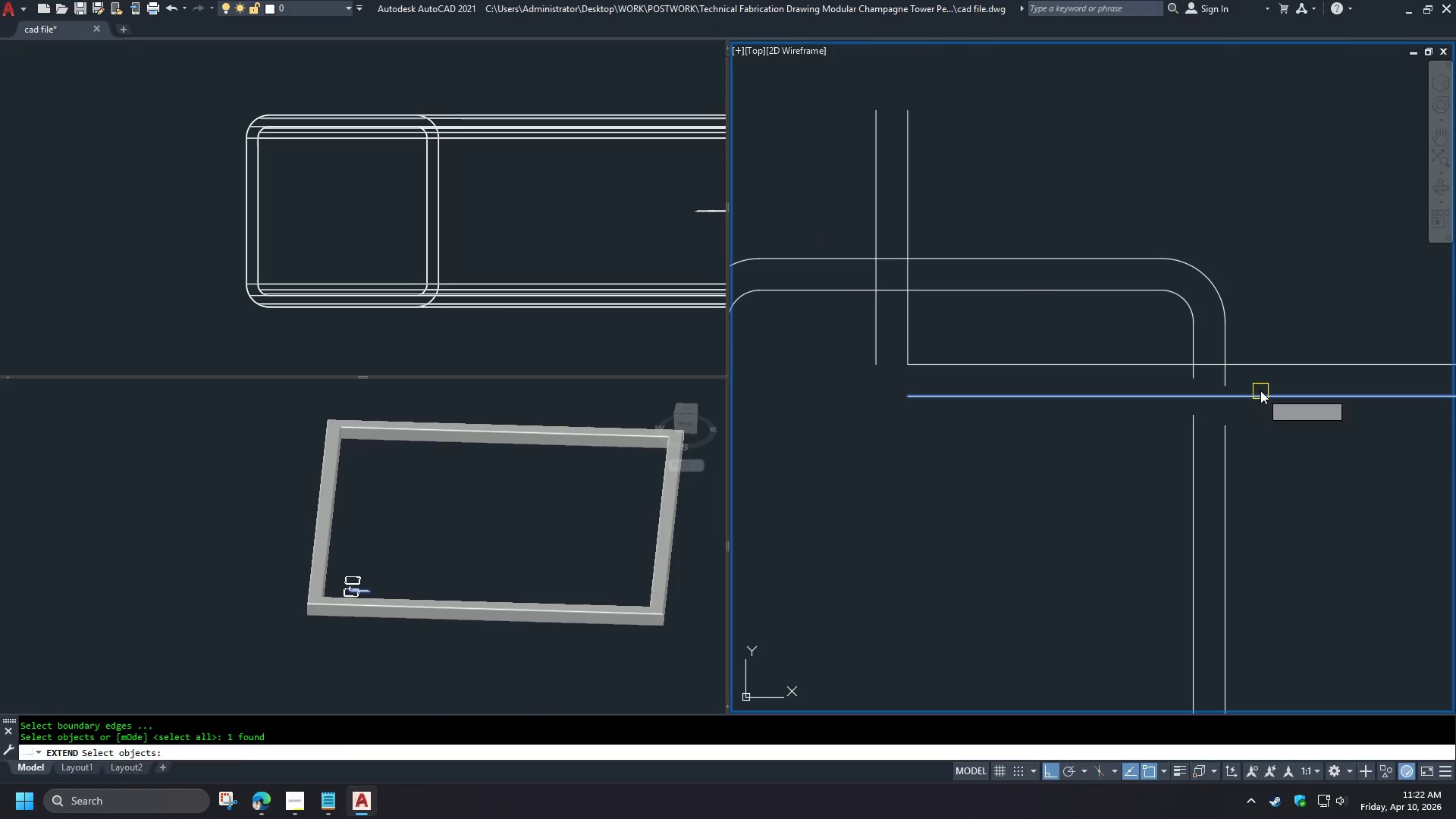 
type(  ro )
 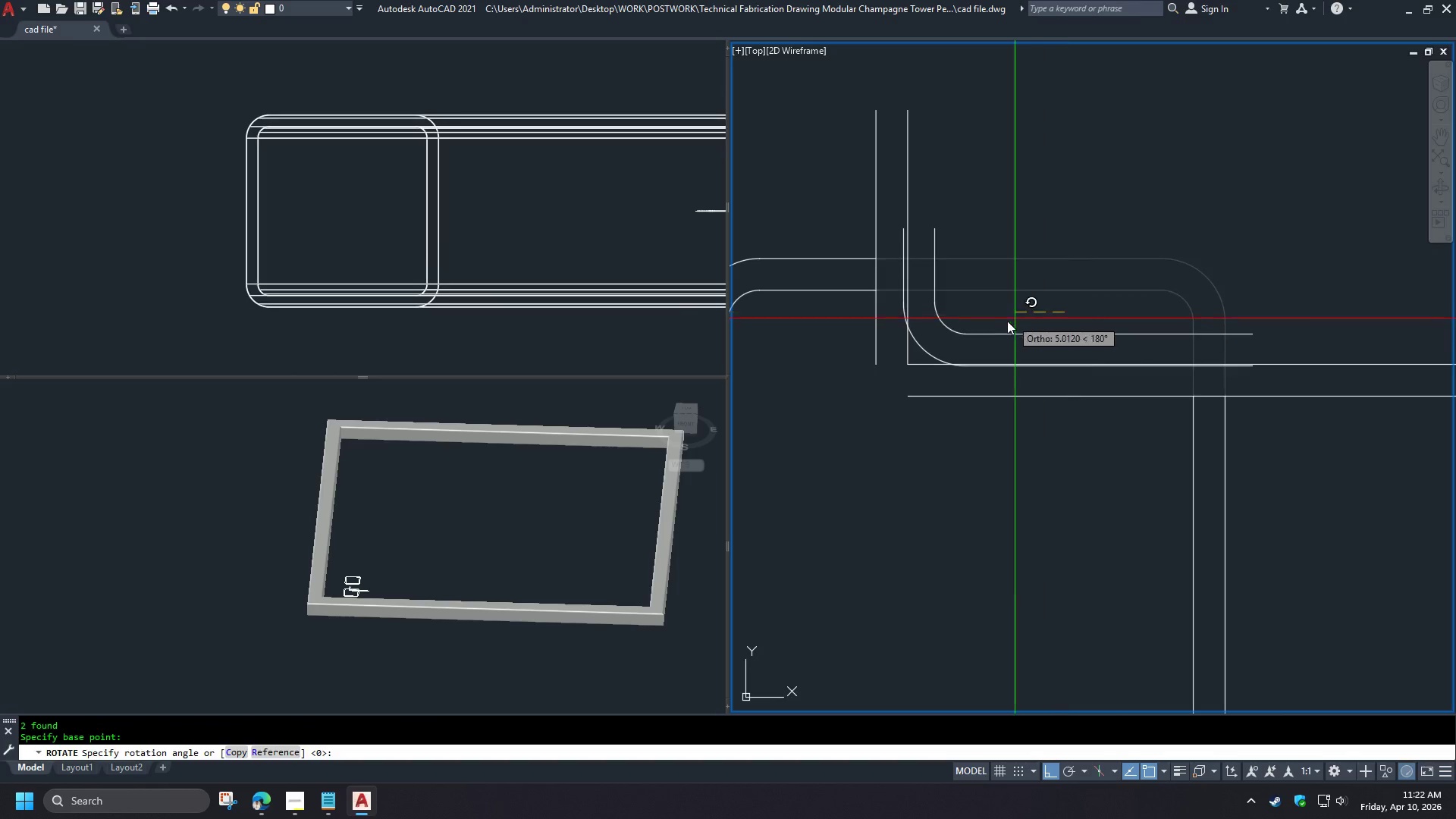 
left_click_drag(start_coordinate=[1261, 381], to_coordinate=[1241, 382])
 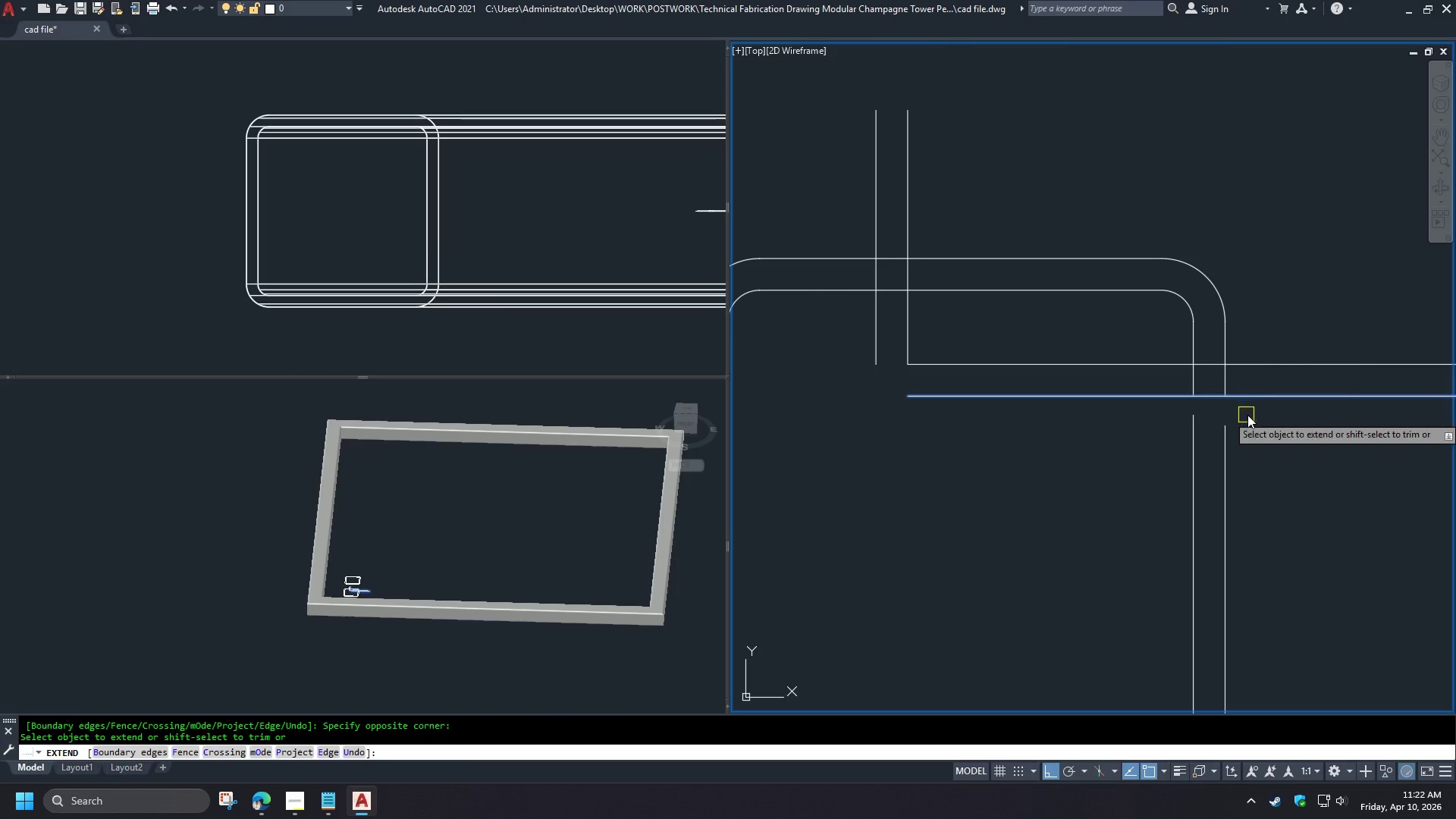 
left_click_drag(start_coordinate=[1260, 444], to_coordinate=[1245, 441])
 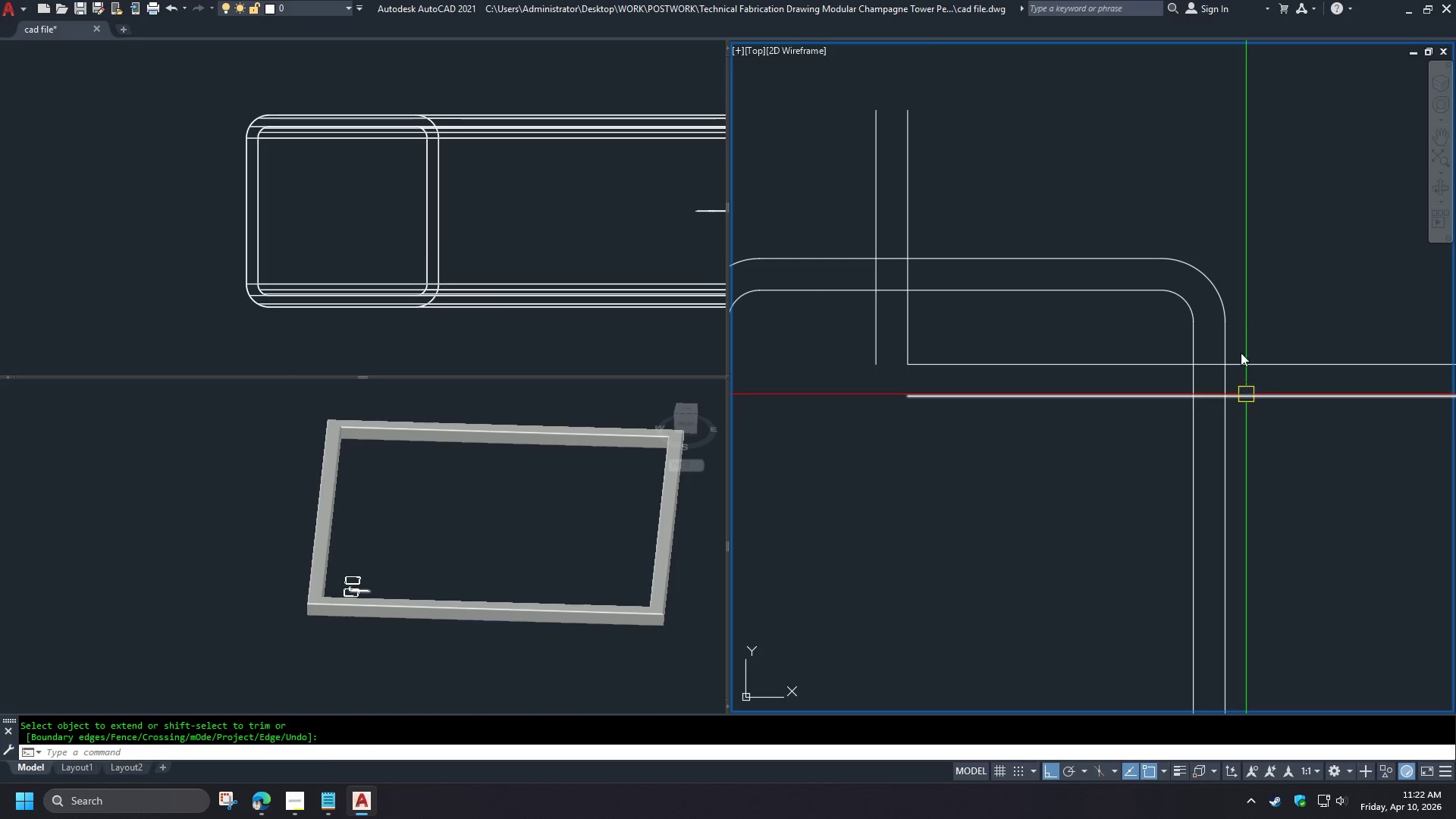 
left_click_drag(start_coordinate=[1265, 331], to_coordinate=[1257, 328])
 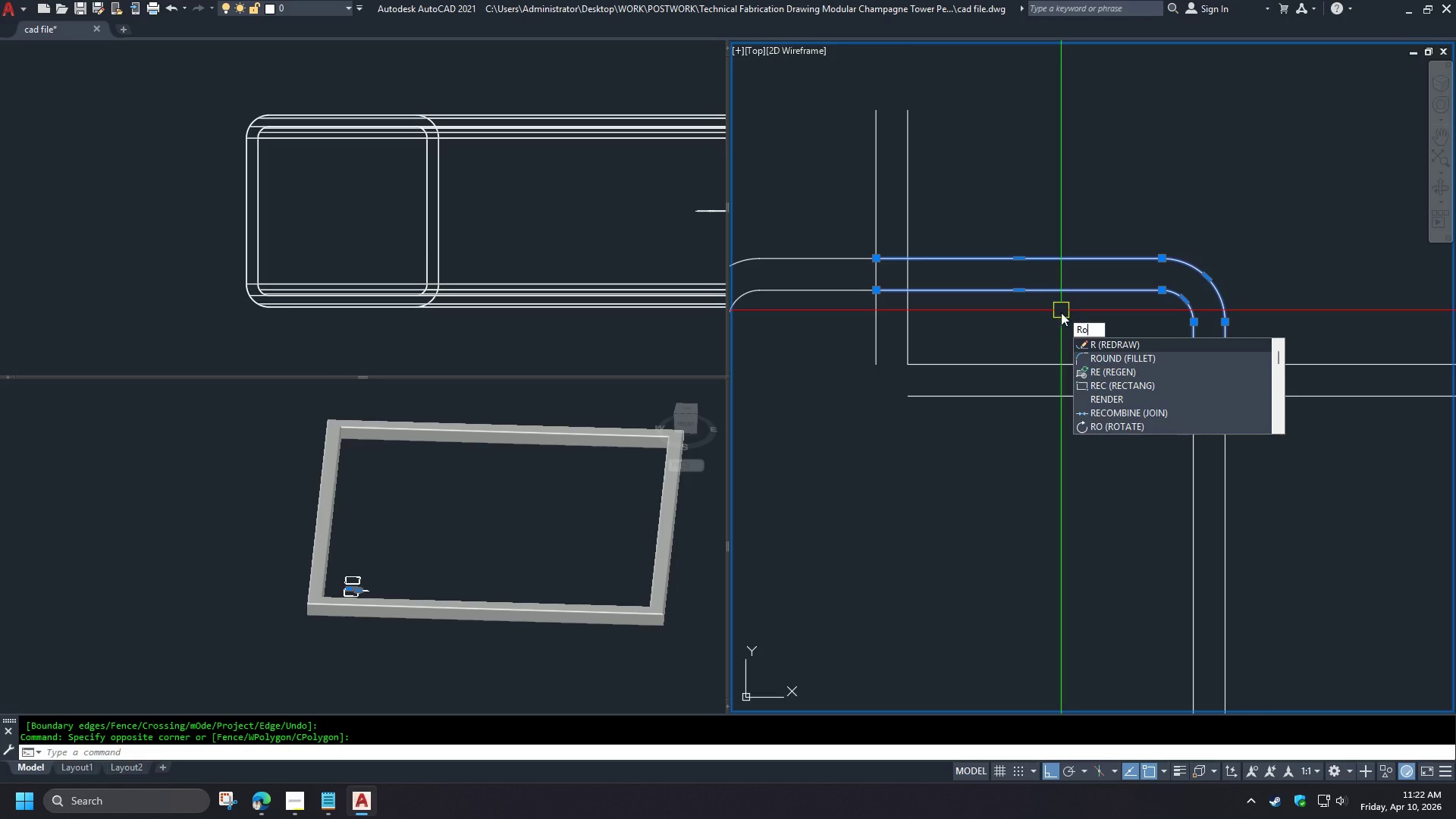 
left_click_drag(start_coordinate=[1064, 312], to_coordinate=[1060, 314])
 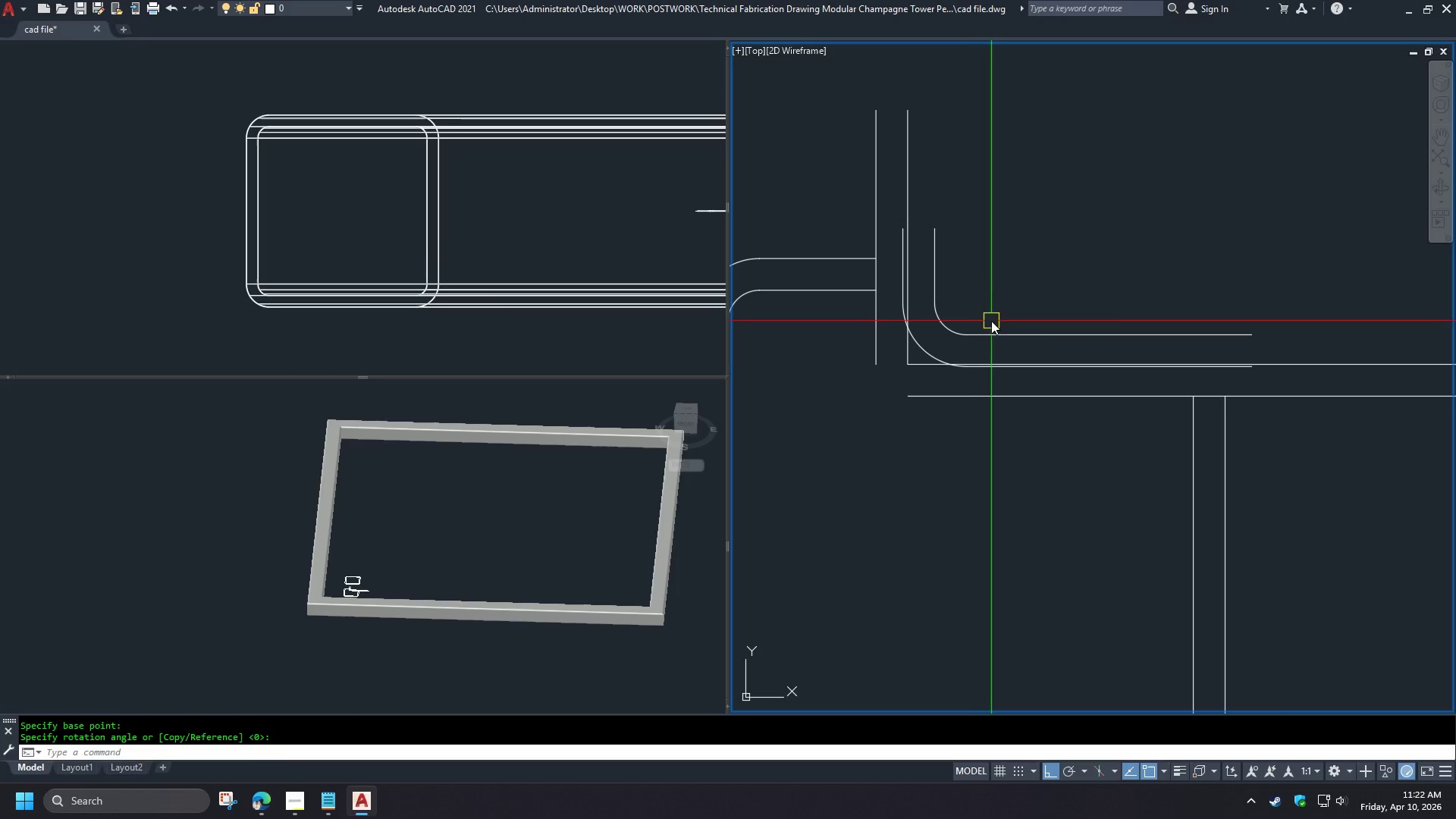 
left_click_drag(start_coordinate=[988, 306], to_coordinate=[962, 319])
 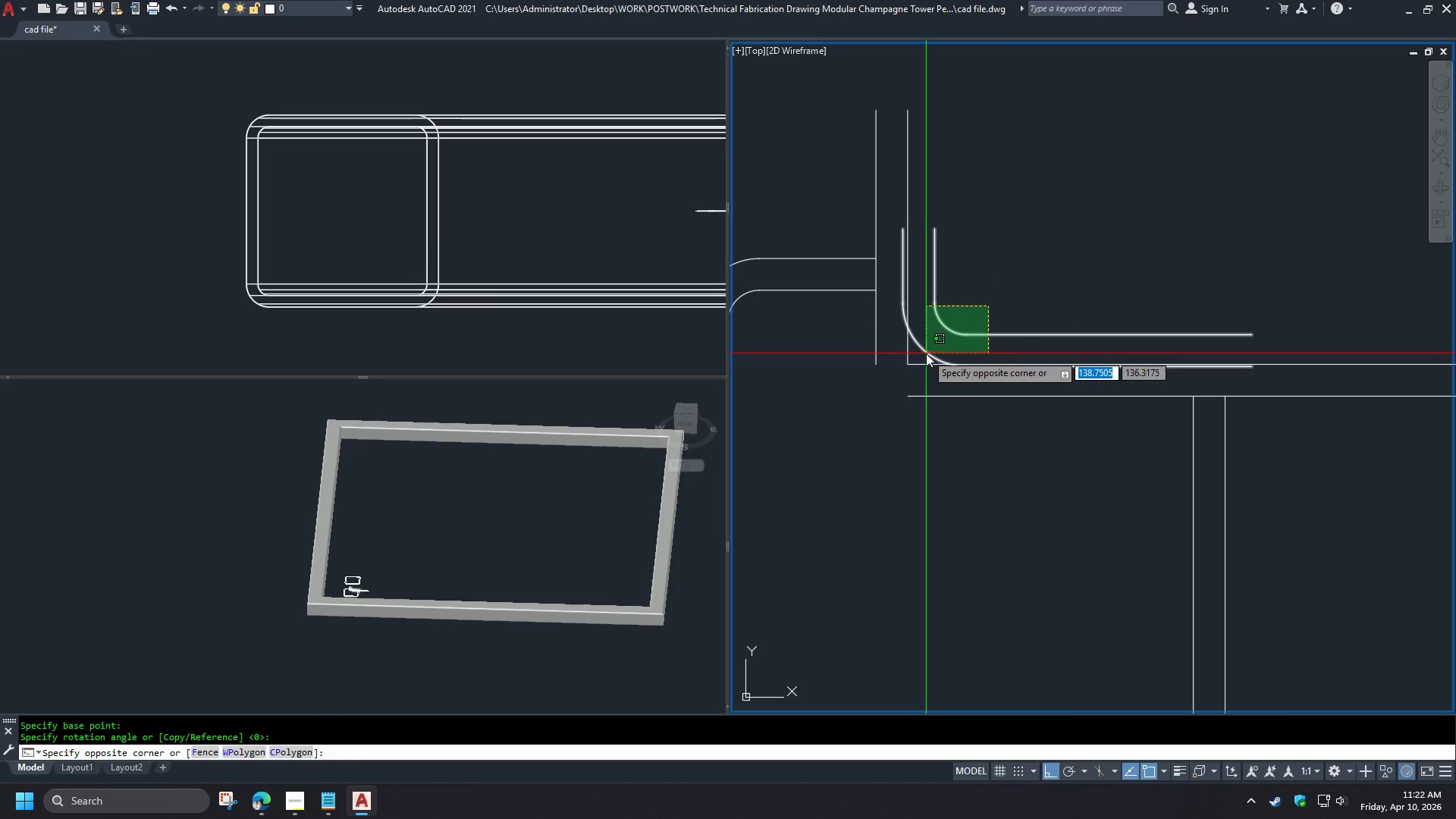 
left_click([926, 353])
 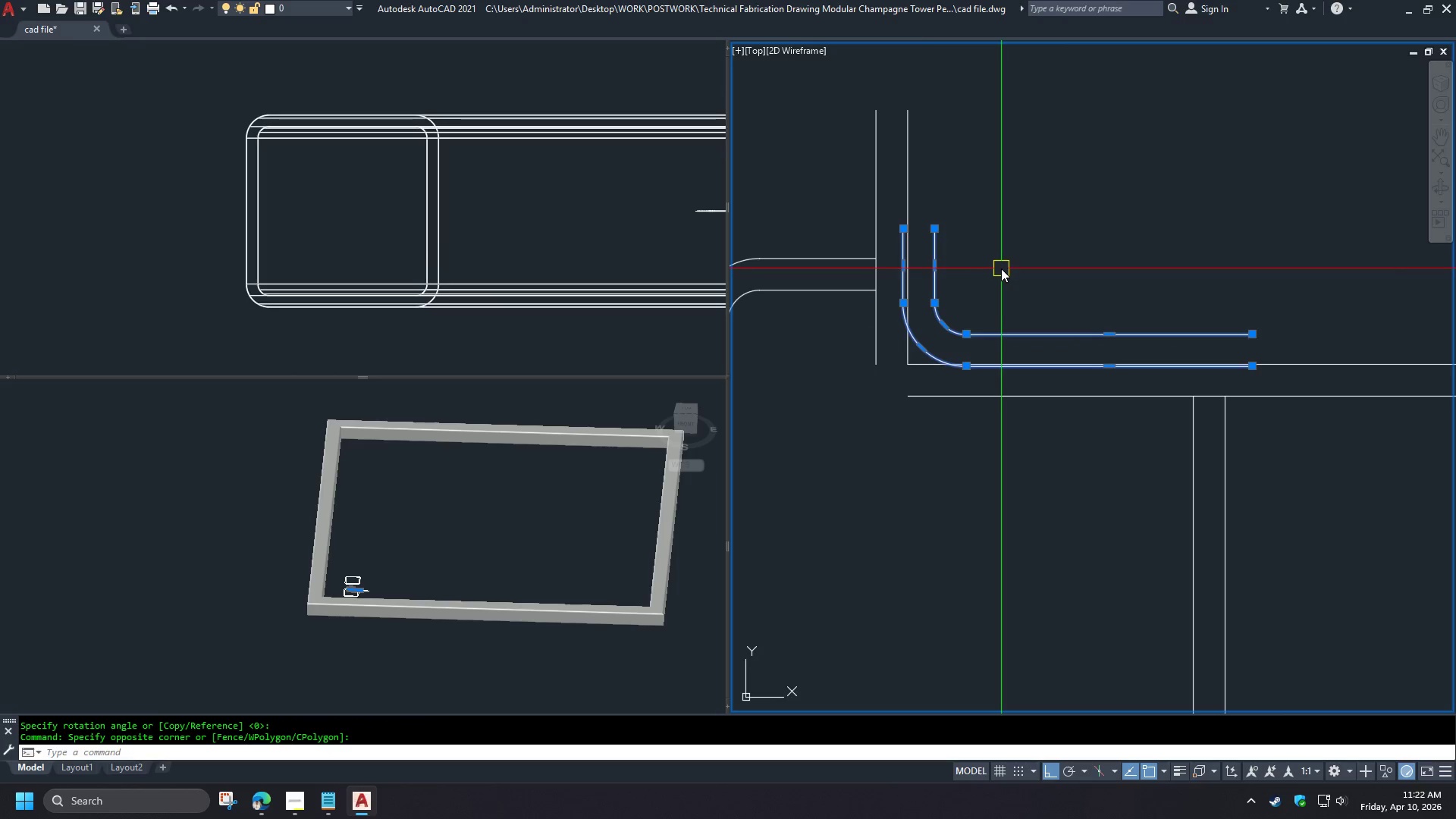 
key(M)
 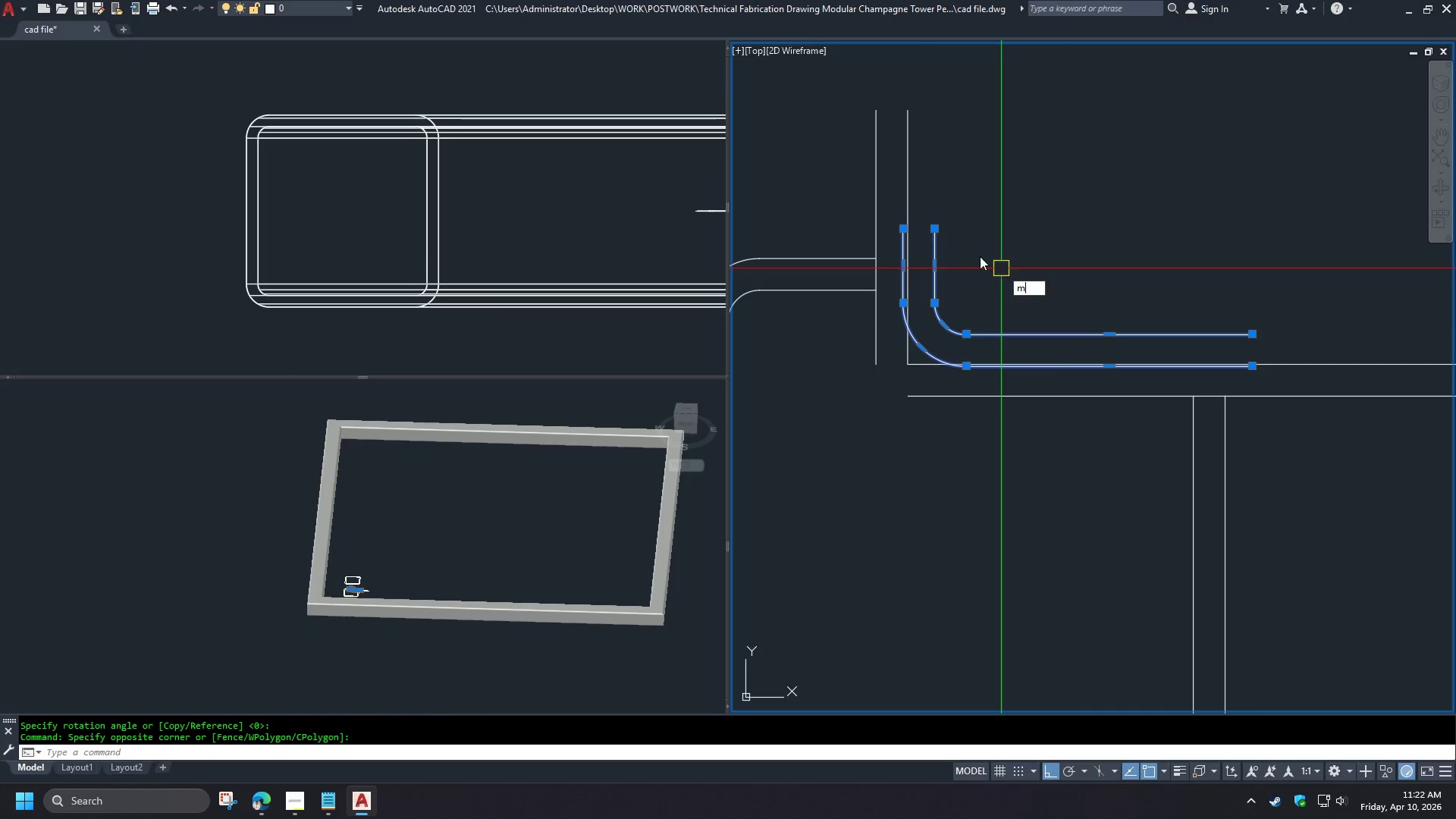 
key(Space)
 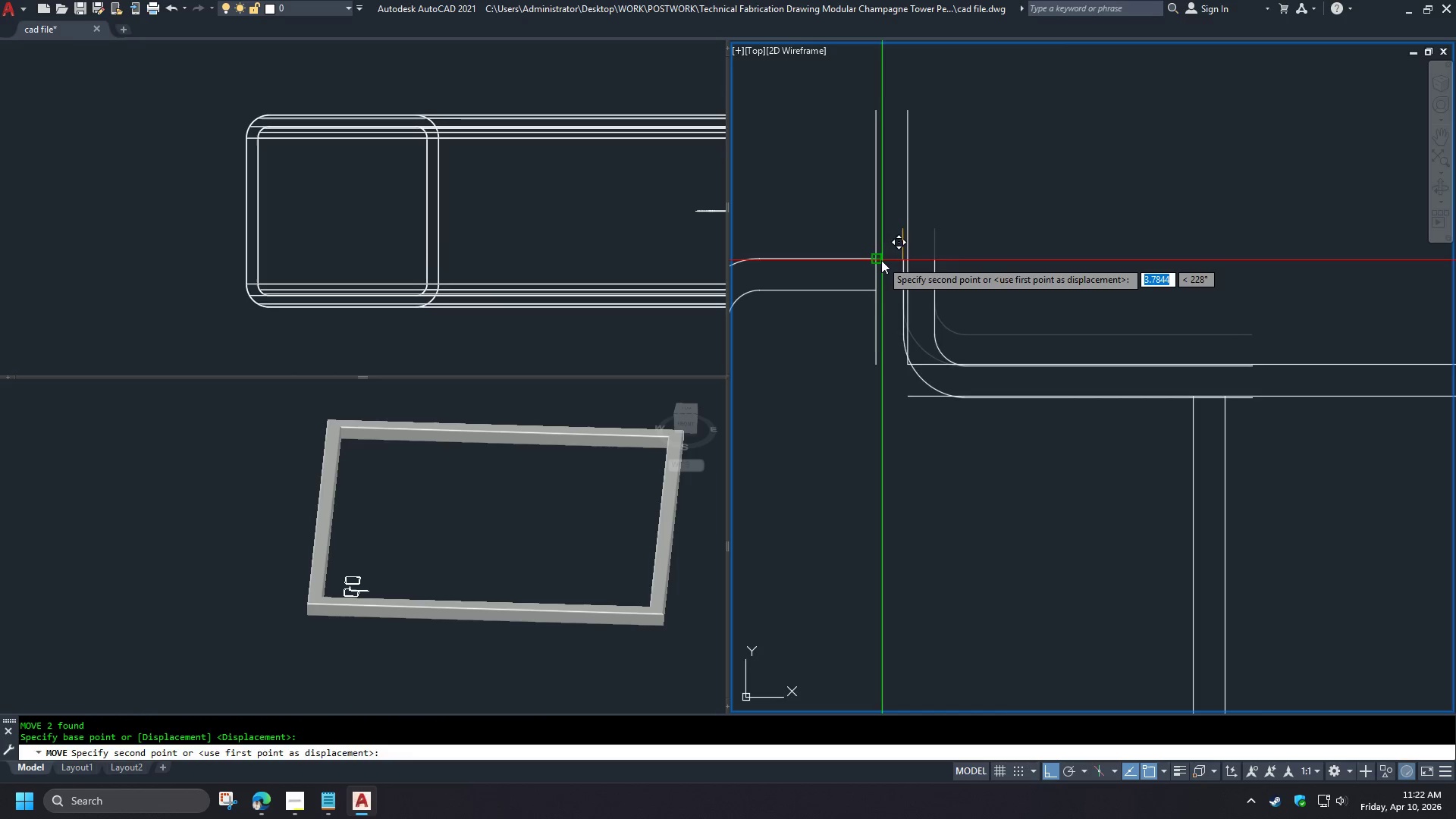 
left_click([879, 260])
 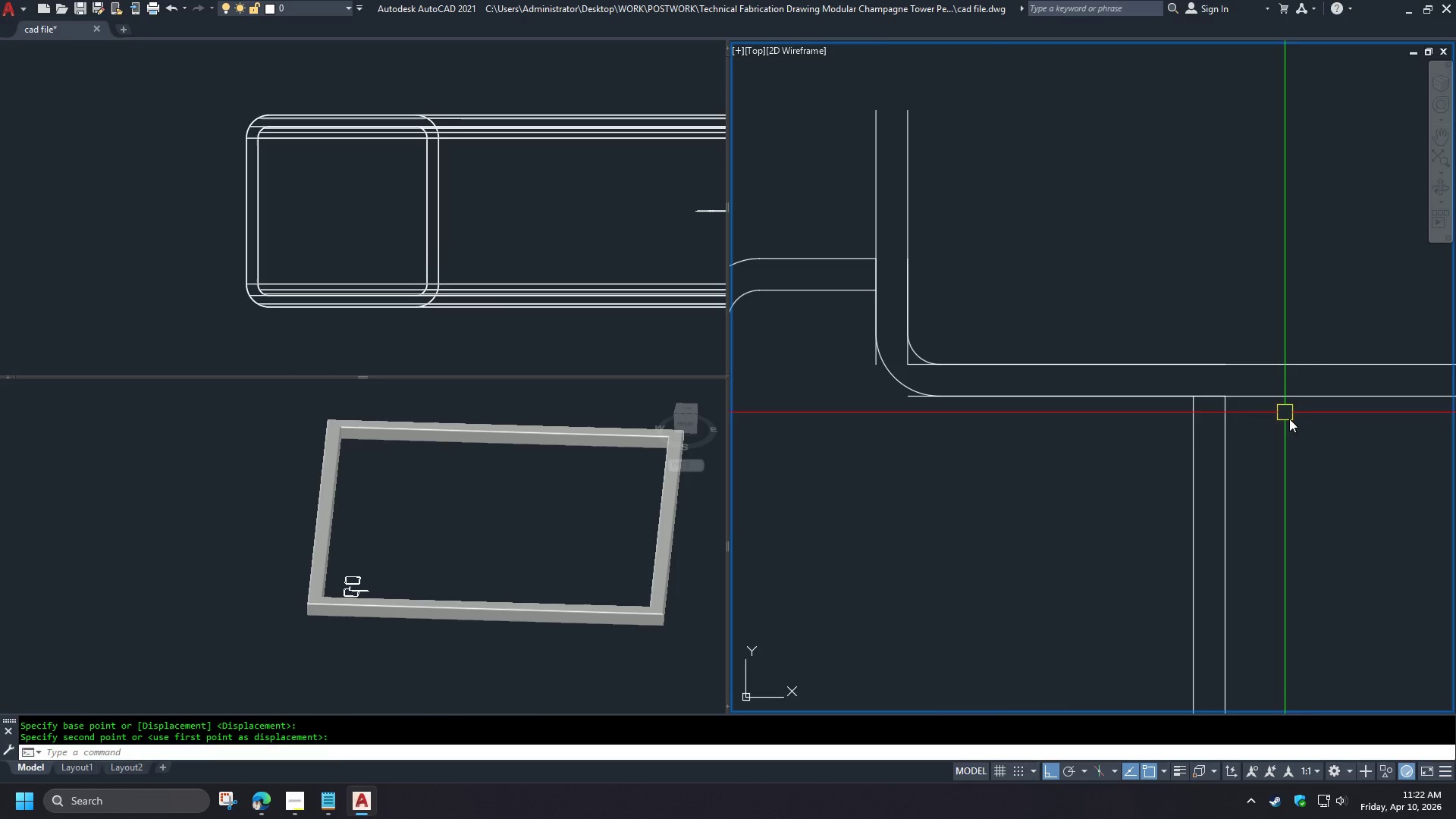 
left_click_drag(start_coordinate=[1312, 453], to_coordinate=[1310, 438])
 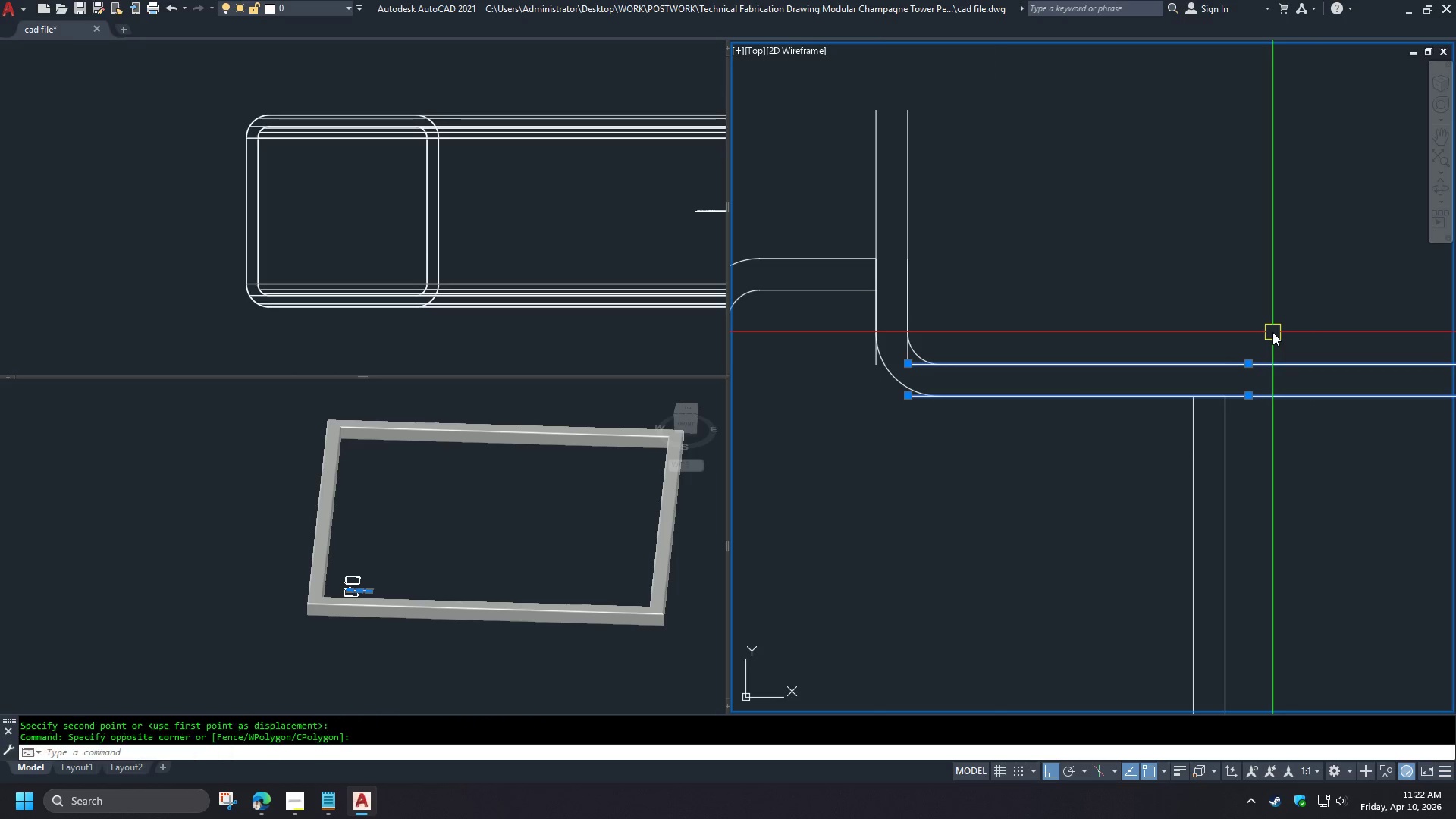 
key(E)
 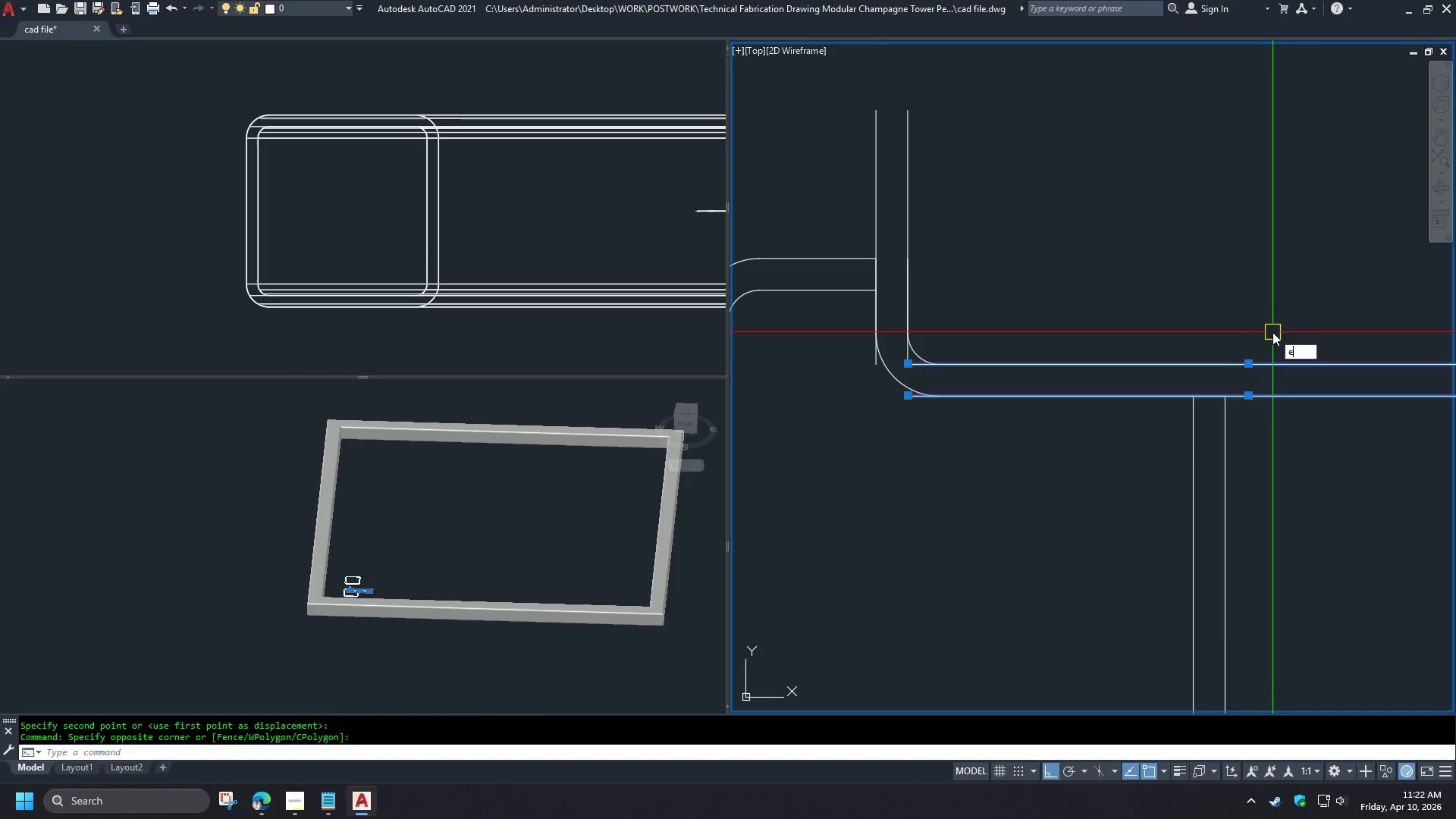 
key(Space)
 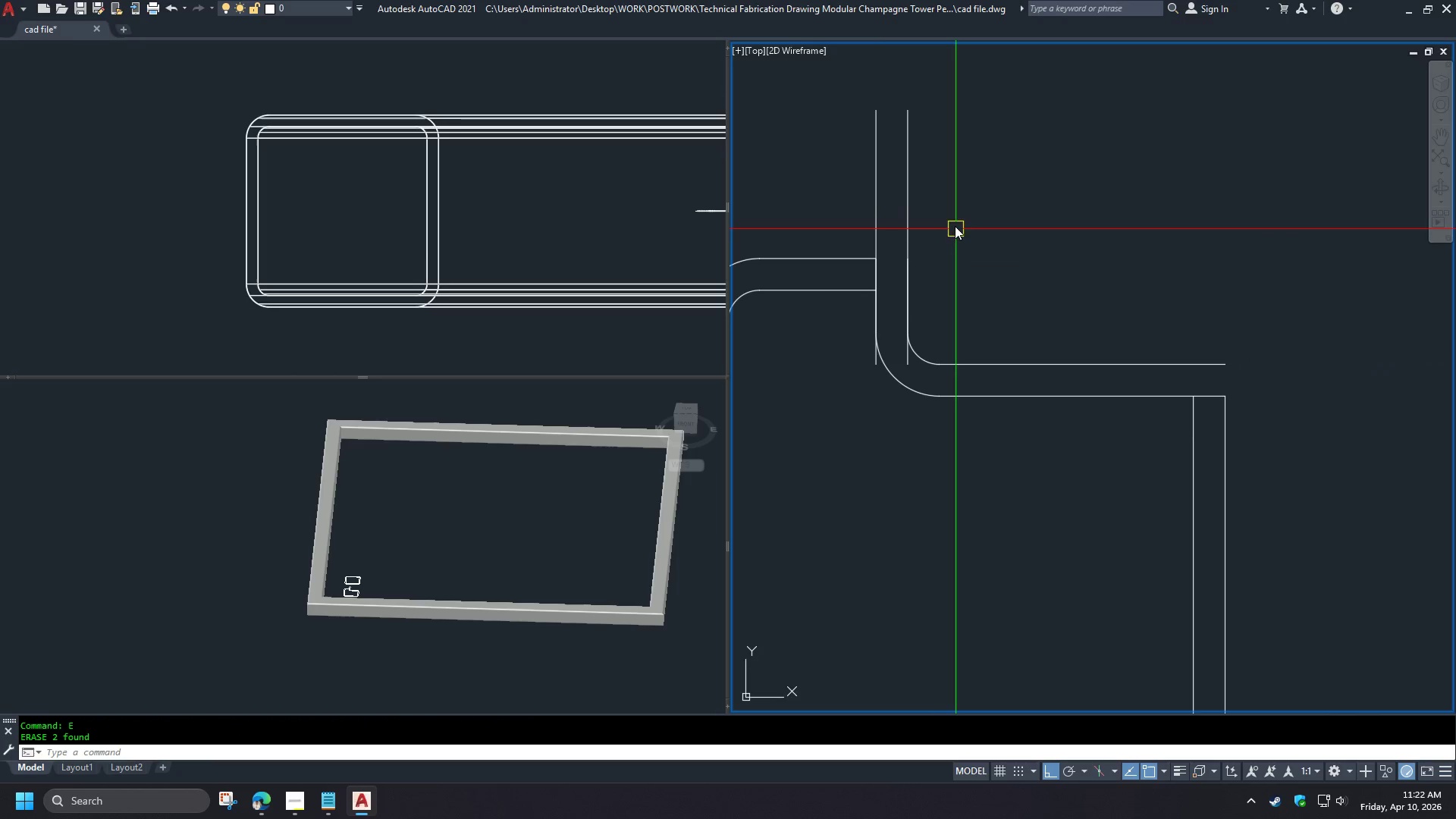 
left_click_drag(start_coordinate=[958, 209], to_coordinate=[934, 210])
 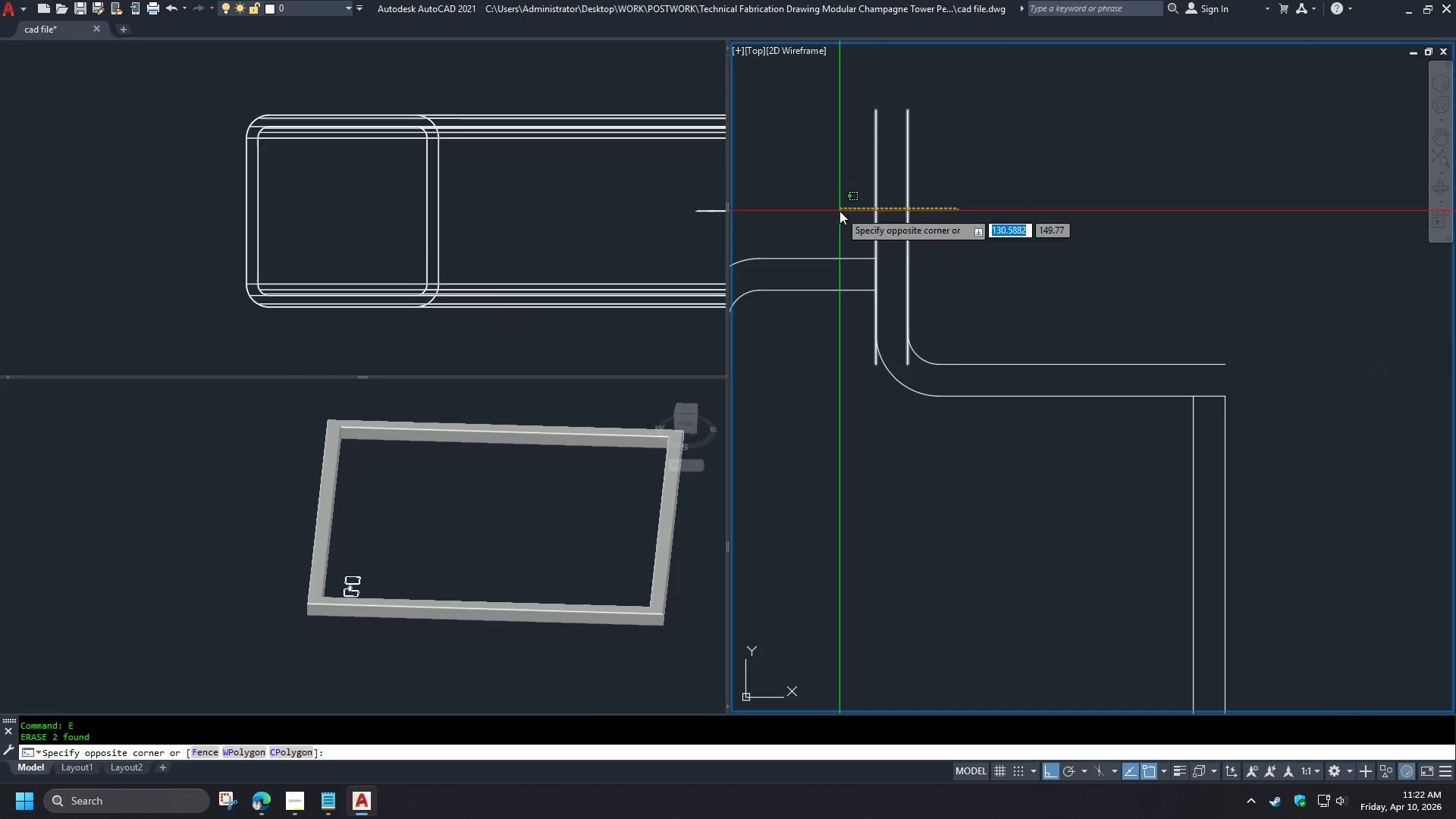 
double_click([839, 211])
 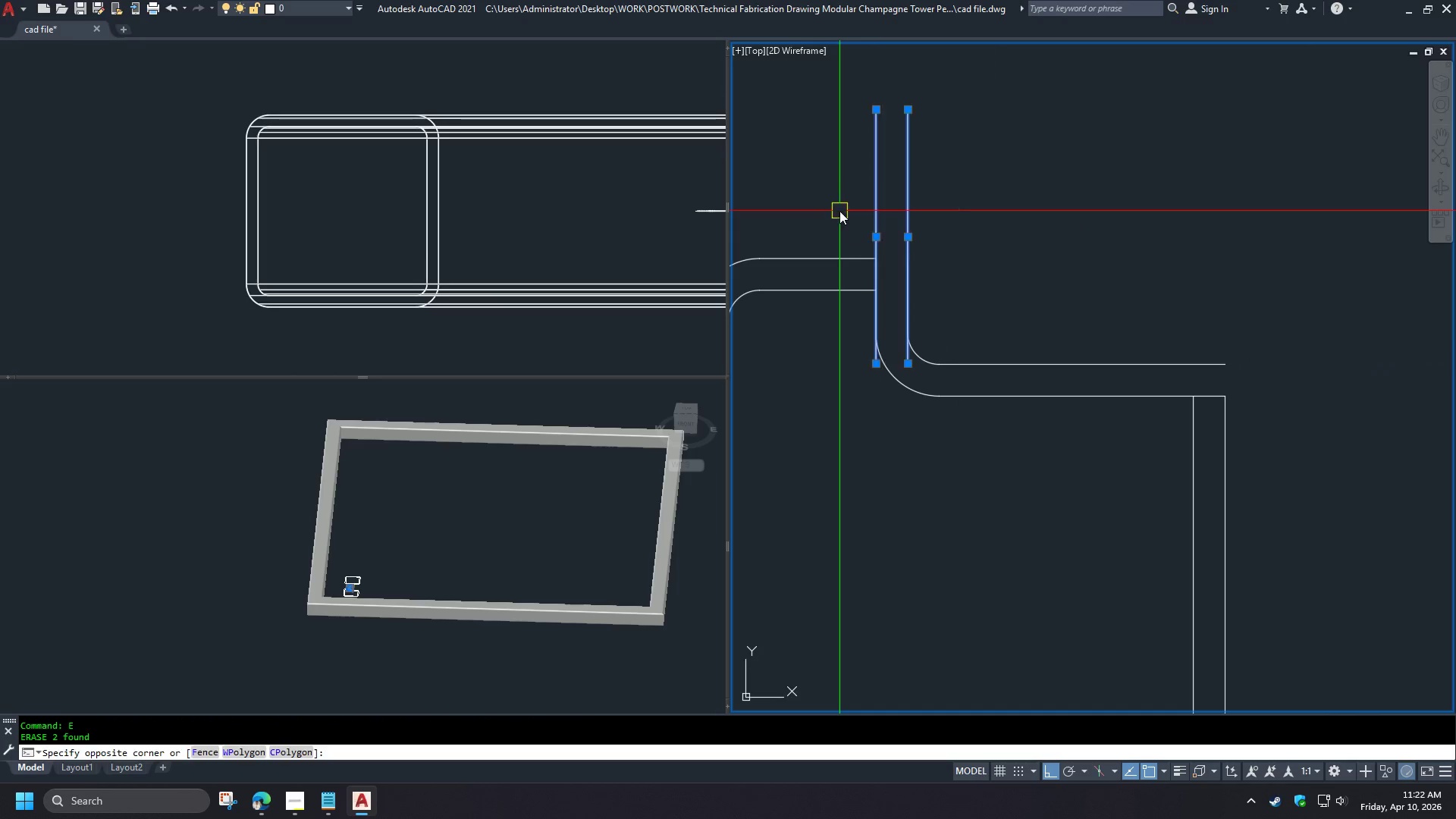 
key(E)
 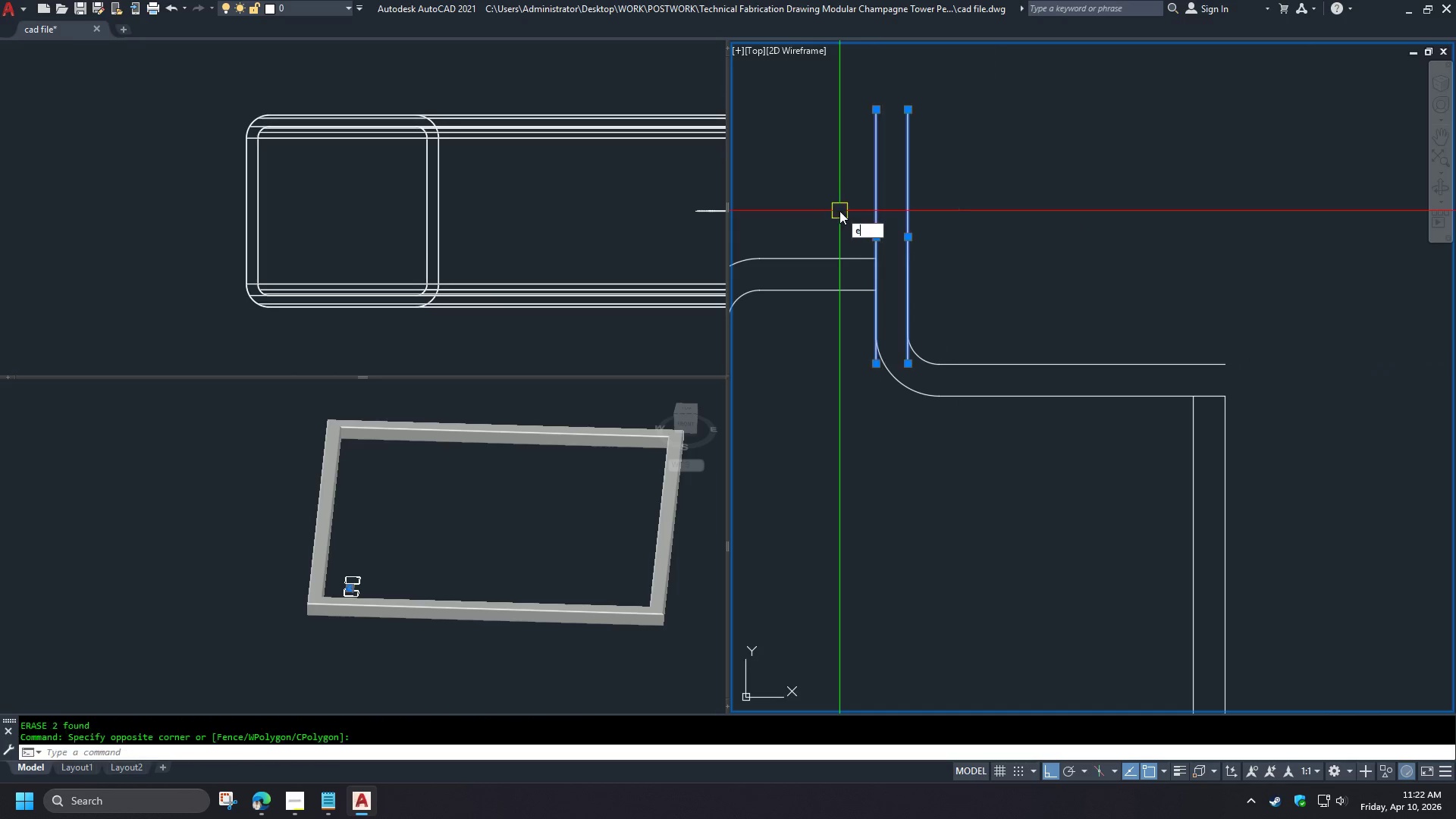 
key(Space)
 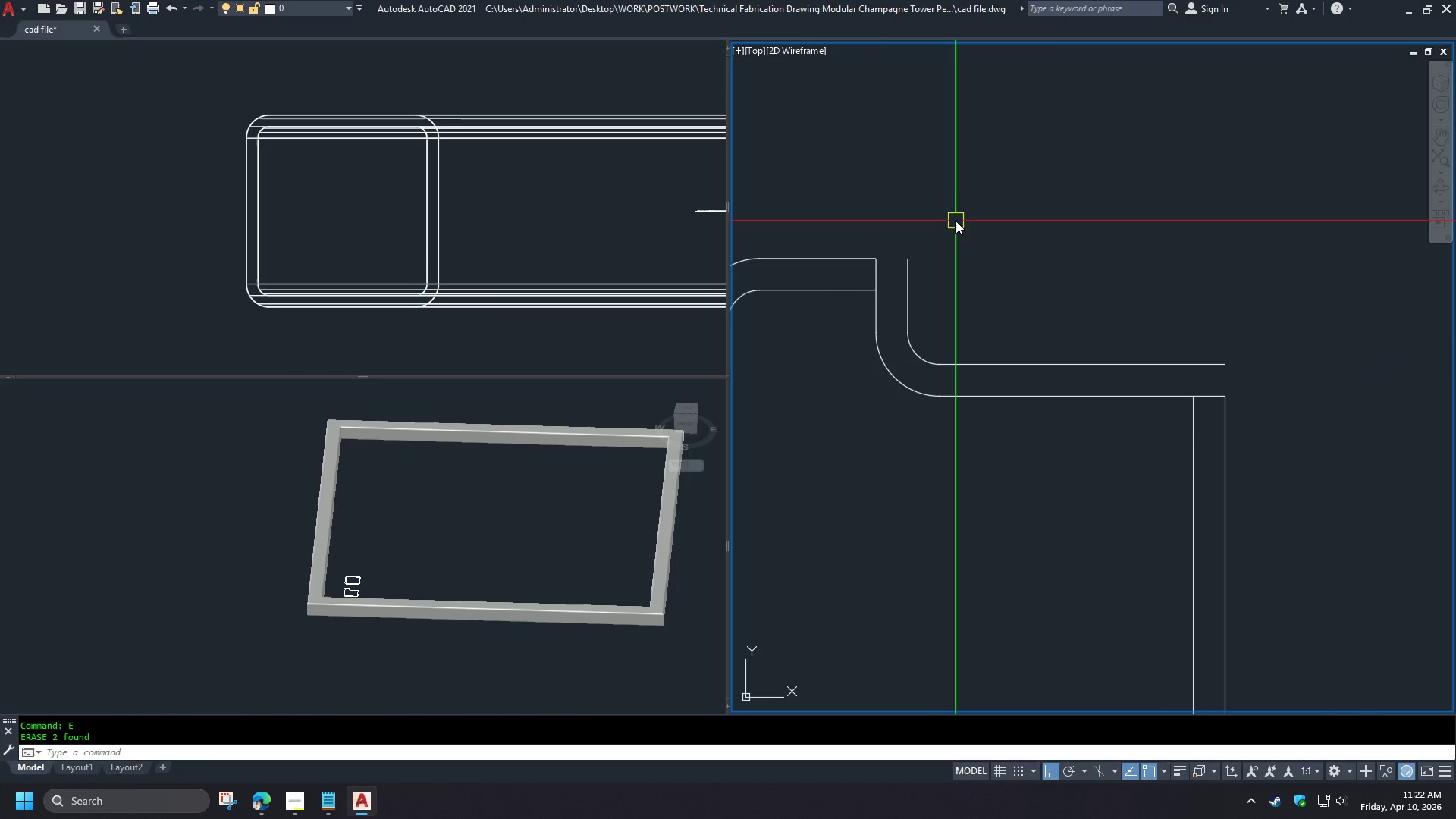 
scroll: coordinate [957, 223], scroll_direction: down, amount: 1.0
 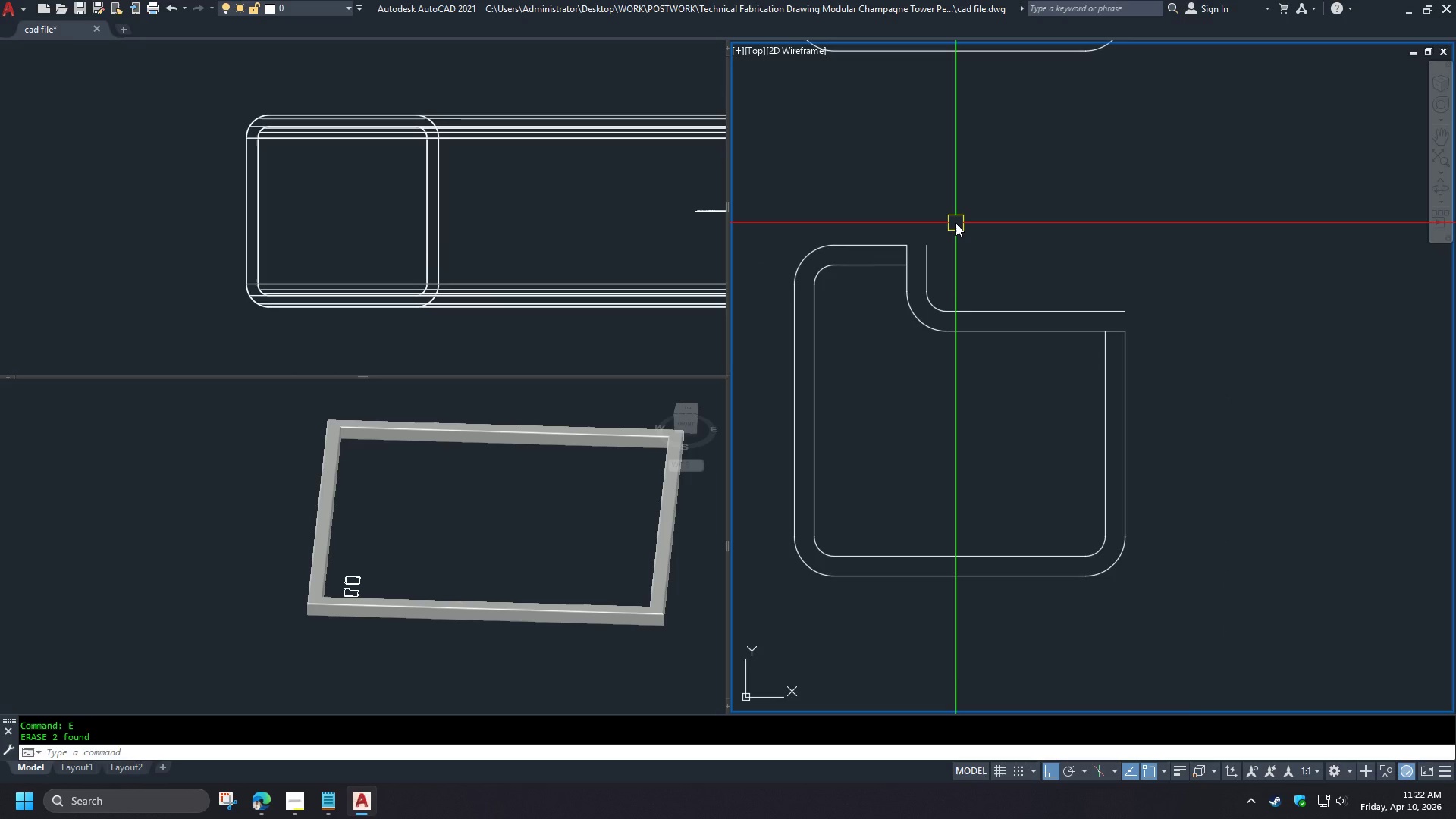 
scroll: coordinate [952, 226], scroll_direction: up, amount: 1.0
 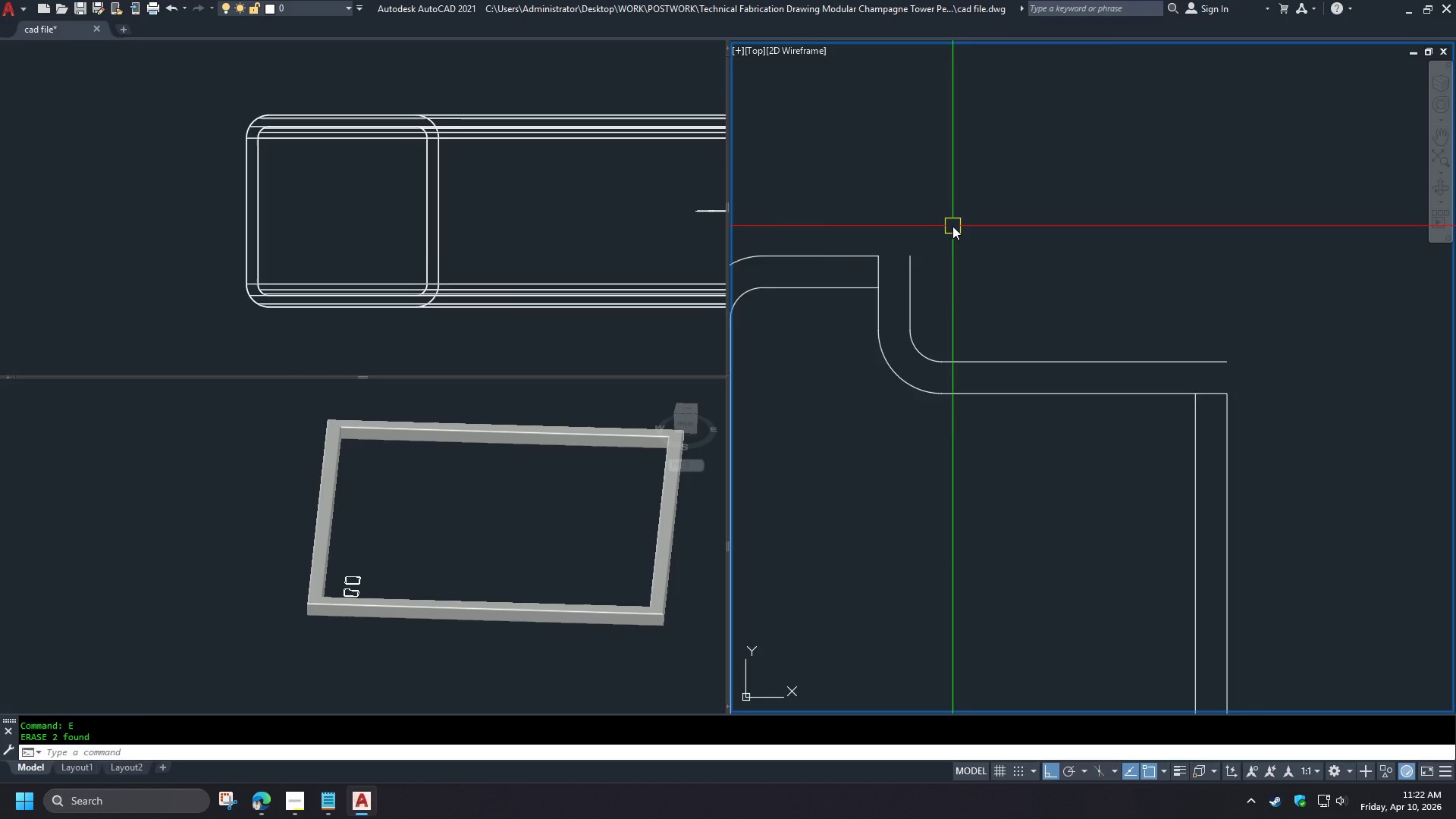 
scroll: coordinate [952, 226], scroll_direction: down, amount: 1.0
 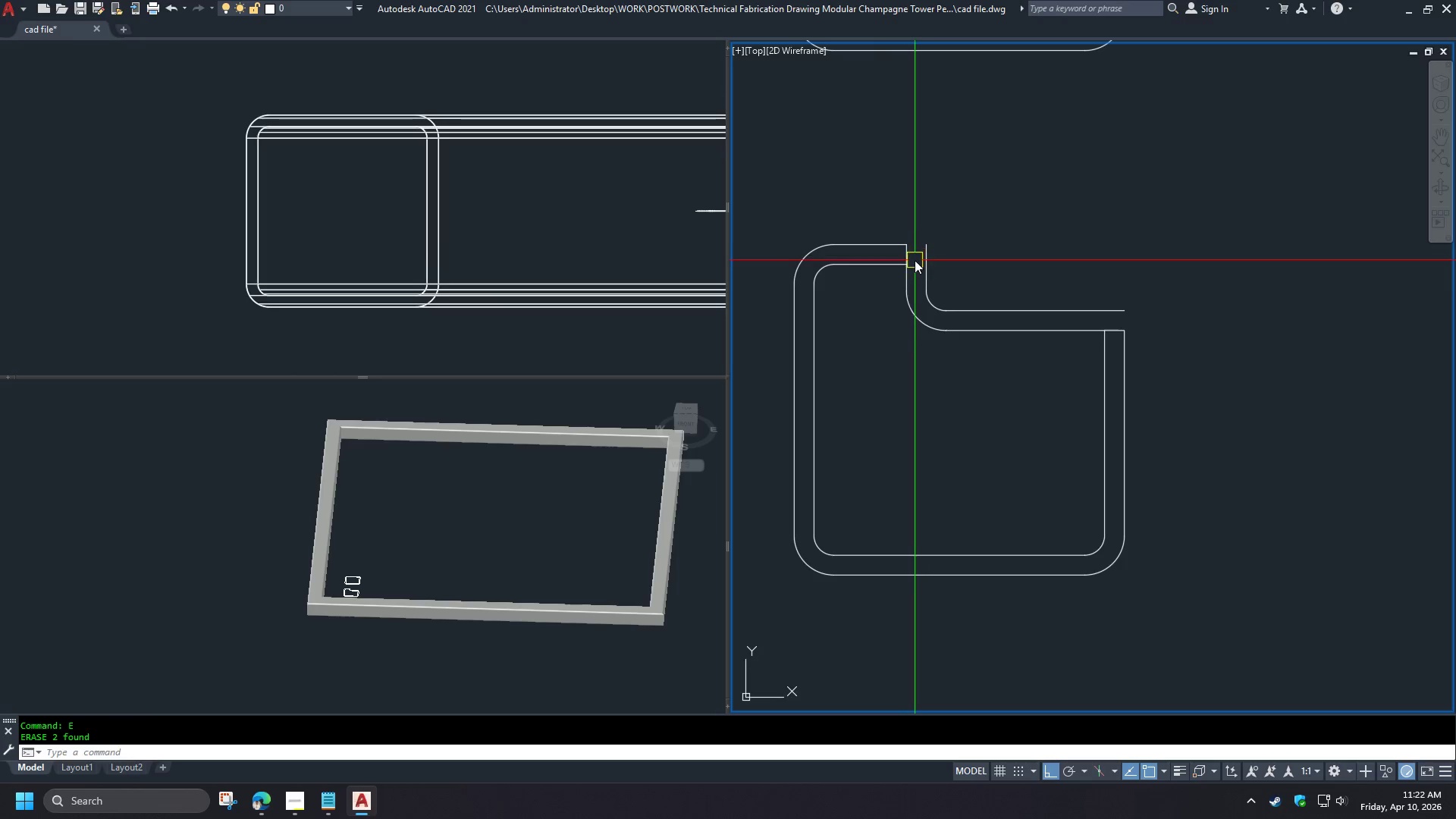 
scroll: coordinate [920, 269], scroll_direction: up, amount: 2.0
 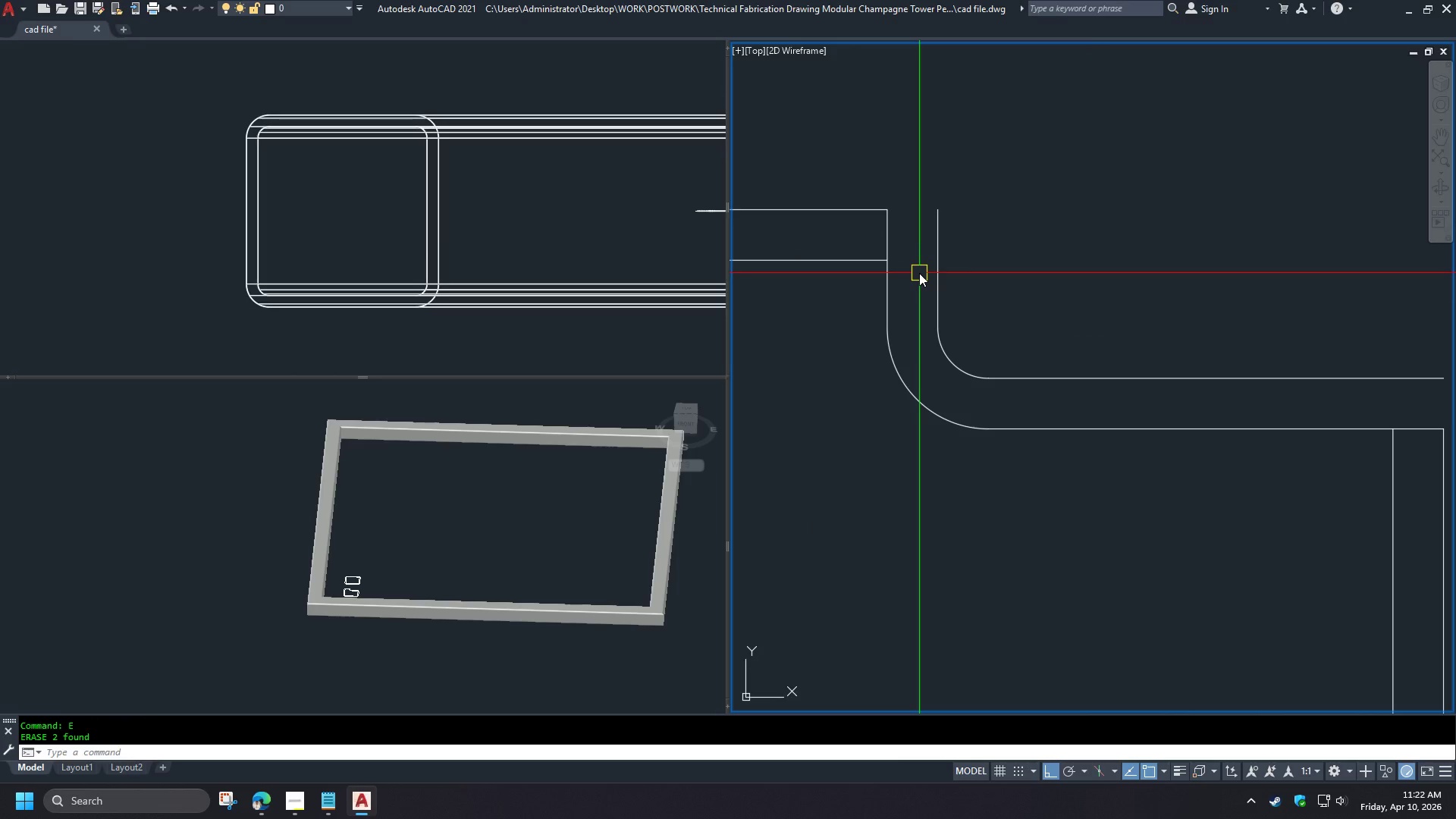 
key(F)
 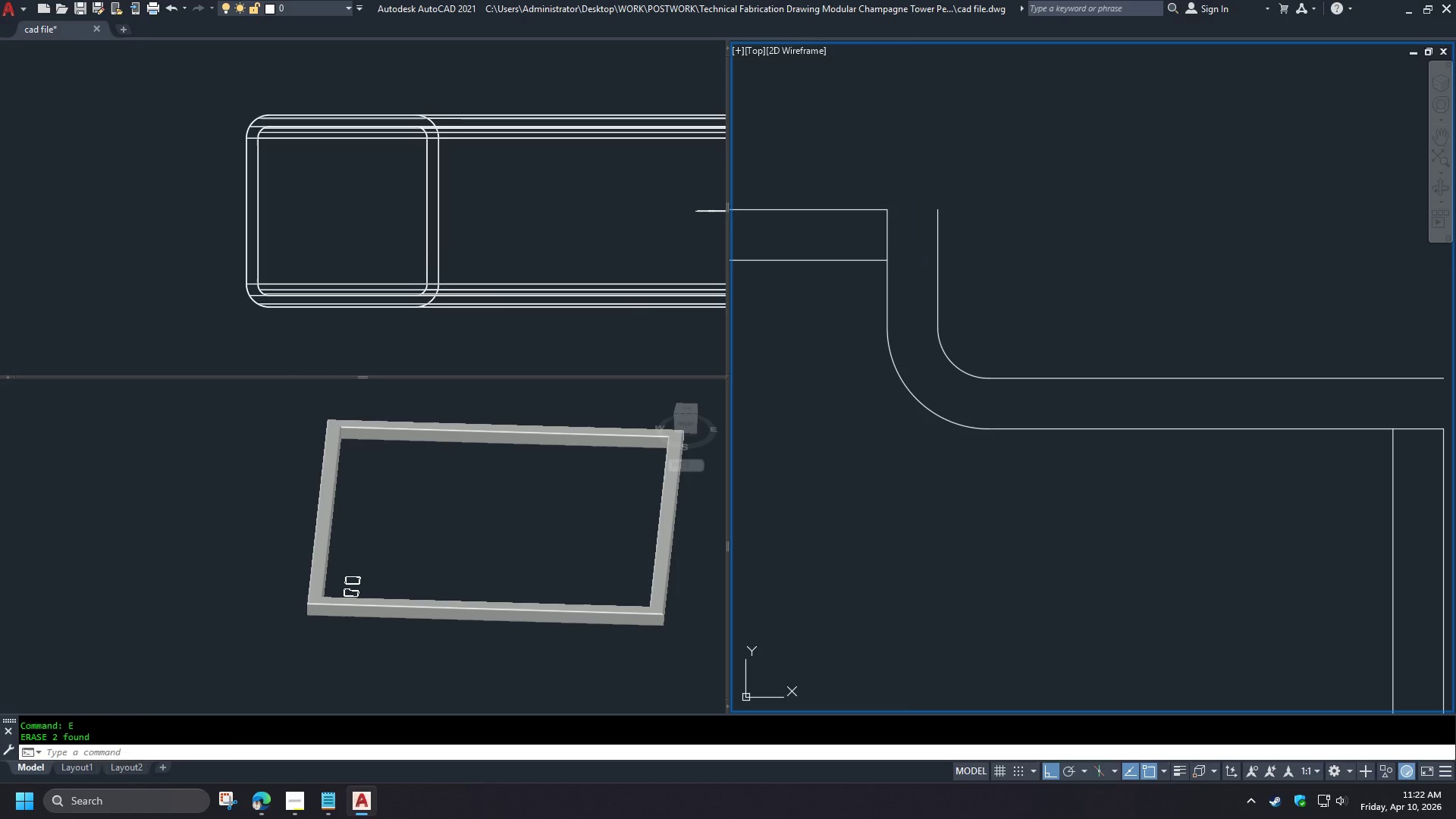 
key(Space)
 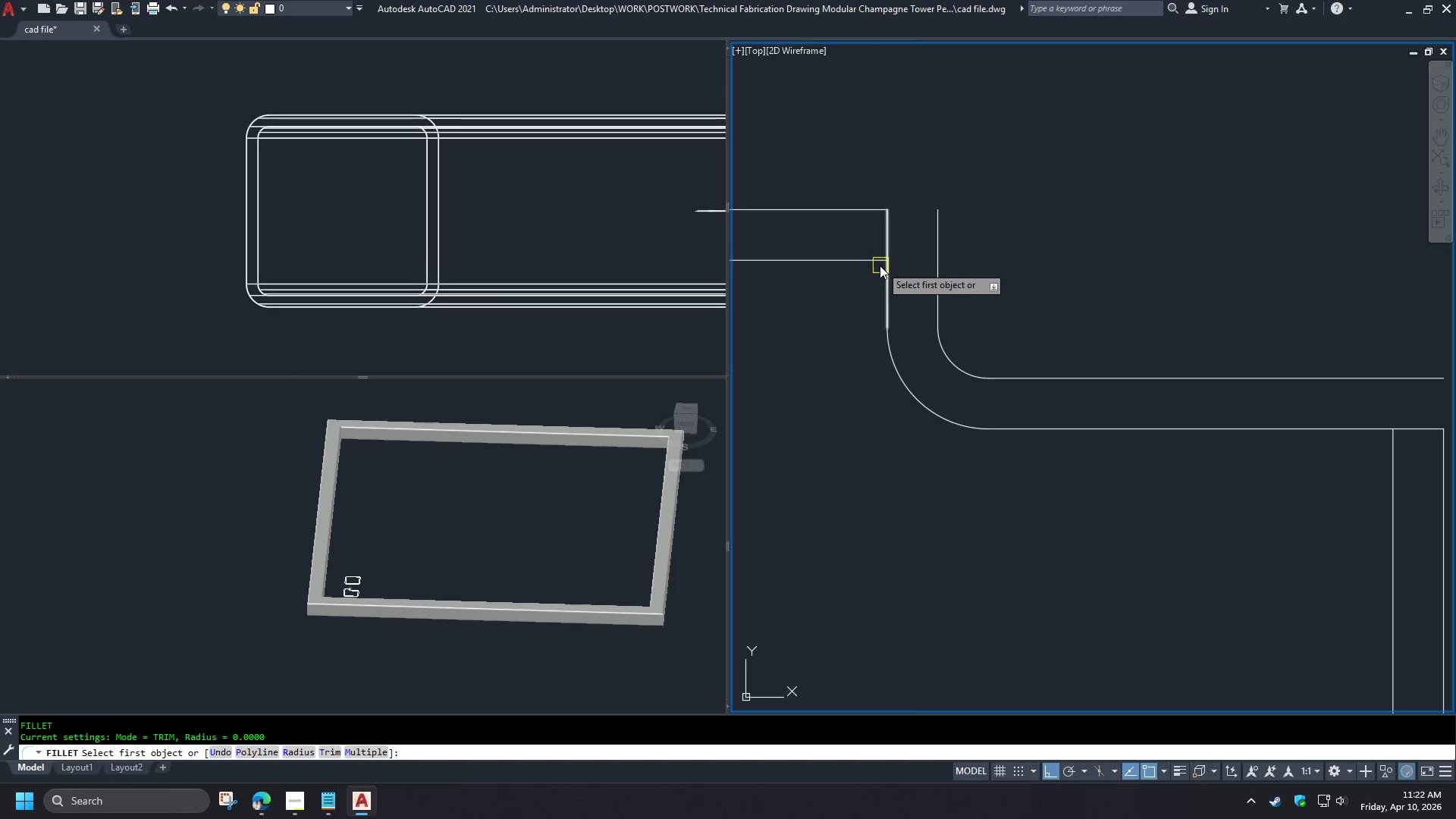 
double_click([896, 284])
 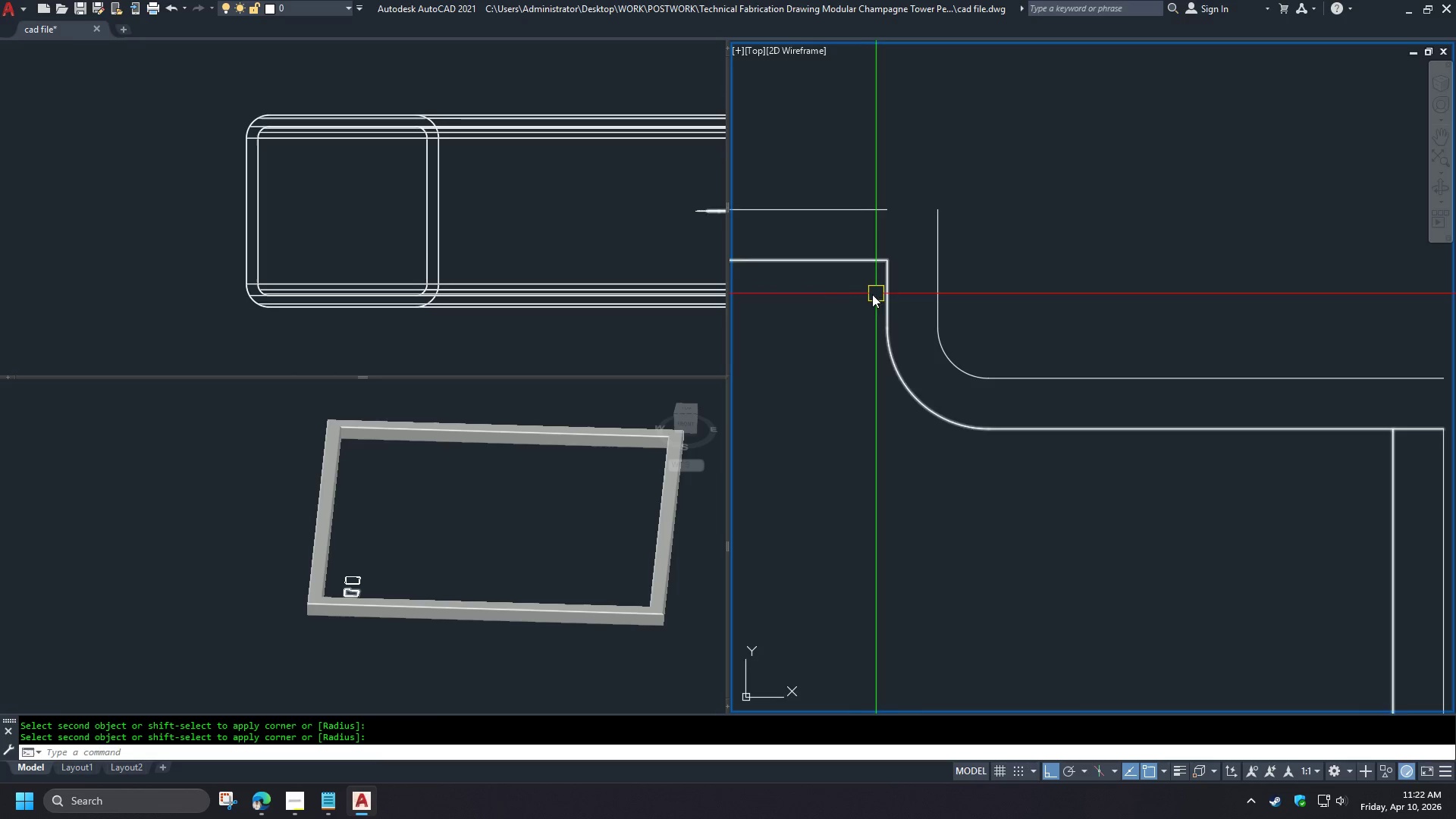 
scroll: coordinate [890, 296], scroll_direction: down, amount: 2.0
 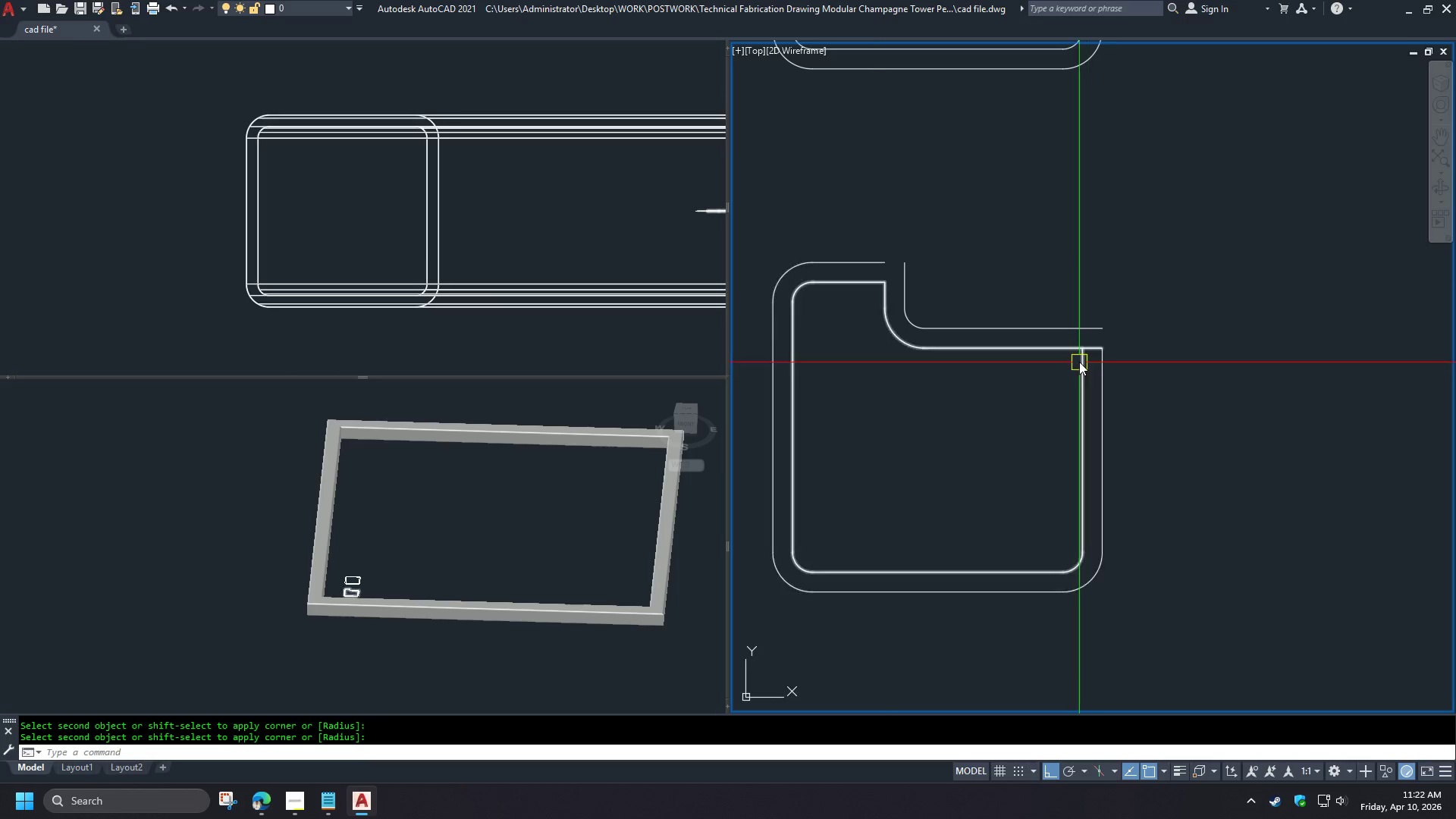 
key(Space)
 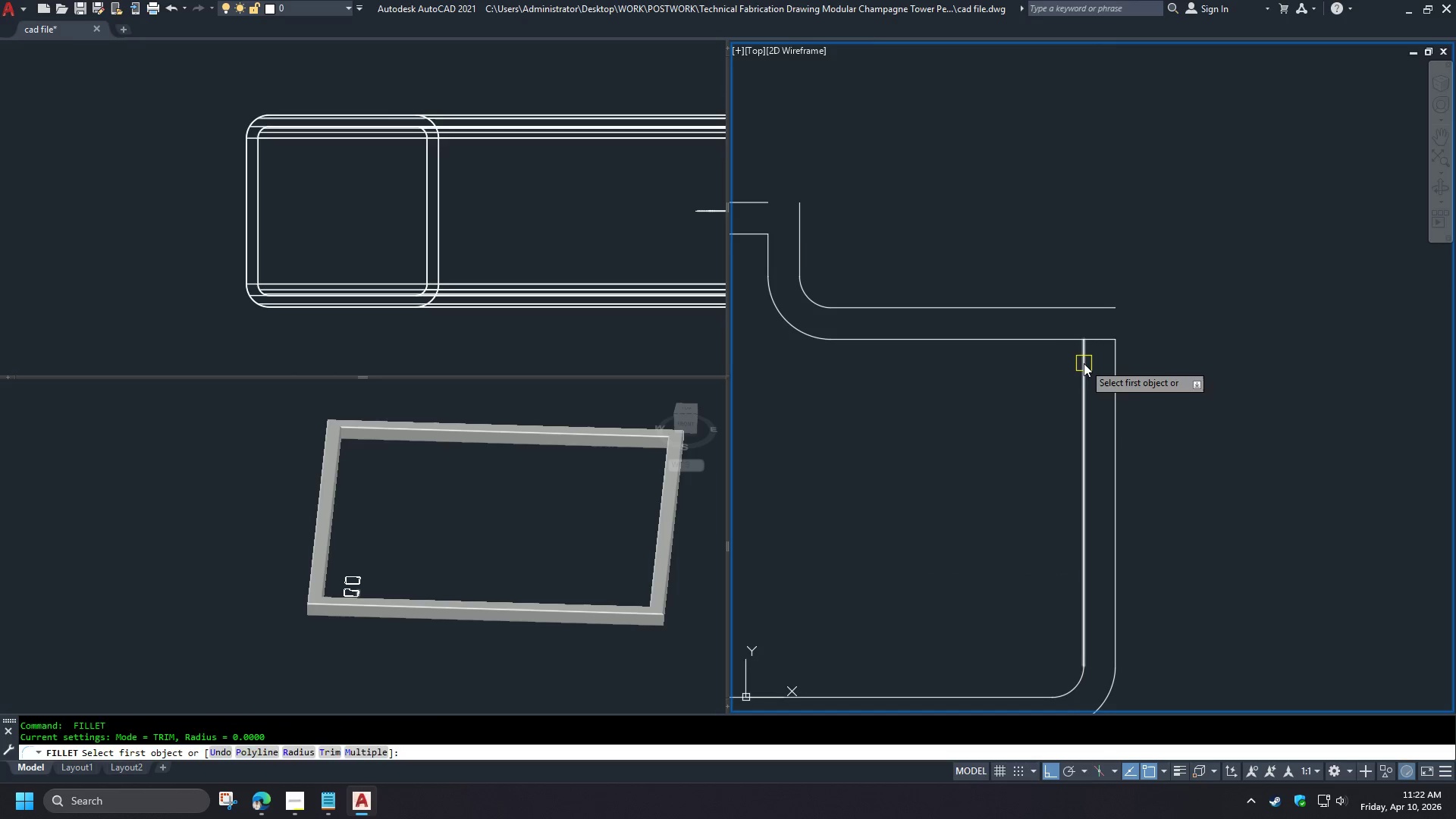 
left_click([1084, 363])
 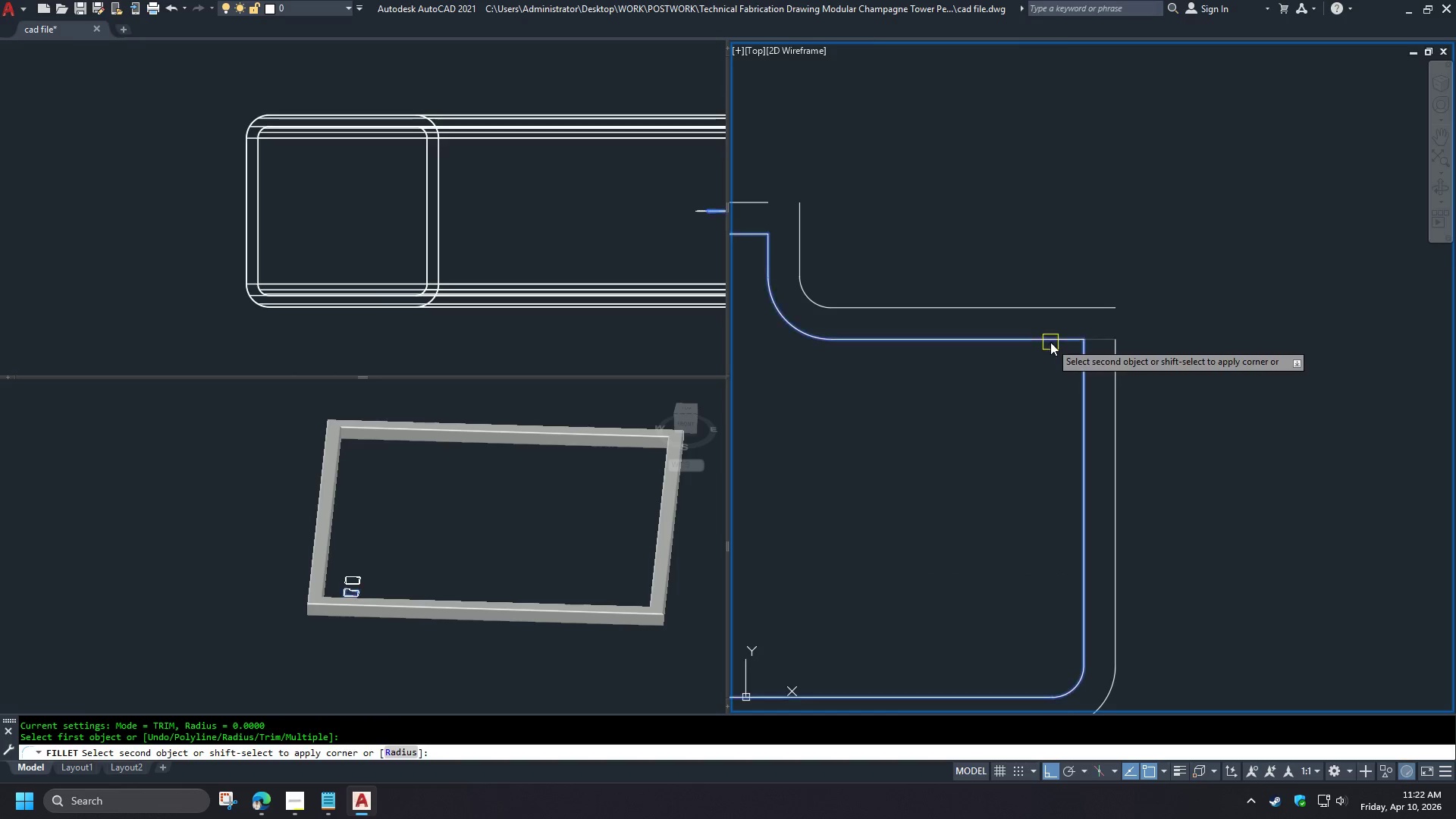 
scroll: coordinate [1078, 362], scroll_direction: up, amount: 1.0
 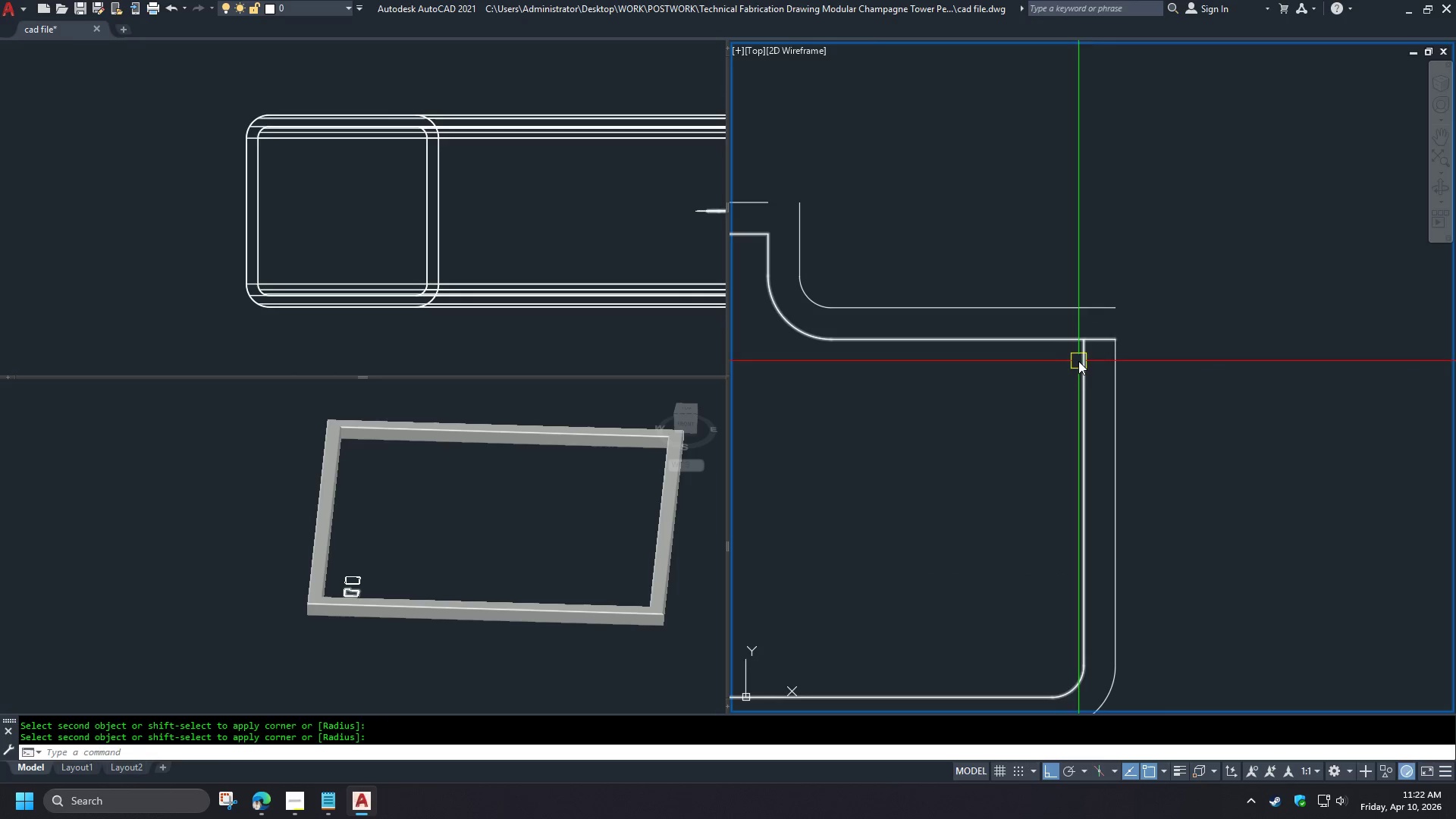 
double_click([1050, 342])
 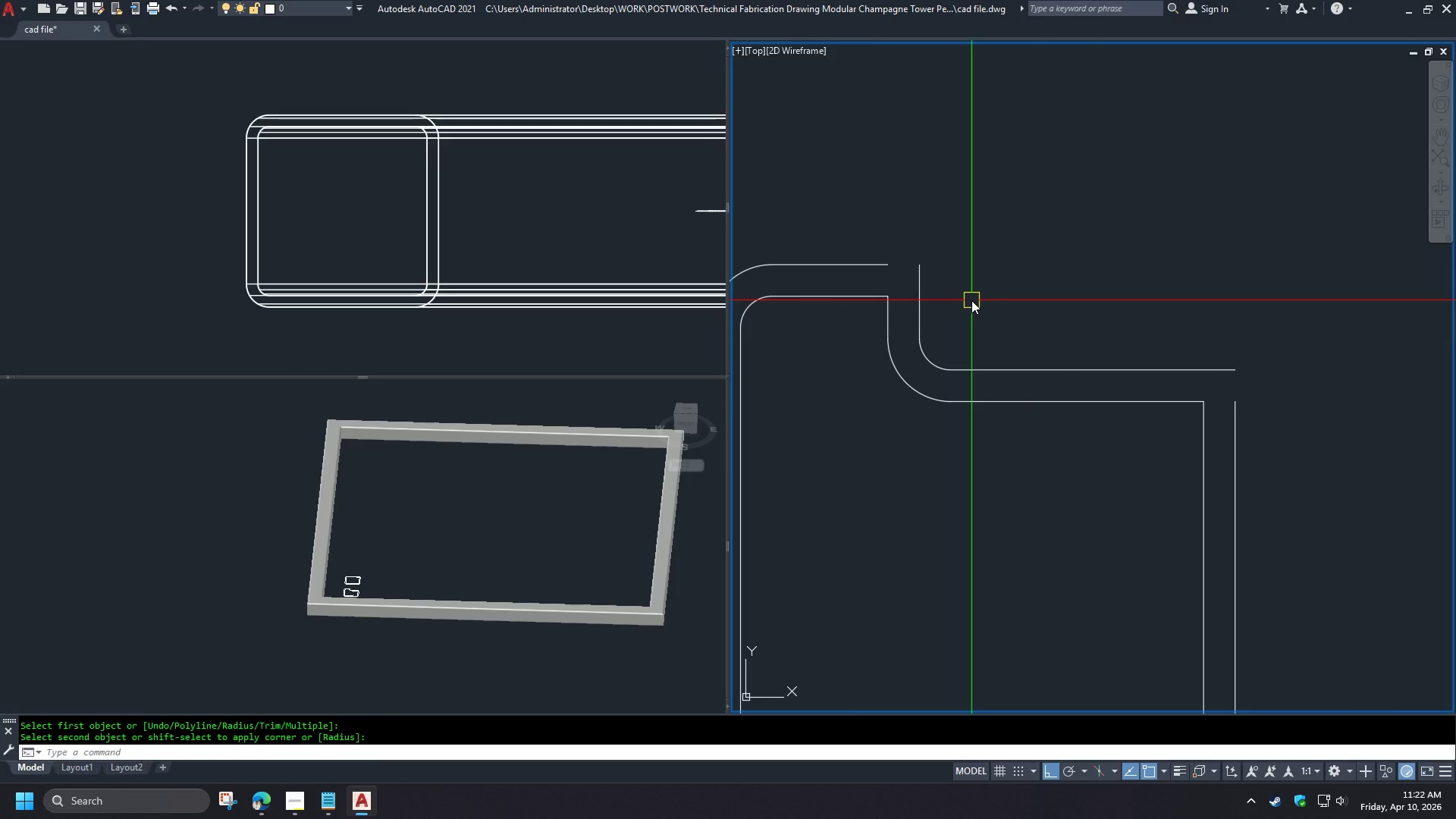 
key(C)
 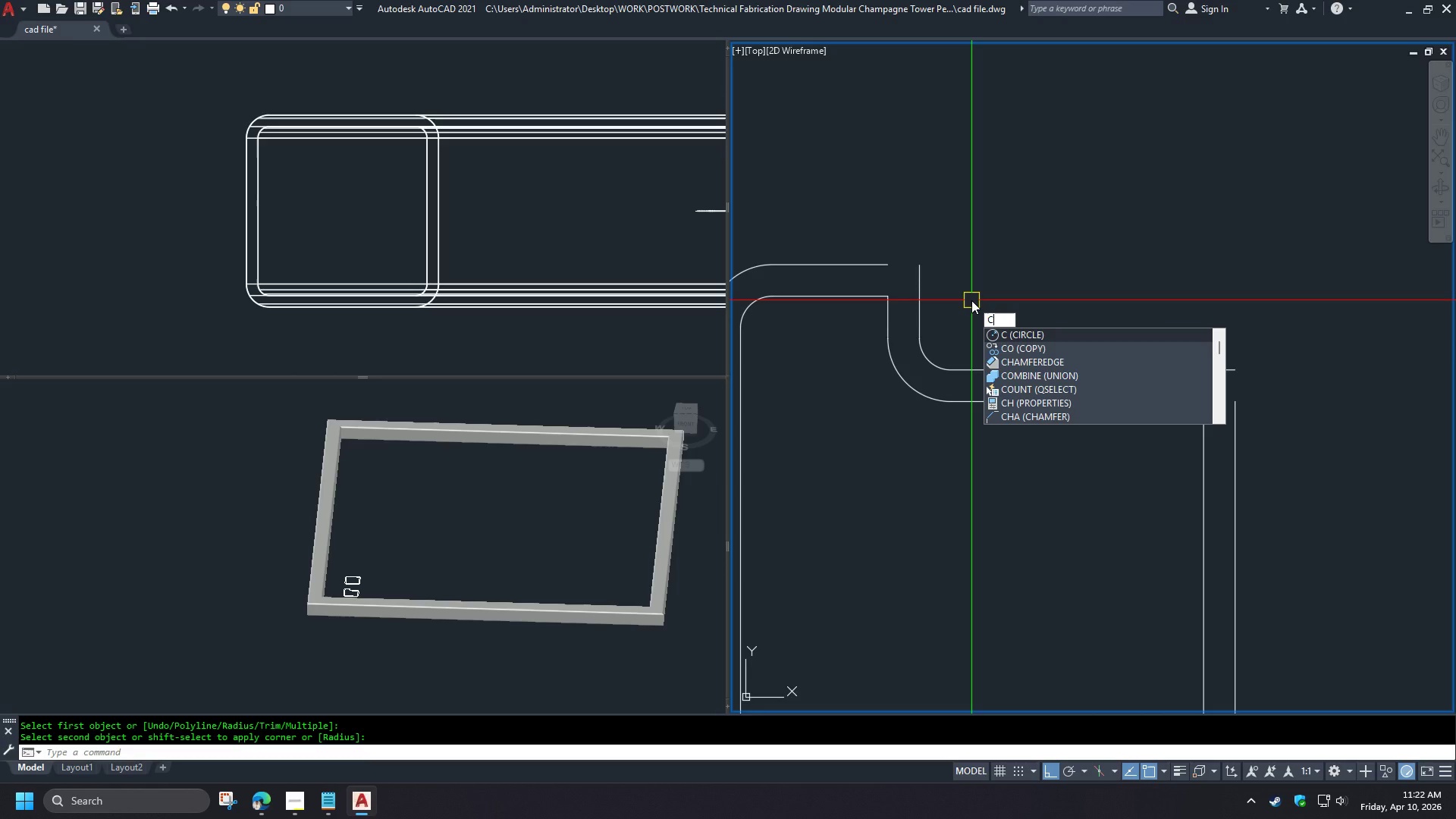 
key(Escape)
 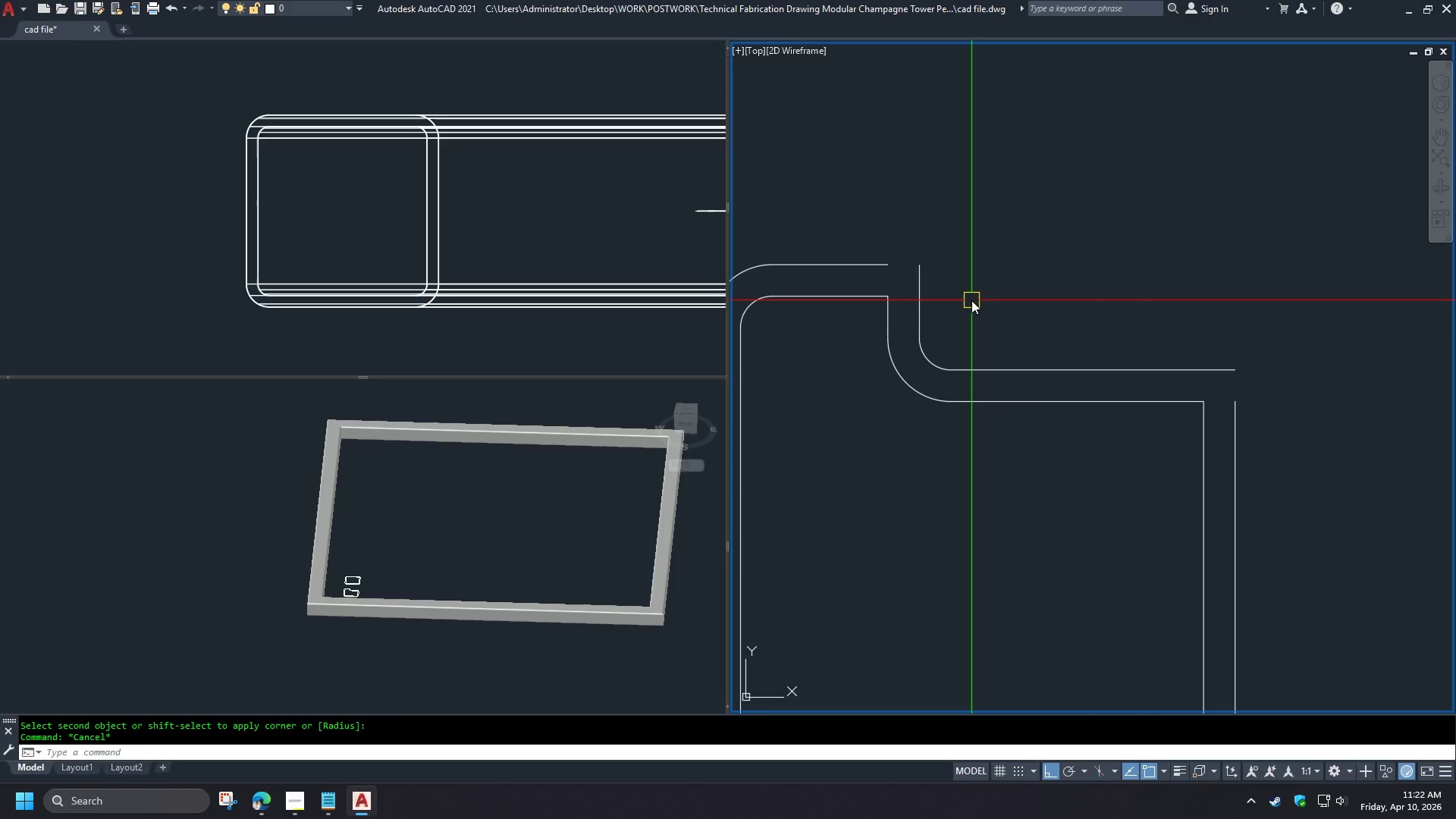 
key(Escape)
 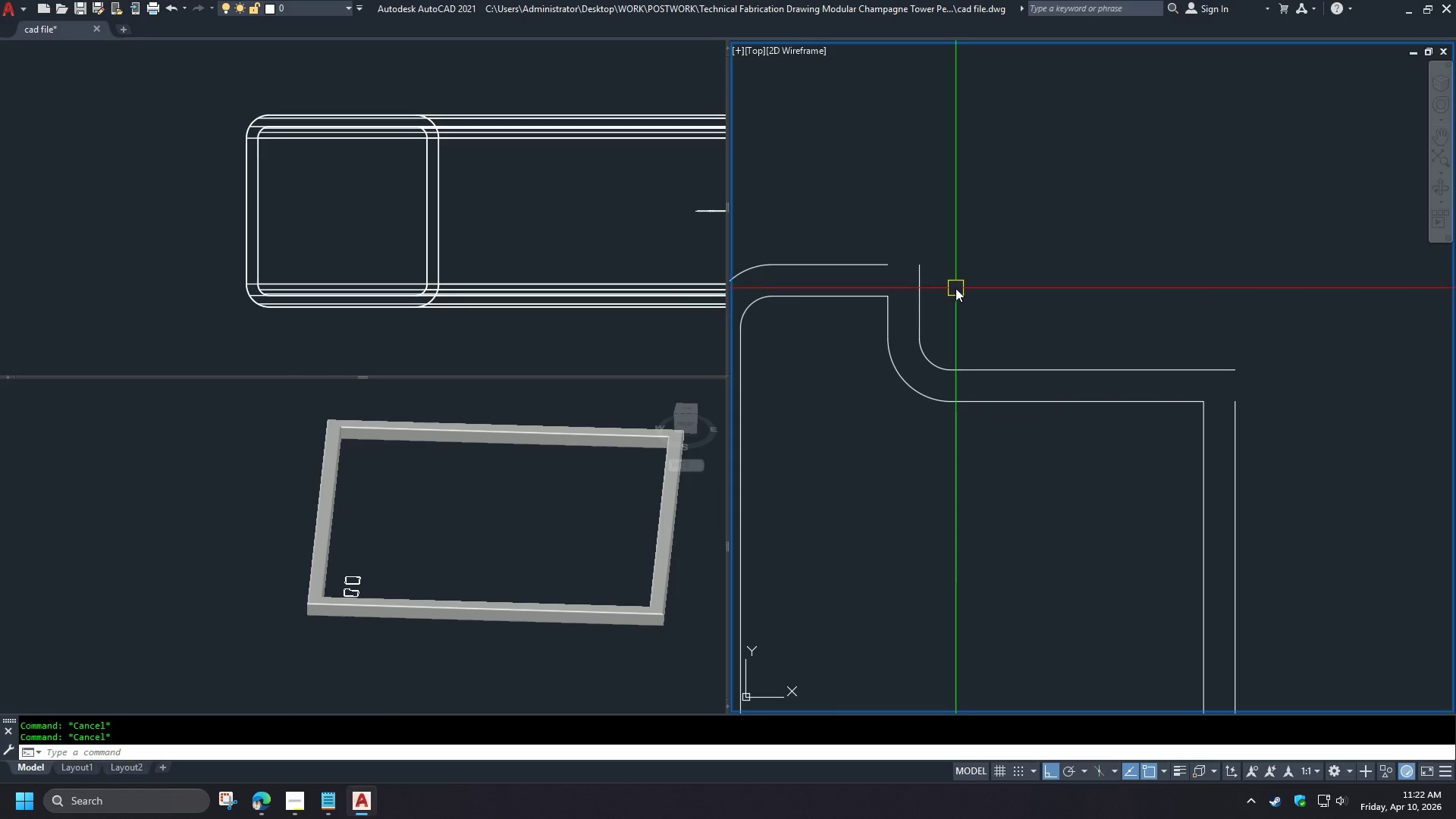 
scroll: coordinate [956, 287], scroll_direction: up, amount: 1.0
 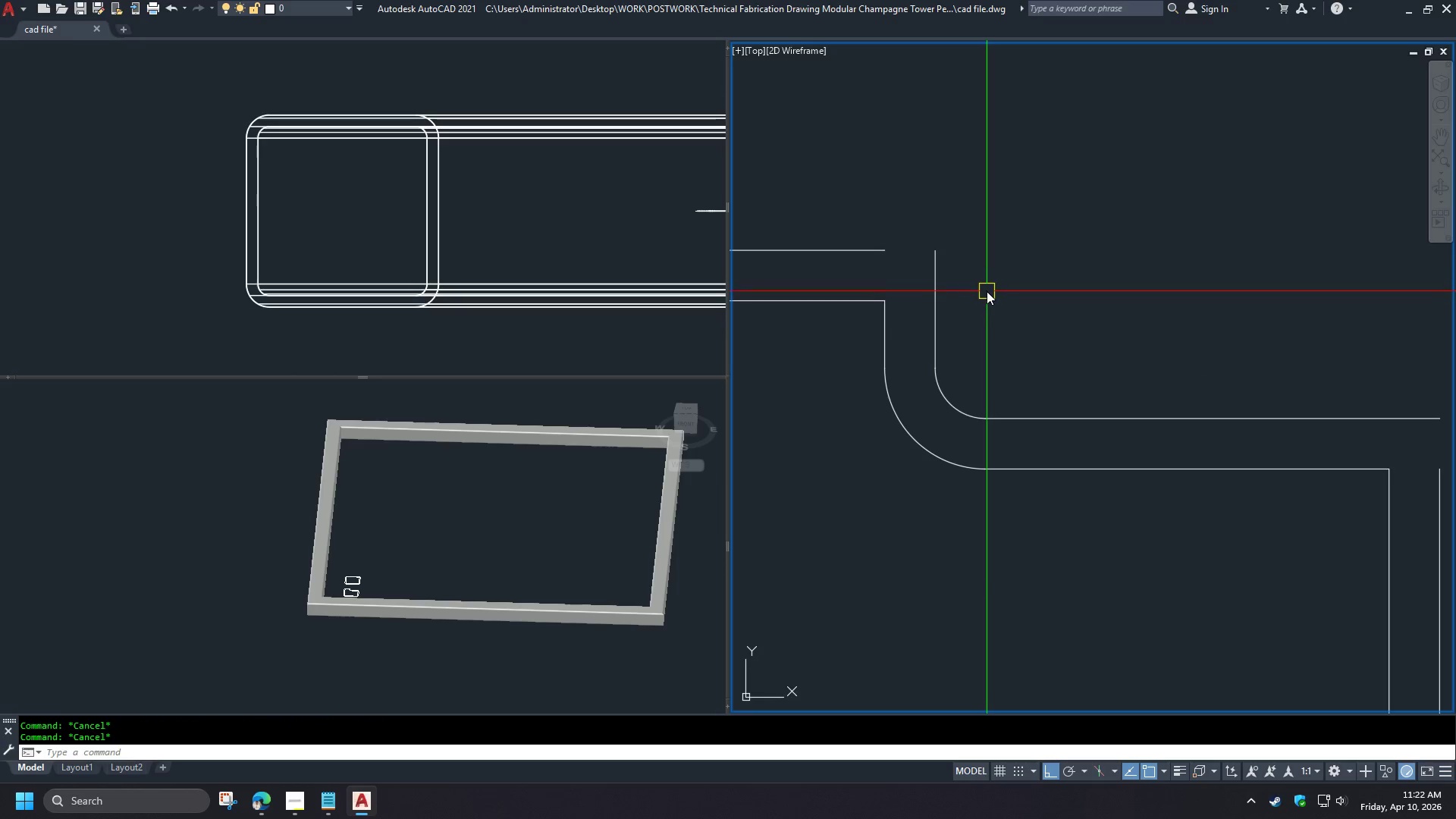 
type(cham)
 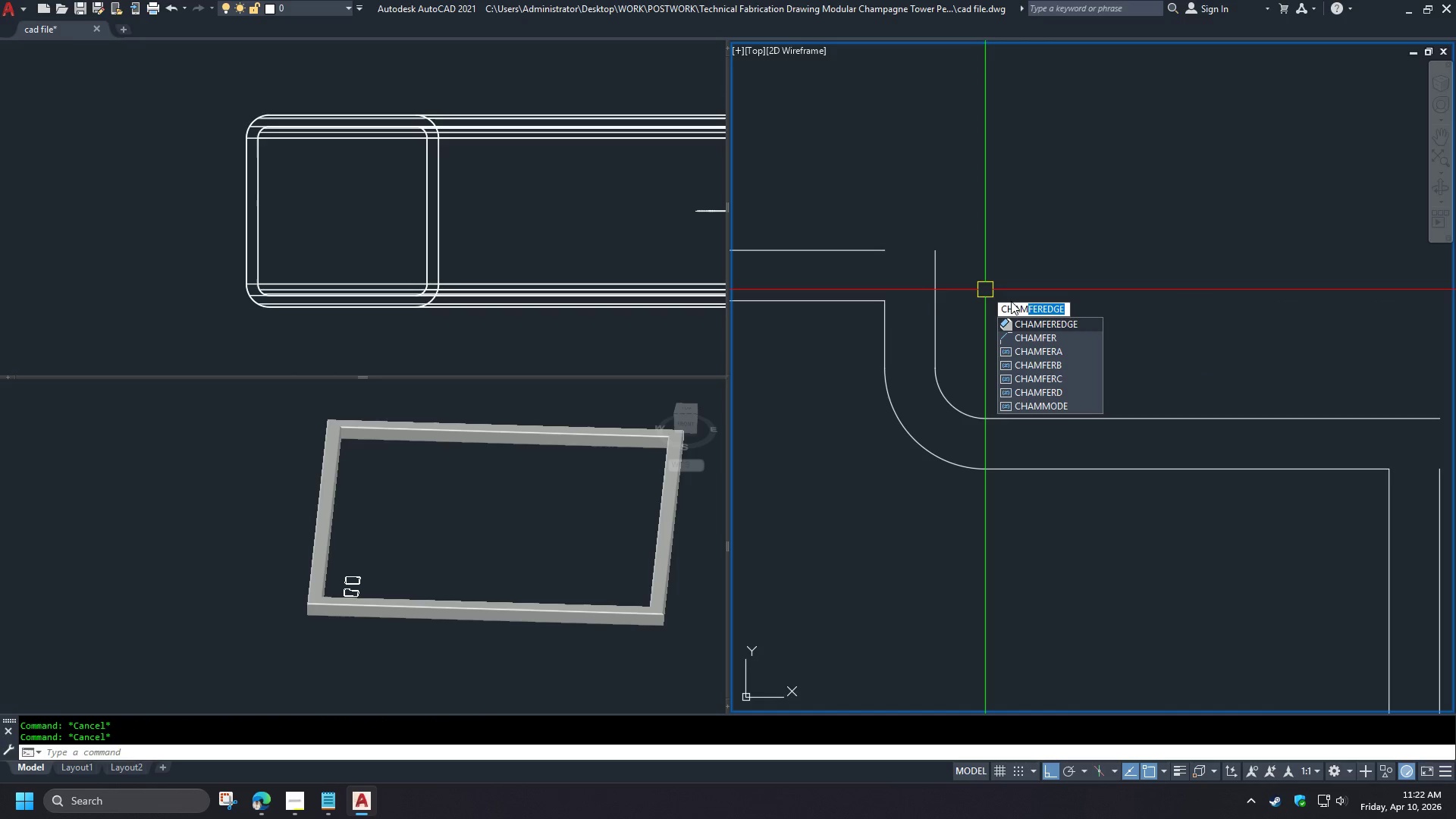 
left_click([1052, 340])
 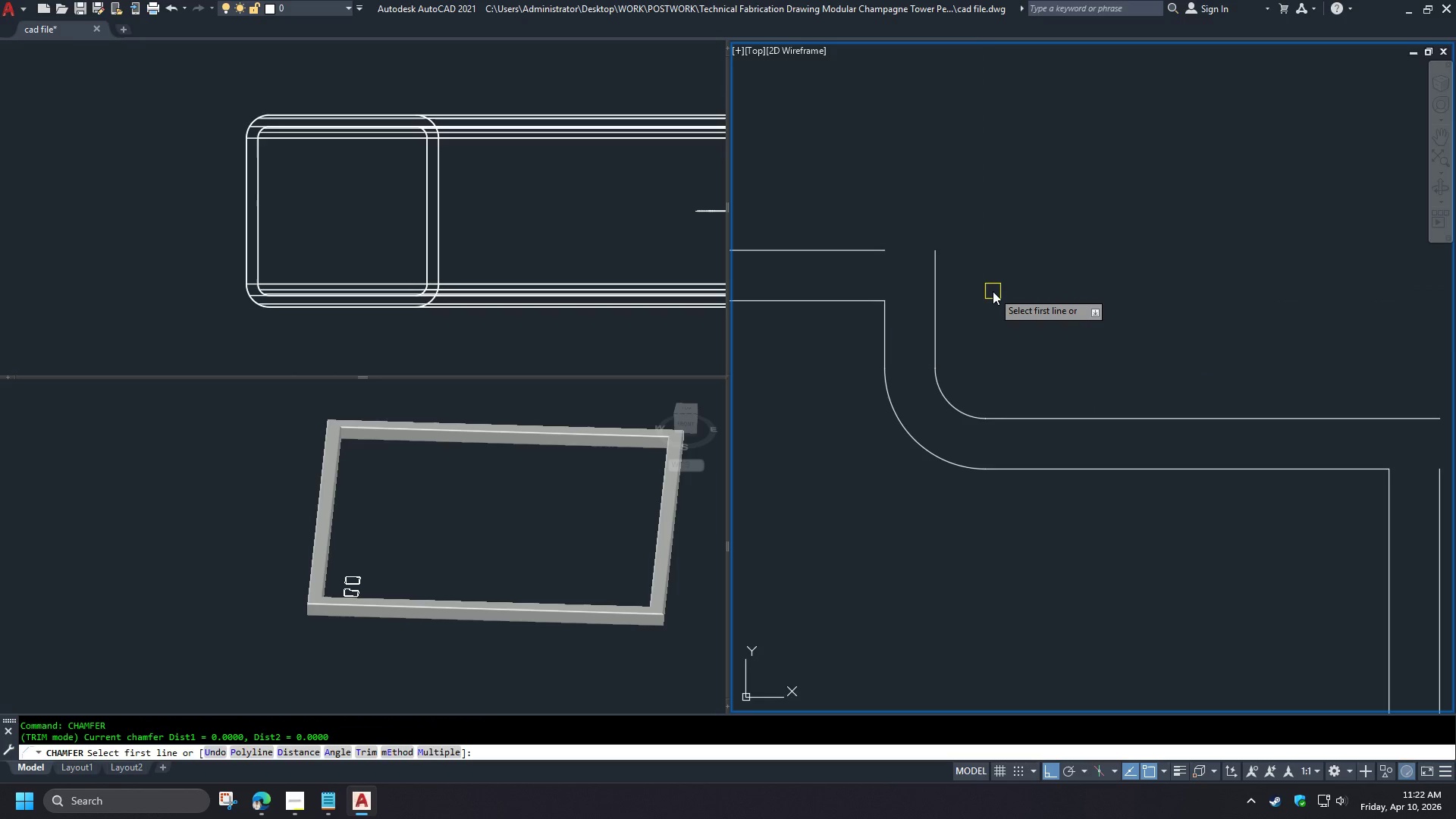 
key(D)
 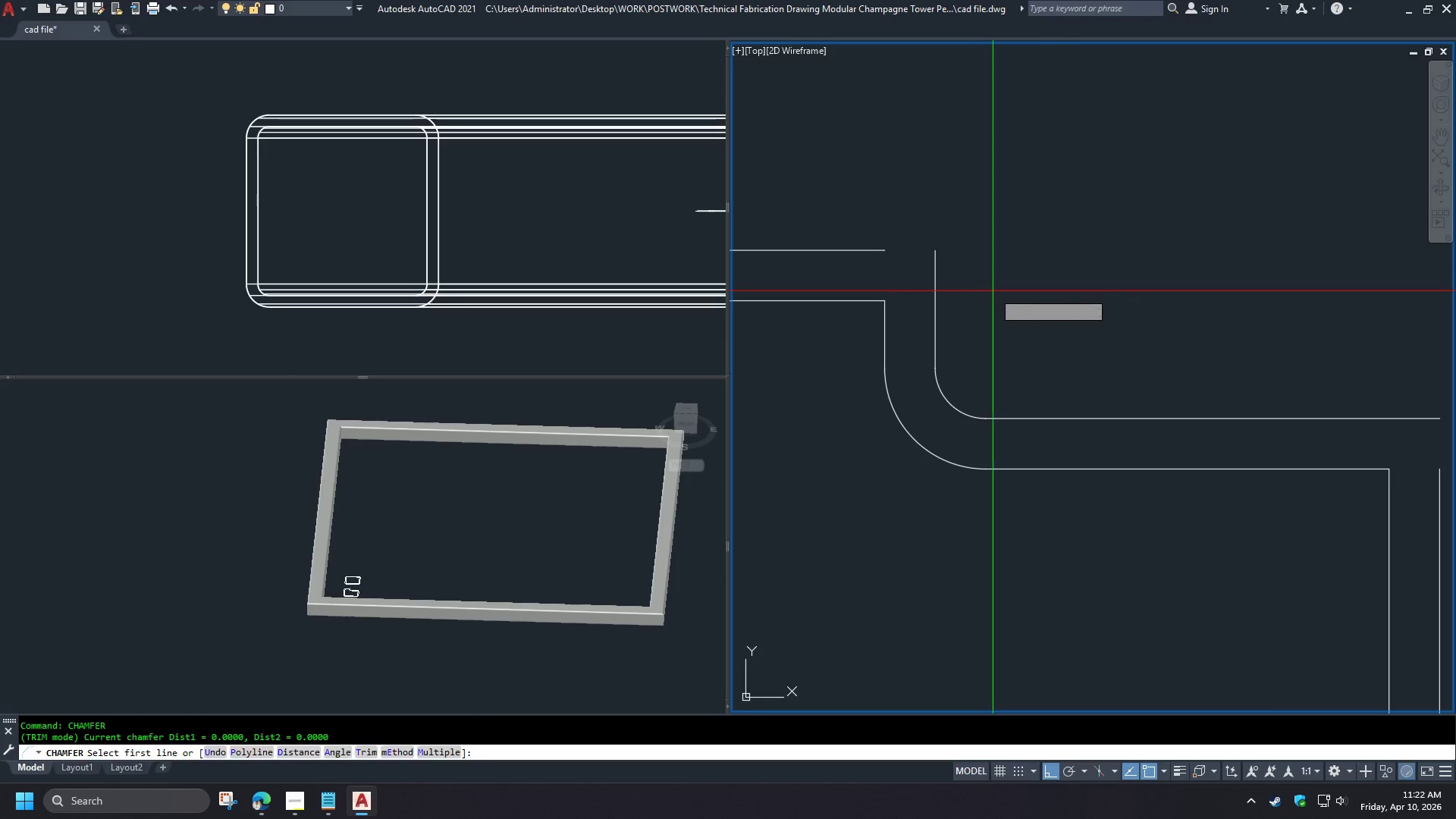 
key(Space)
 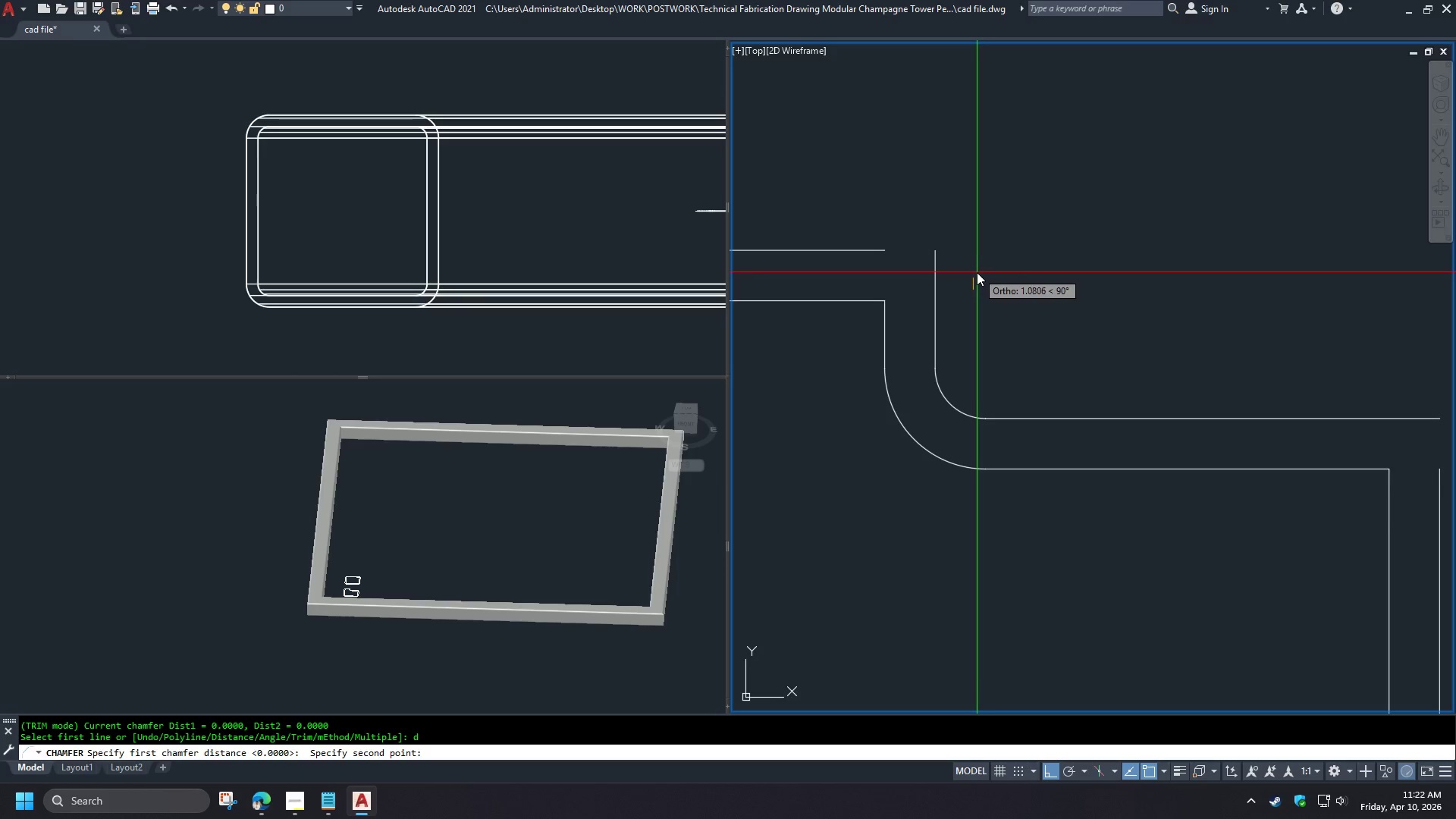 
key(1)
 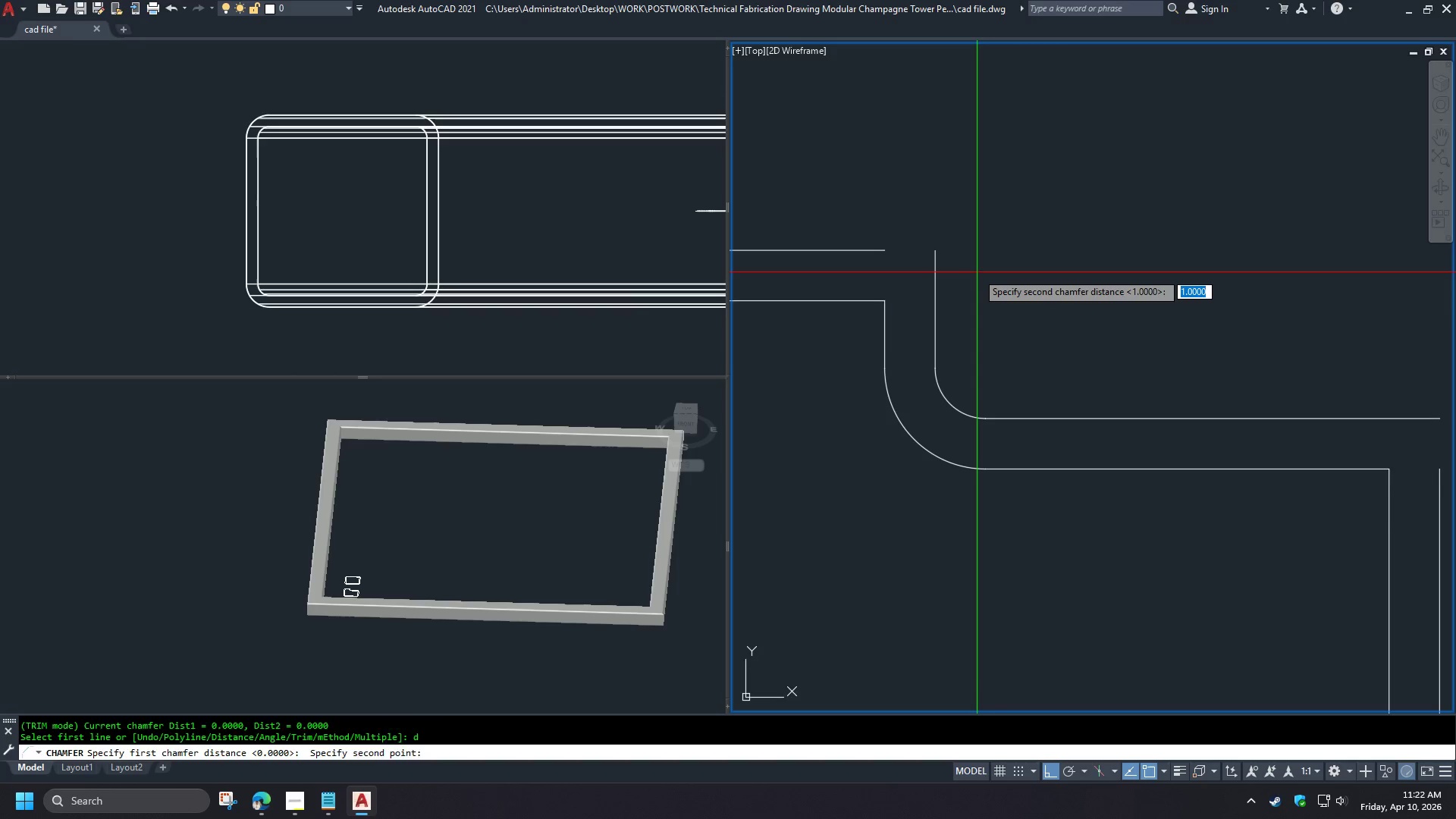 
key(Space)
 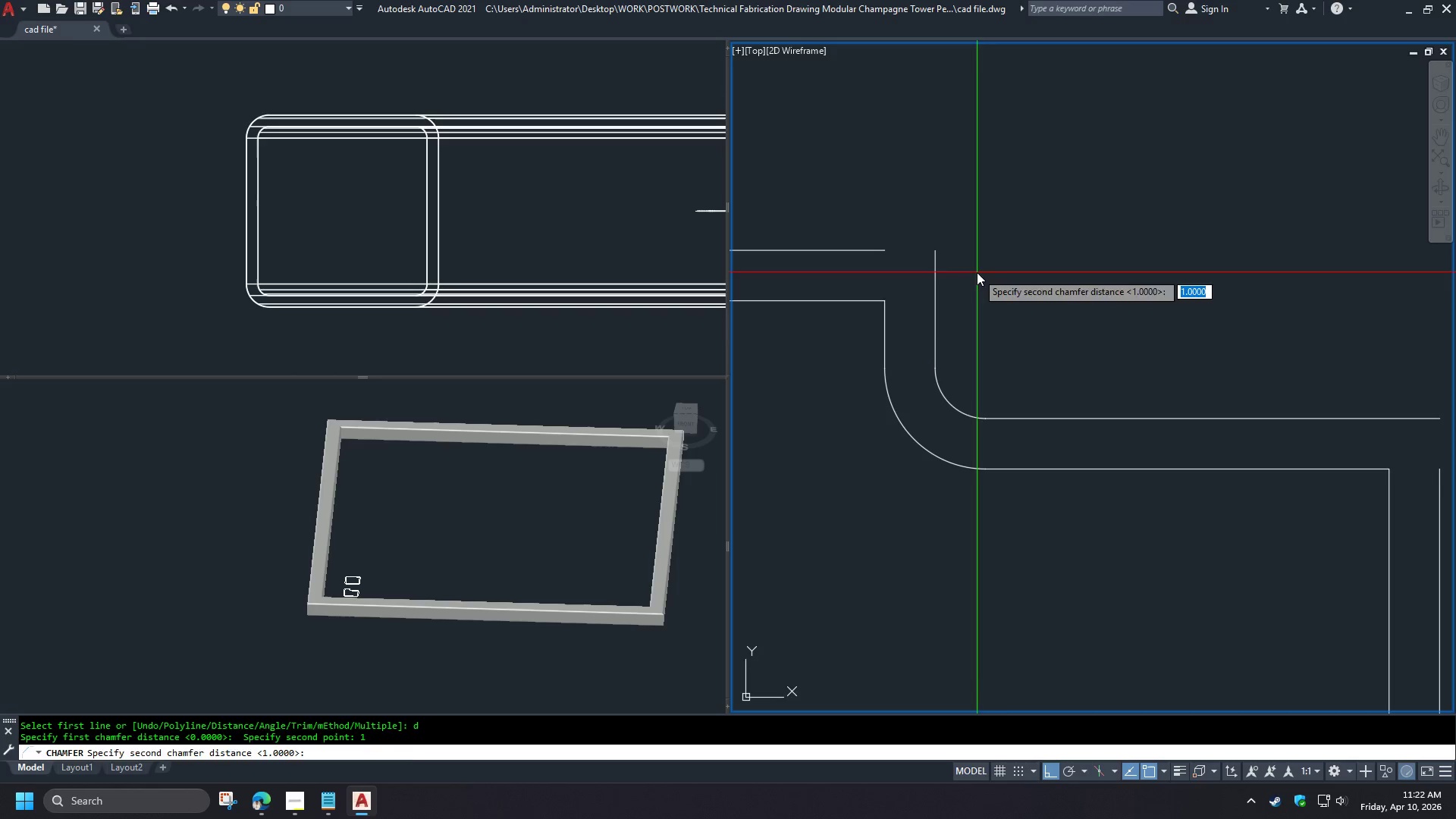 
key(Space)
 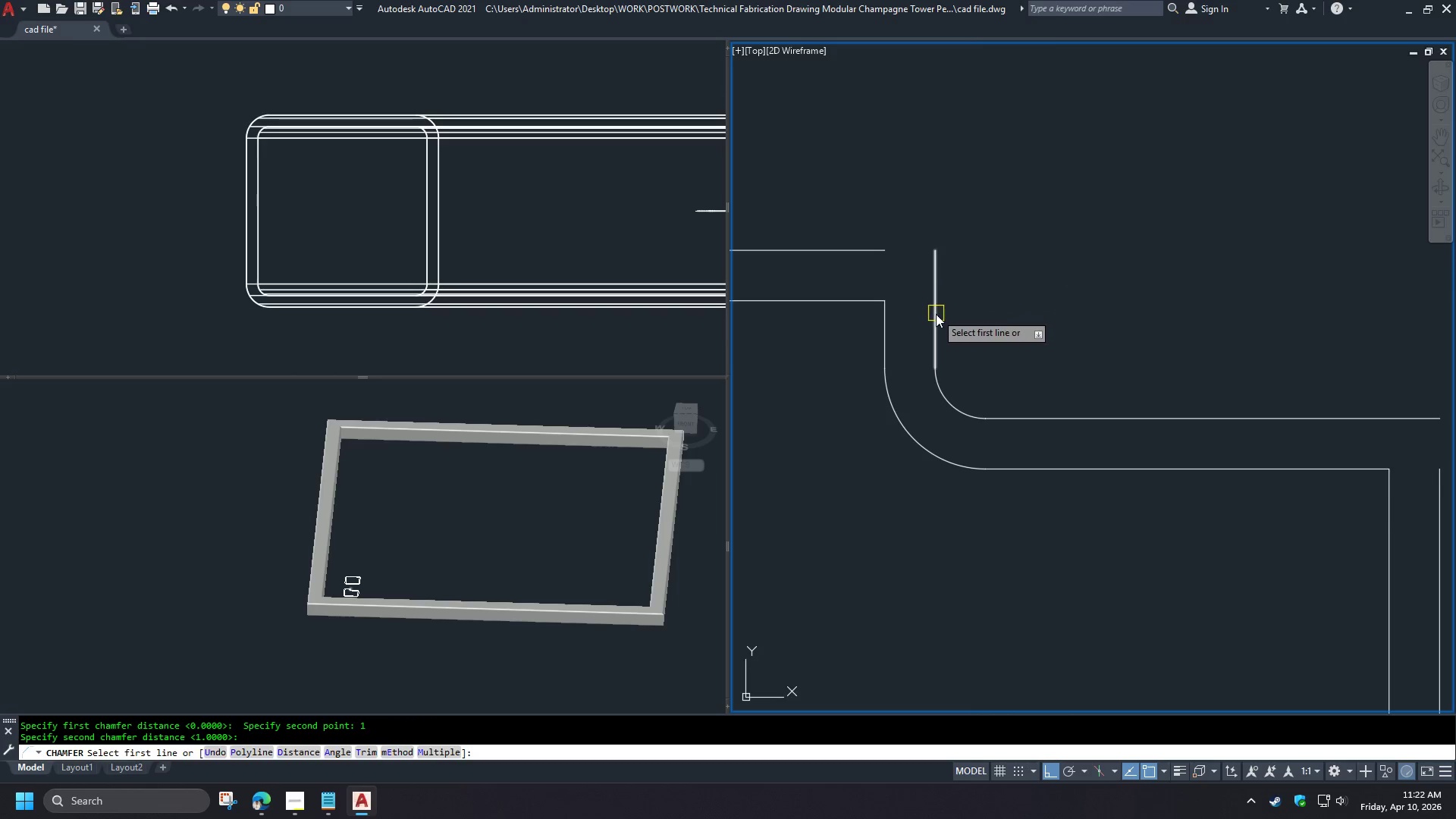 
left_click([936, 314])
 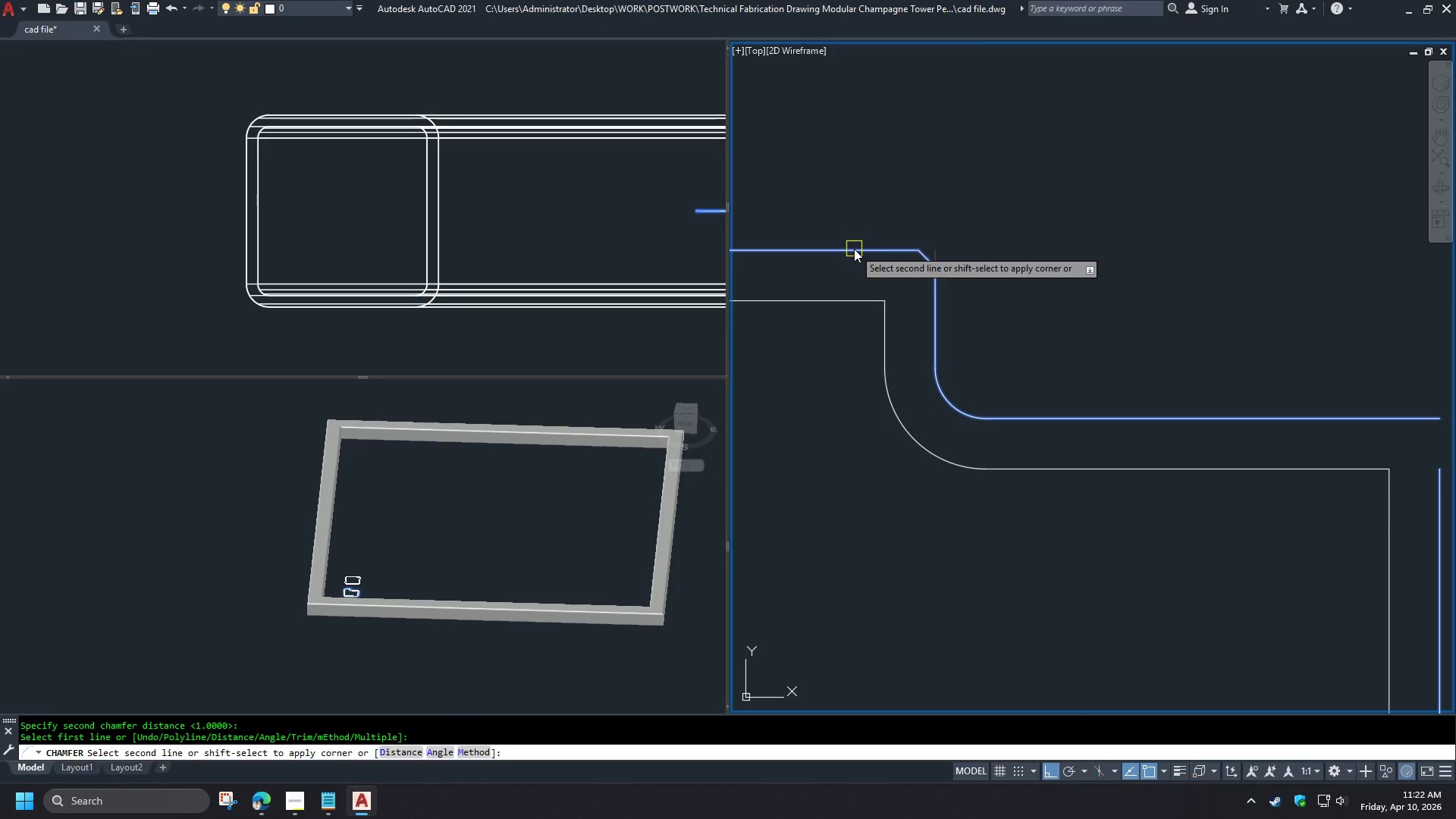 
left_click([854, 249])
 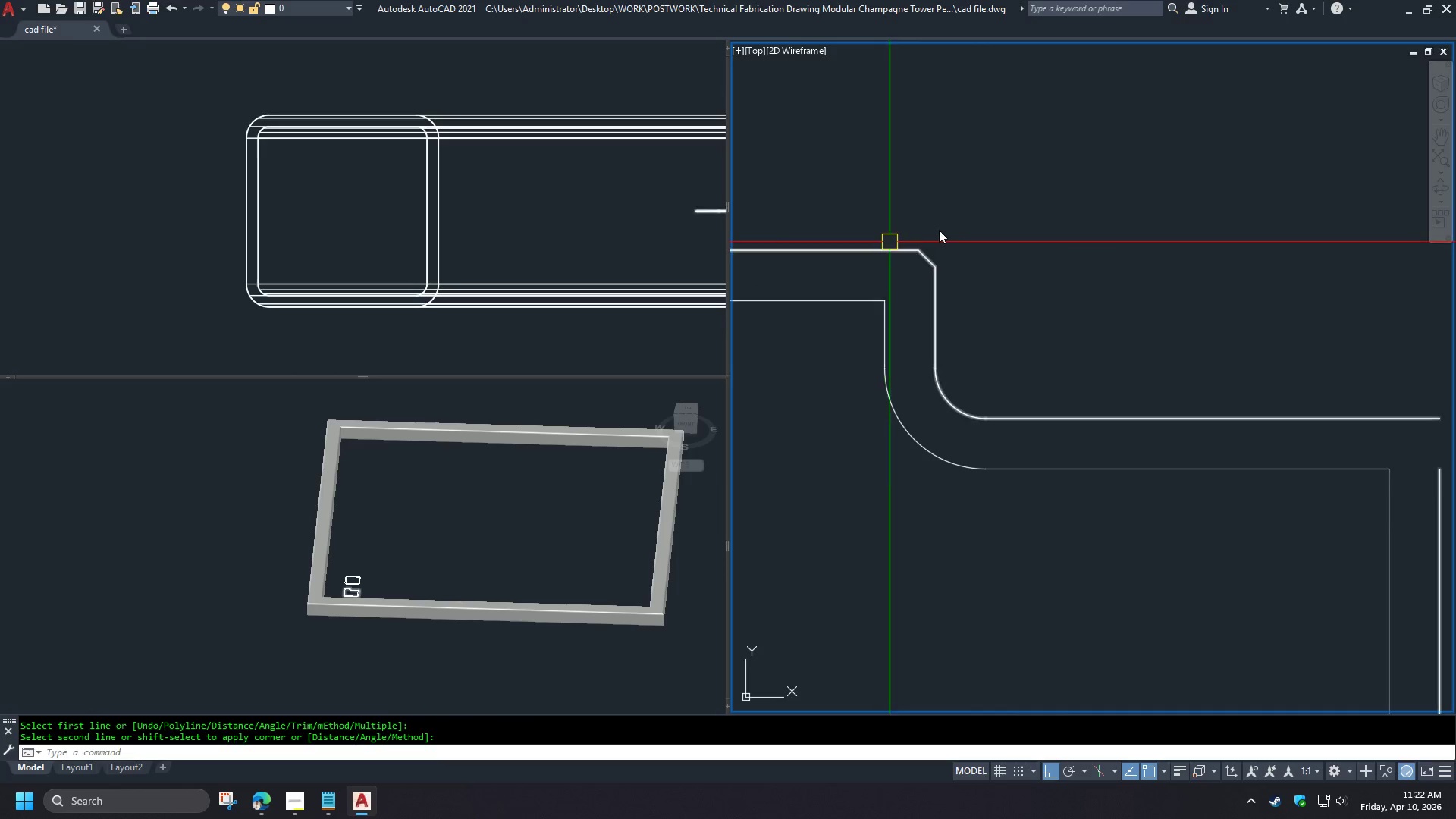 
scroll: coordinate [944, 234], scroll_direction: down, amount: 2.0
 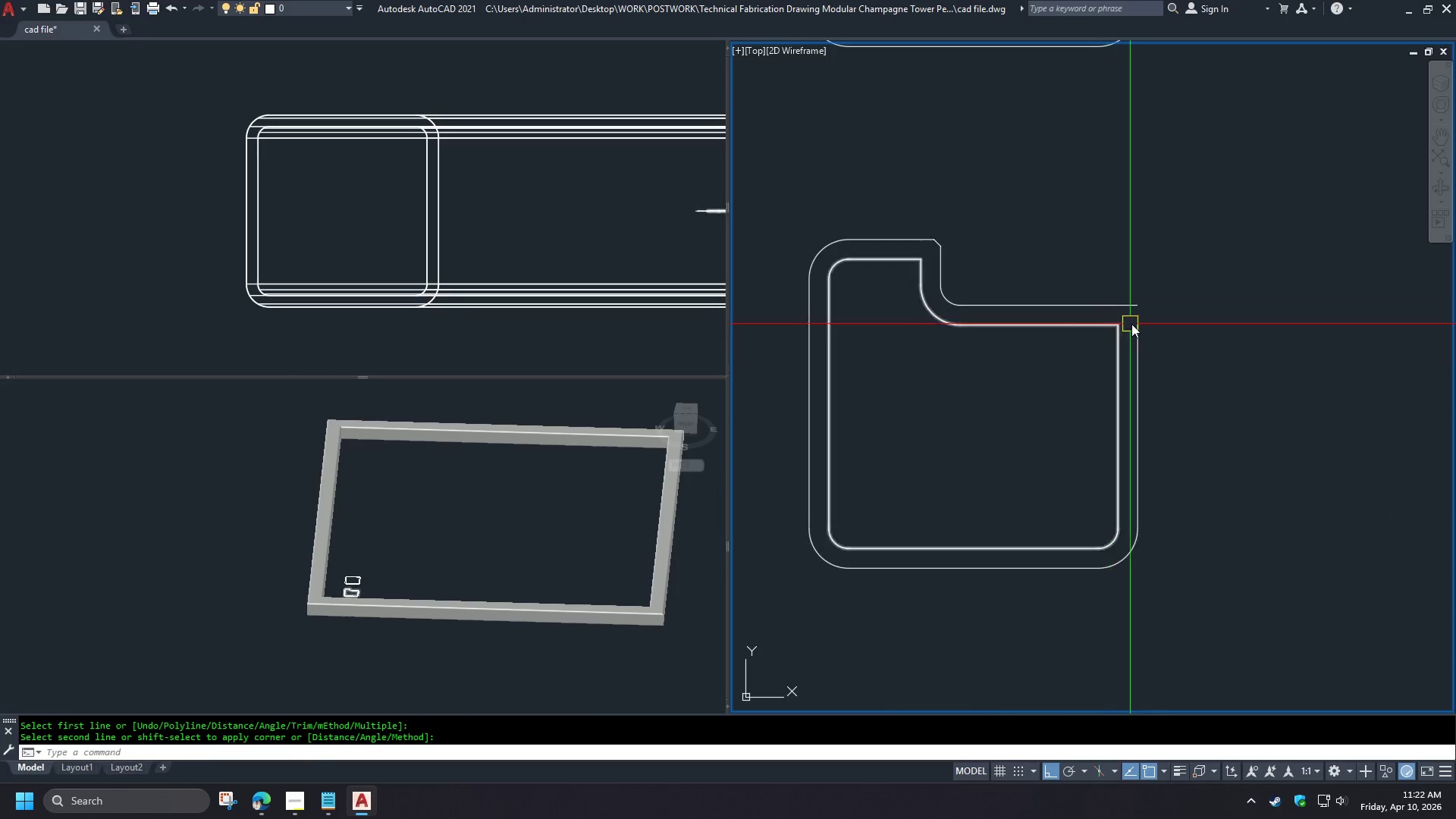 
key(Space)
 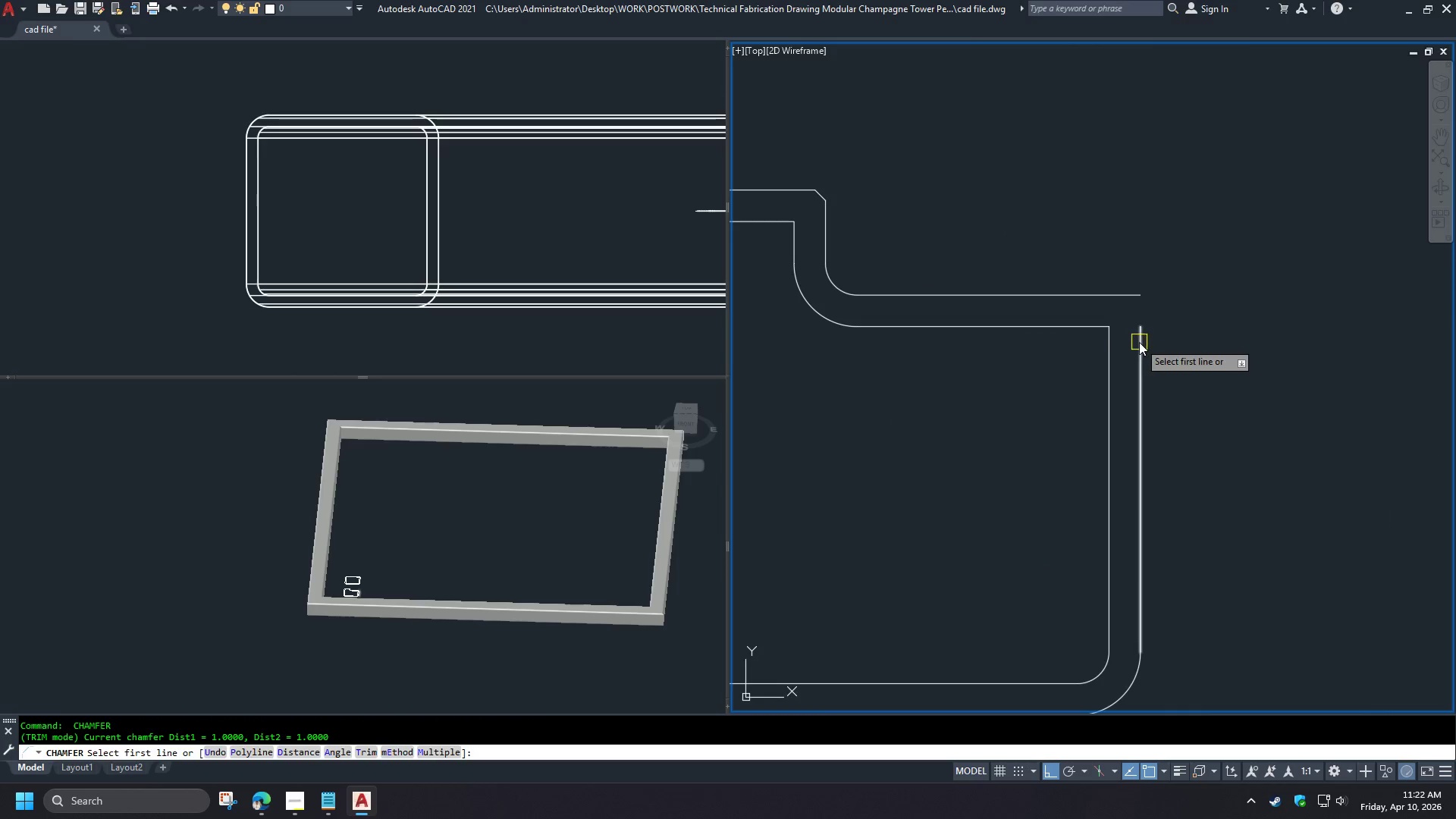 
scroll: coordinate [1134, 322], scroll_direction: up, amount: 1.0
 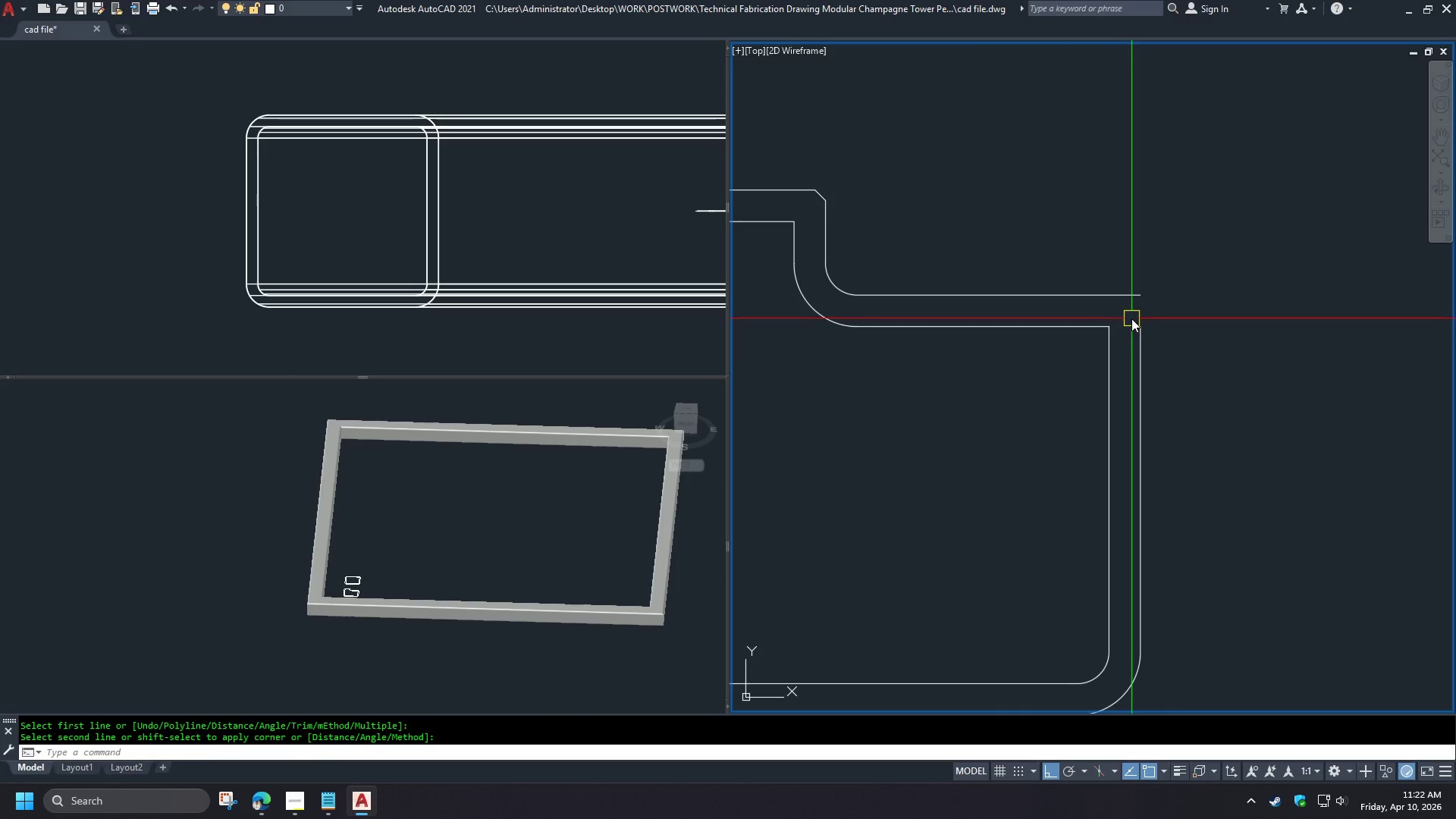 
double_click([1047, 286])
 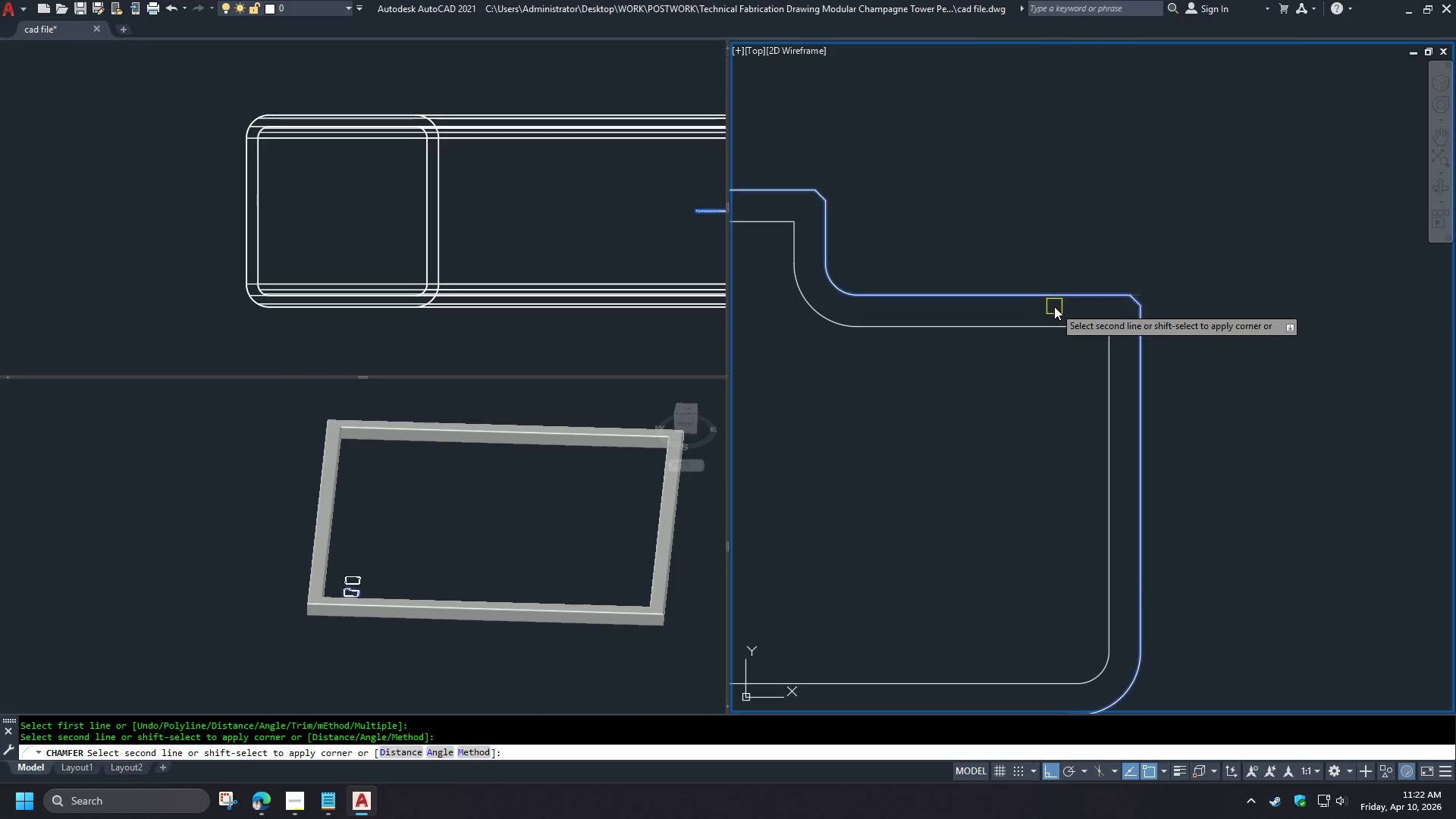 
left_click([1054, 307])
 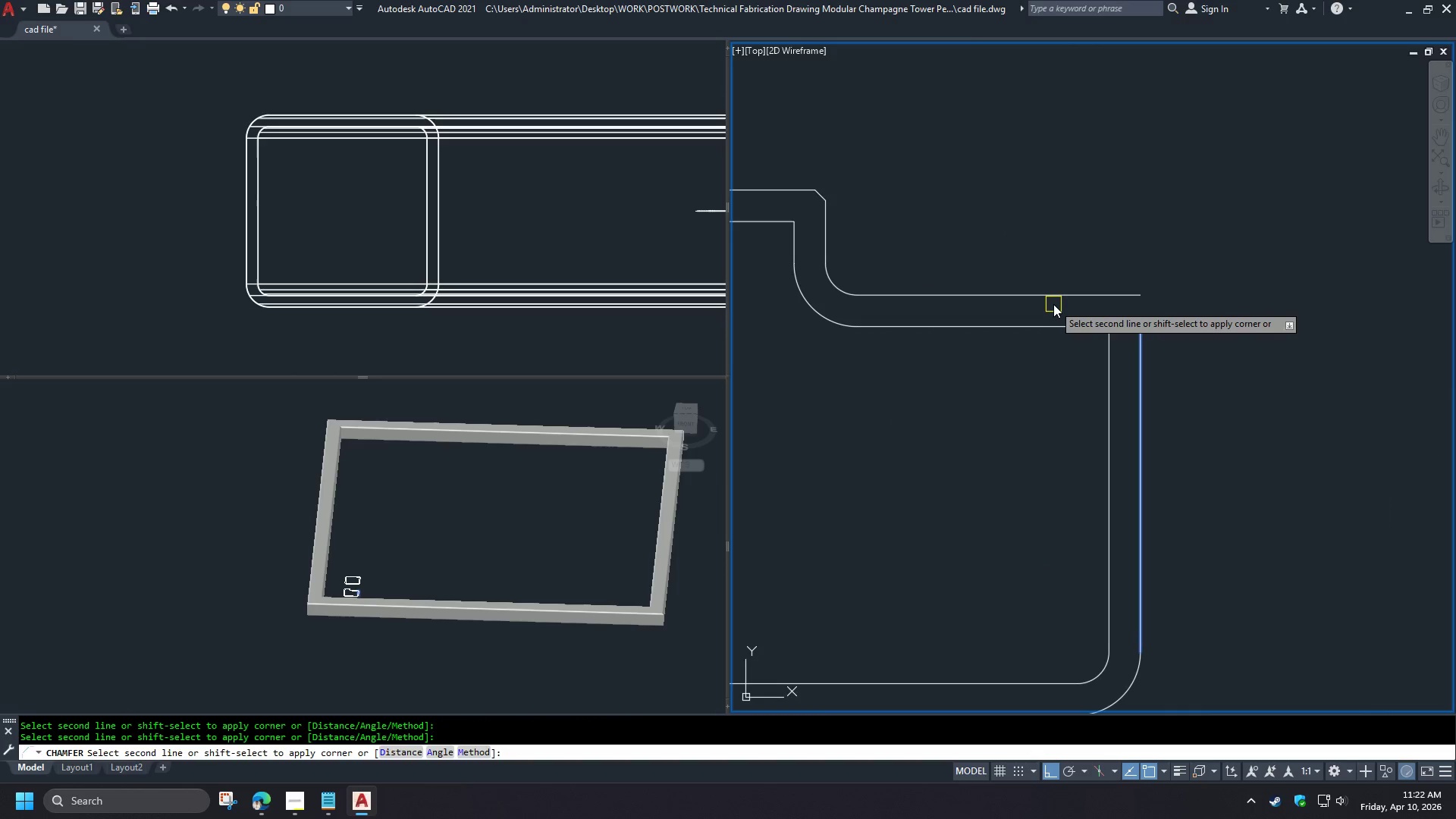 
left_click([1053, 304])
 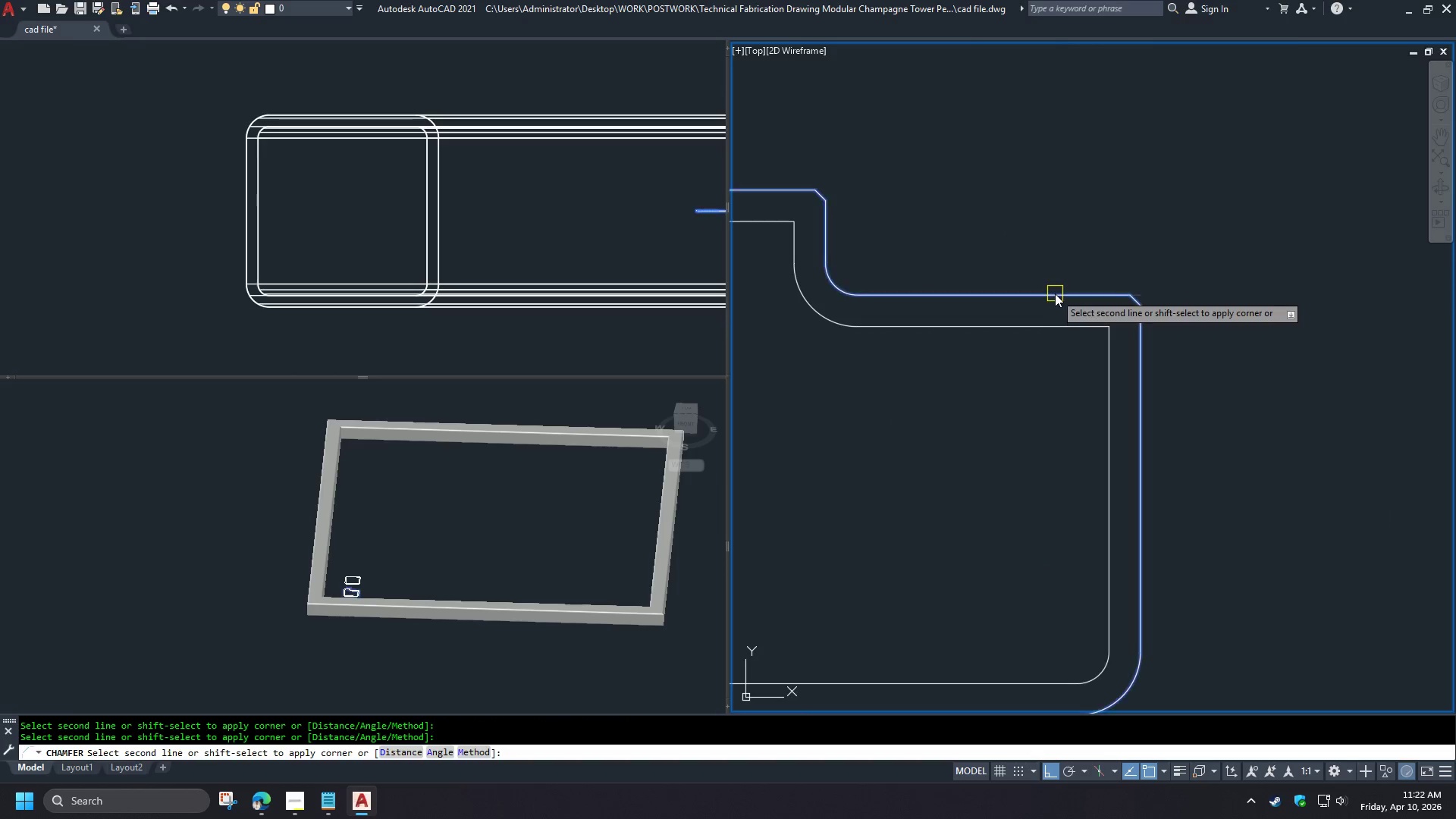 
left_click([1055, 293])
 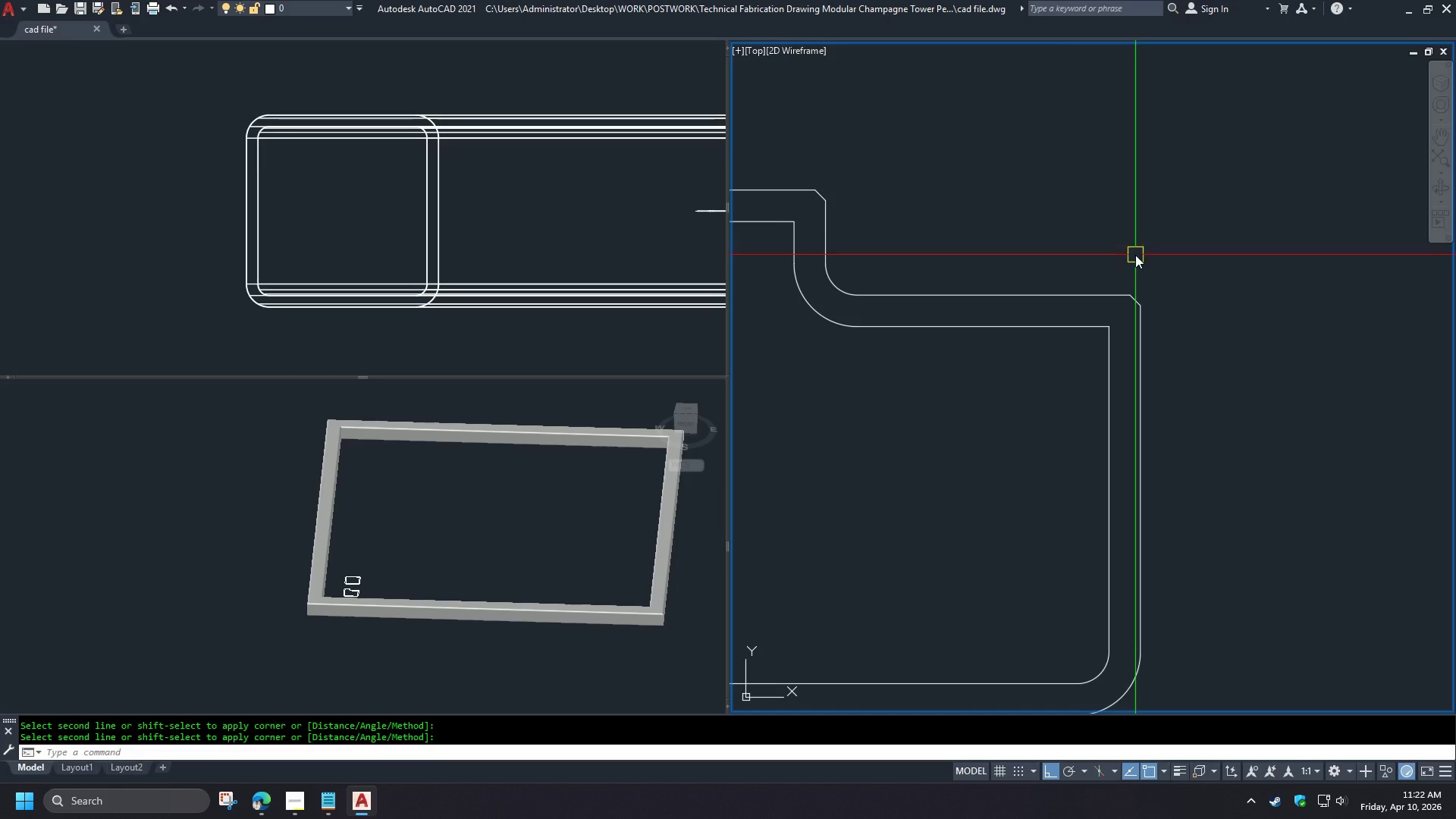 
scroll: coordinate [1176, 256], scroll_direction: down, amount: 2.0
 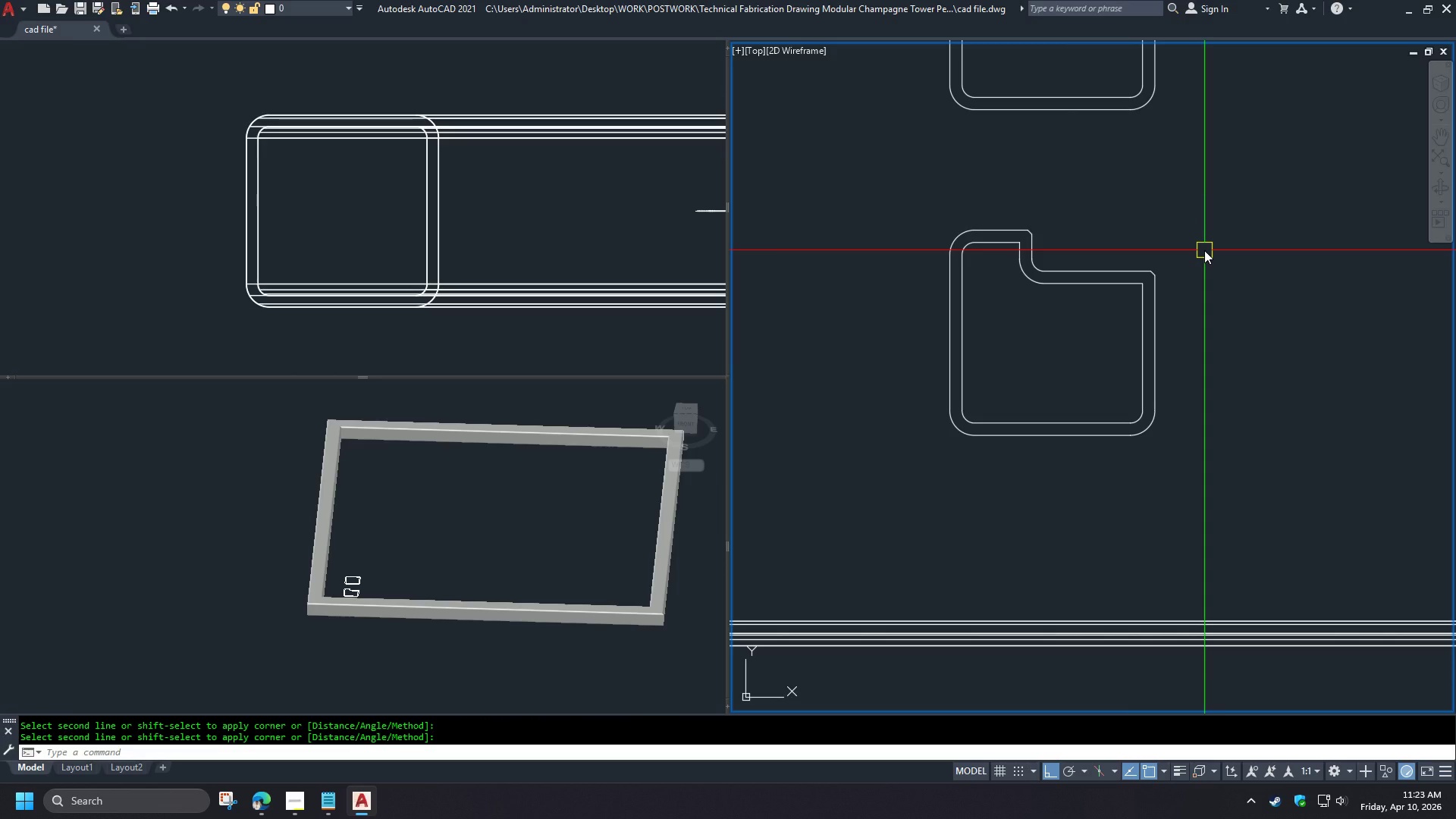 
wait(46.14)
 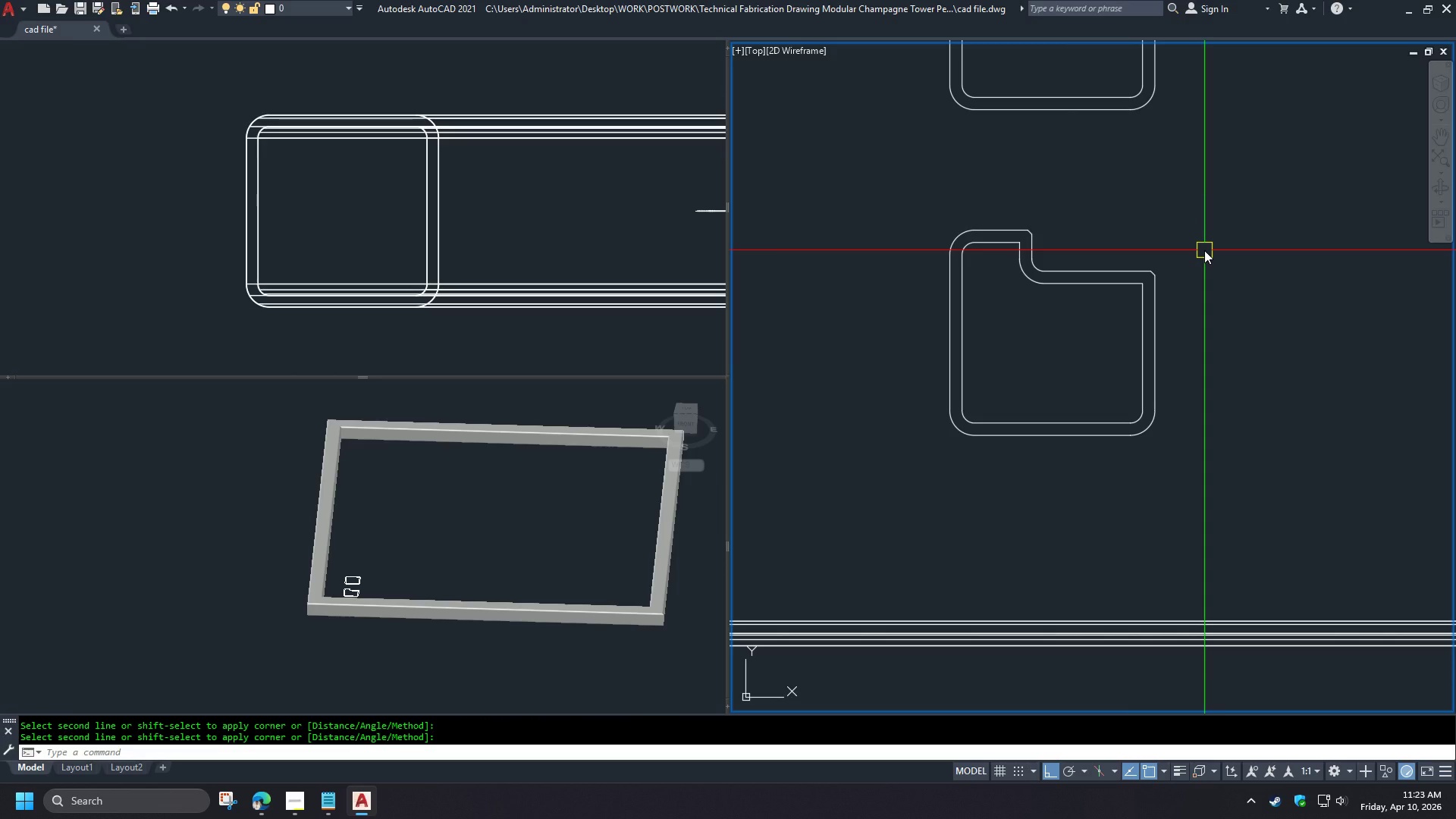 
scroll: coordinate [900, 328], scroll_direction: up, amount: 2.0
 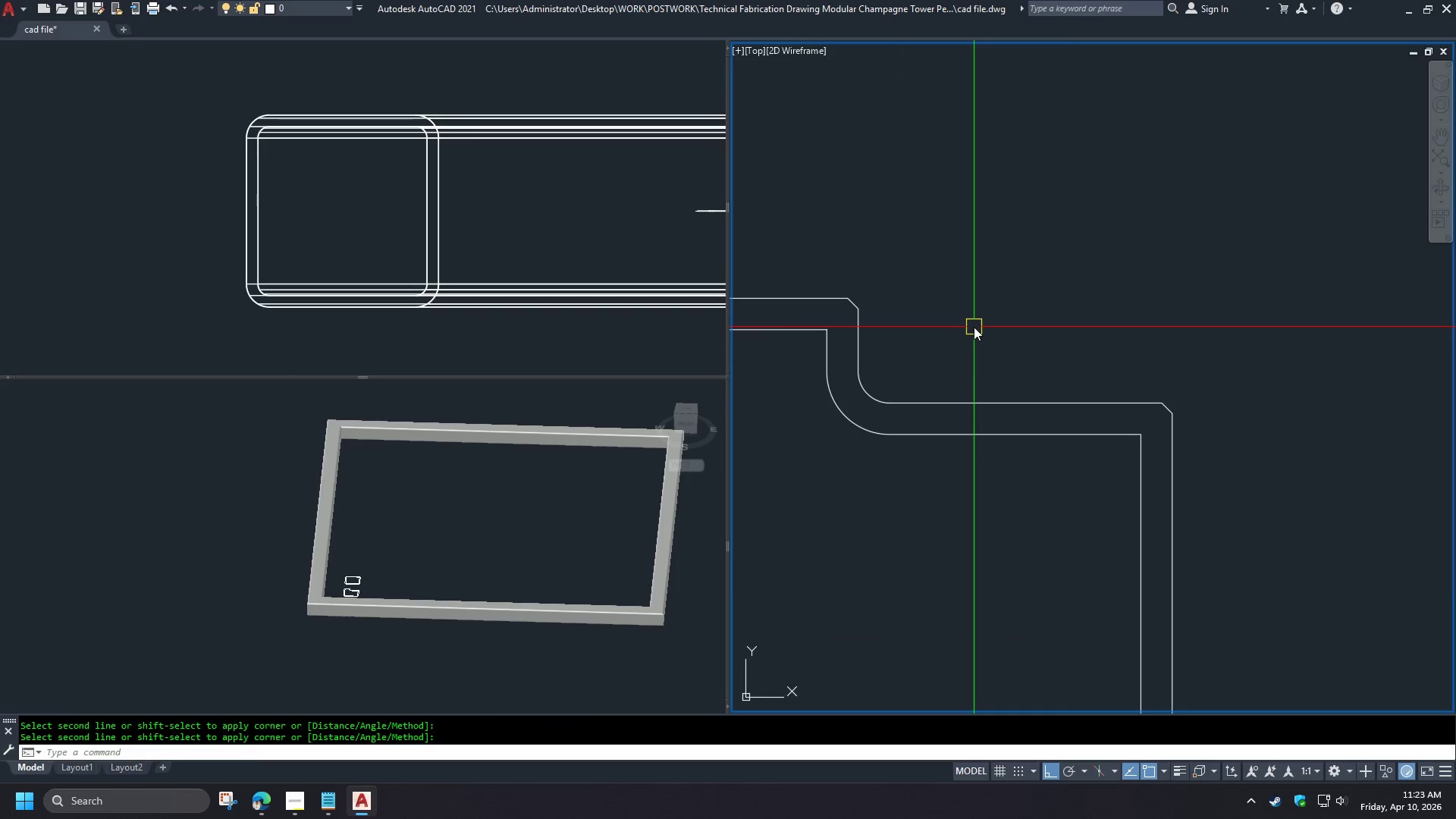 
scroll: coordinate [1068, 408], scroll_direction: down, amount: 5.0
 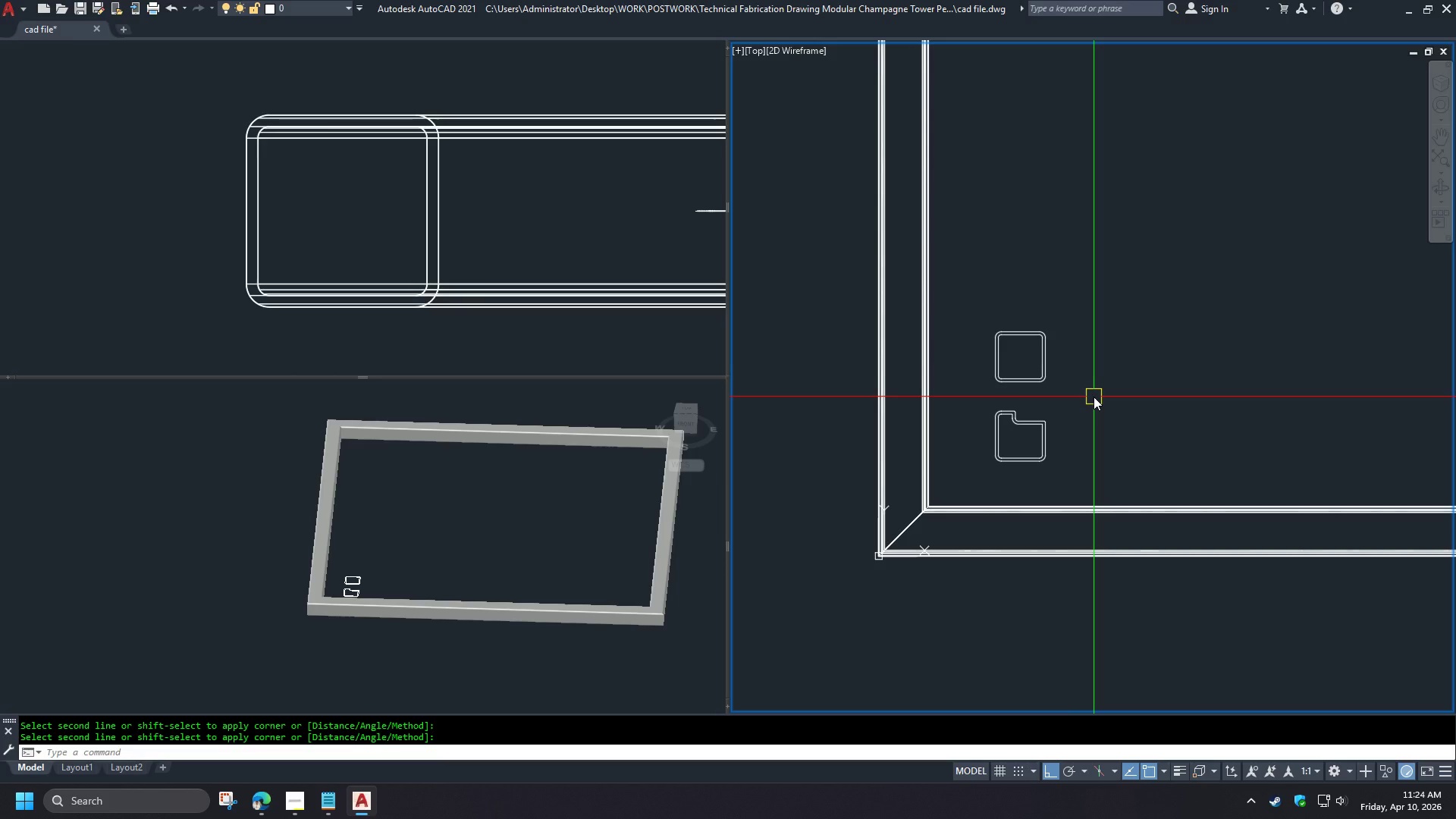 
wait(16.9)
 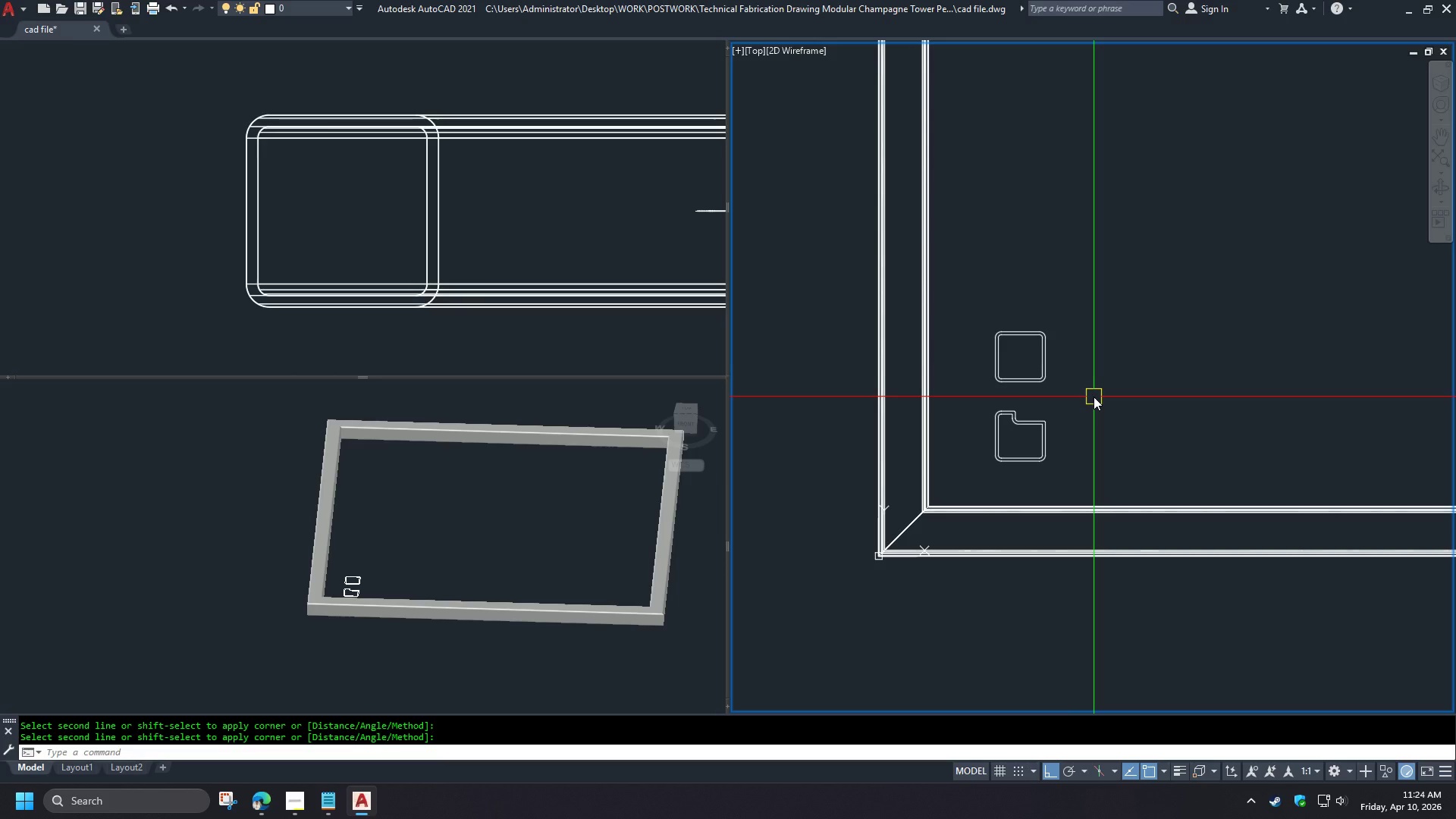 
scroll: coordinate [1117, 384], scroll_direction: down, amount: 2.0
 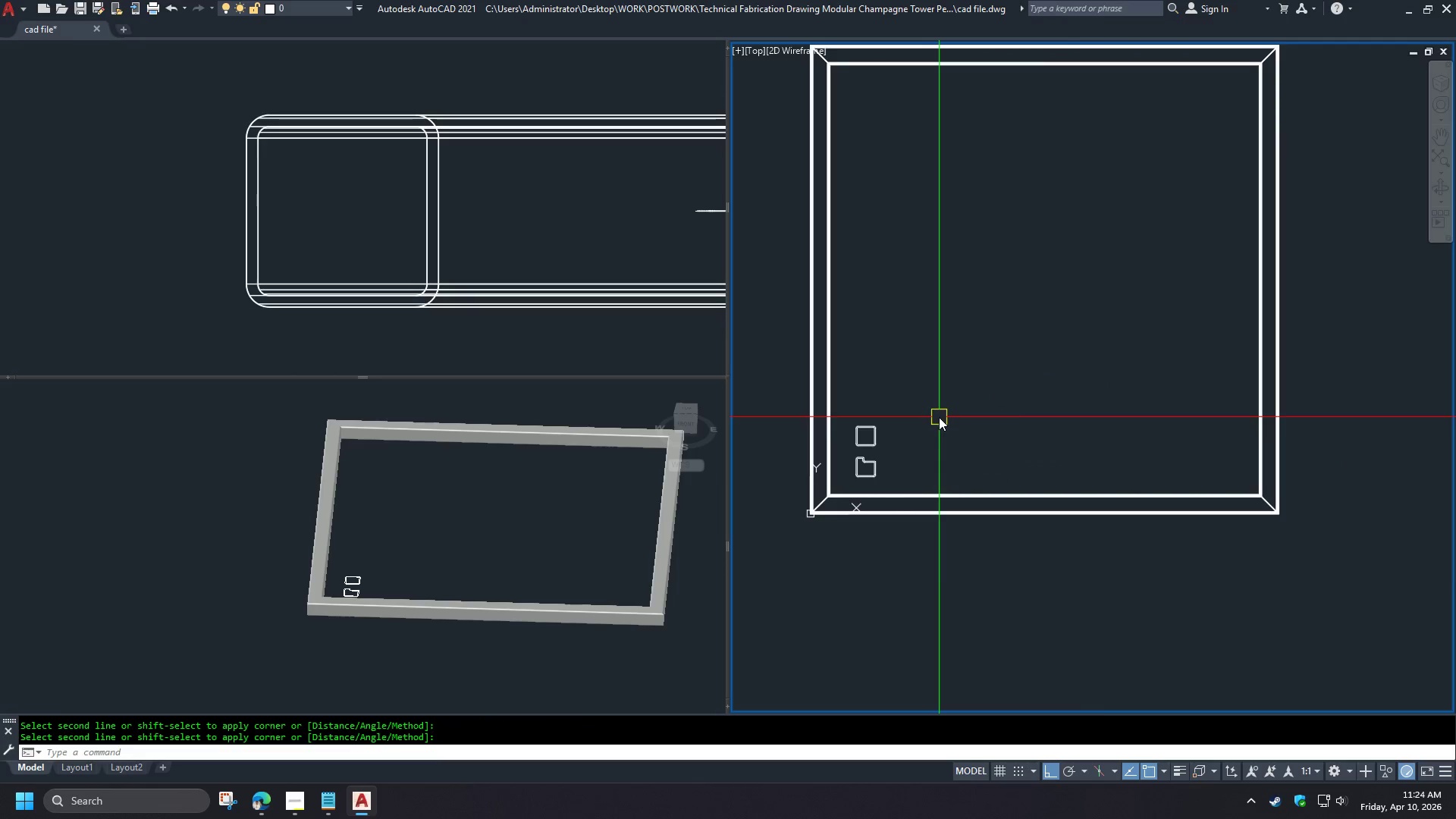 
type(rec )
 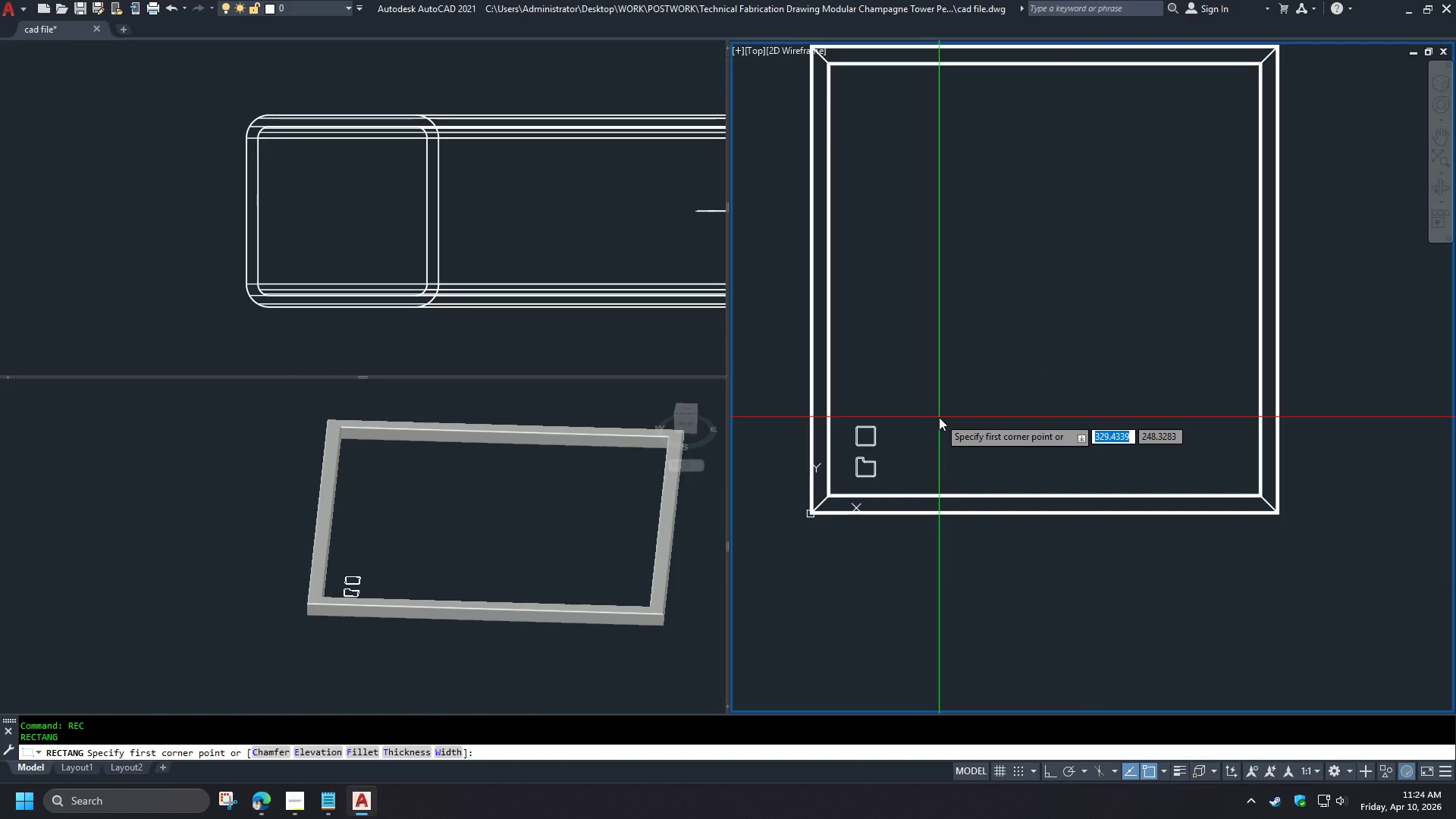 
key(Numpad0)
 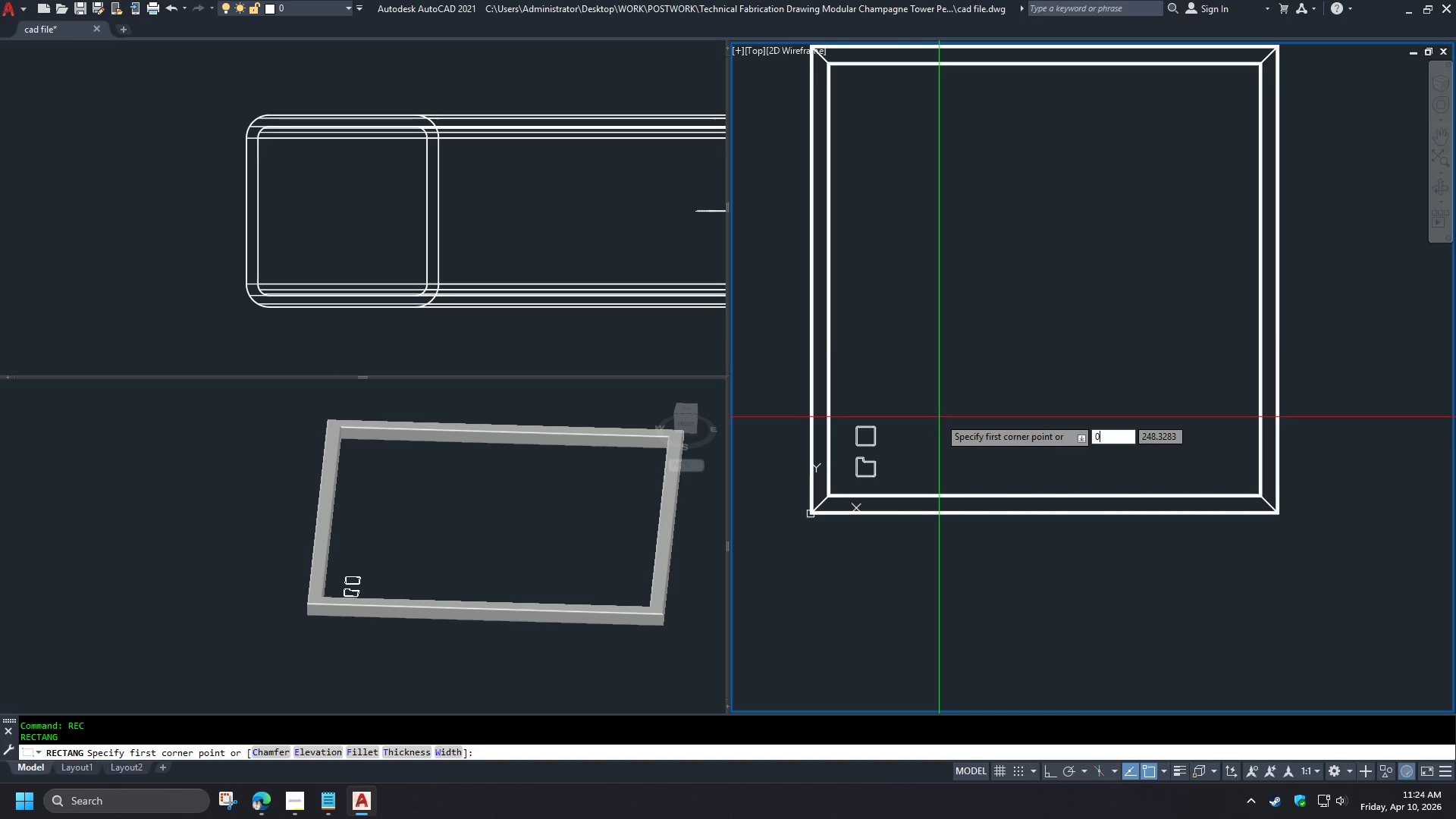 
key(Comma)
 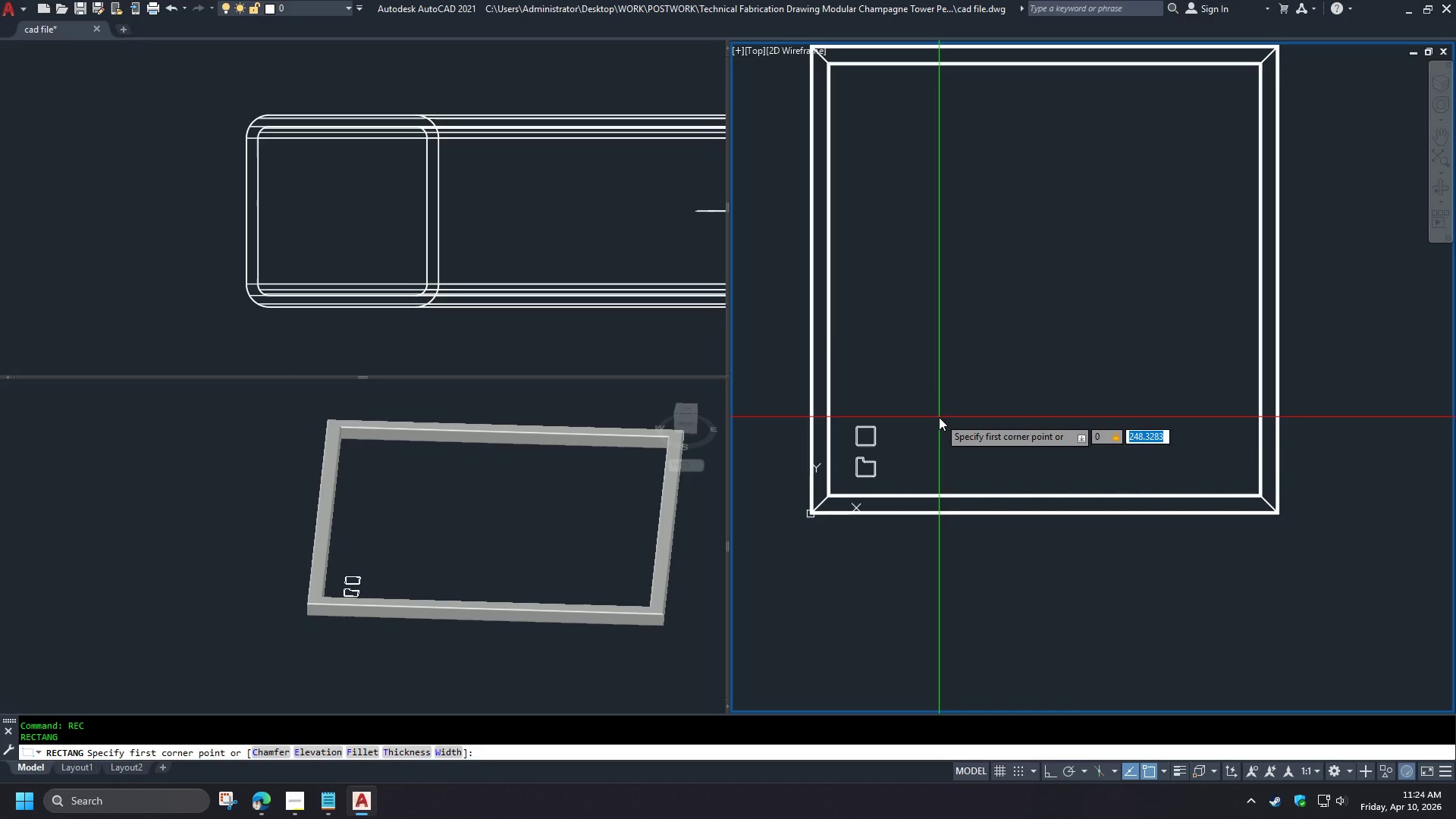 
key(Numpad0)
 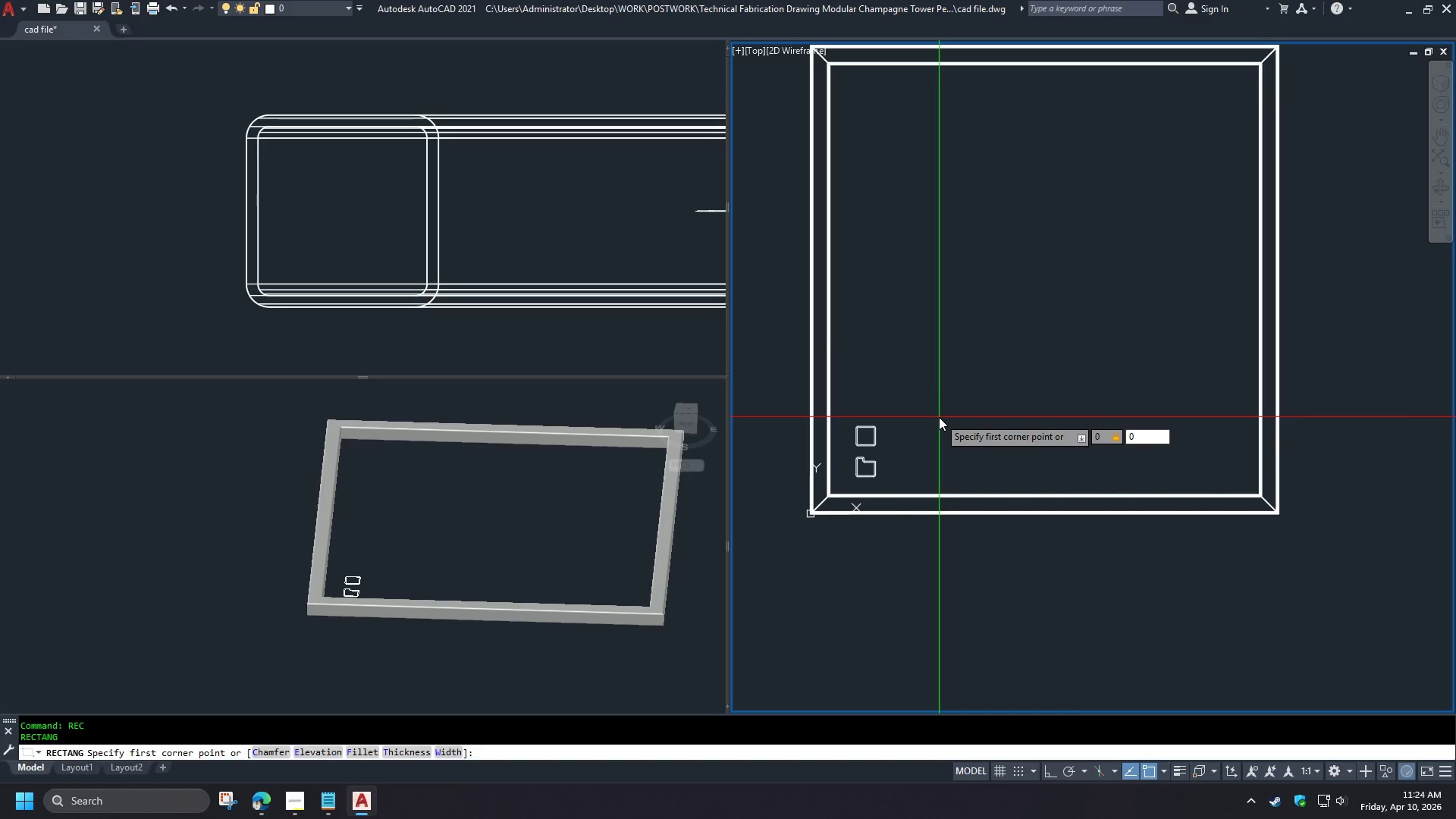 
key(NumpadEnter)
 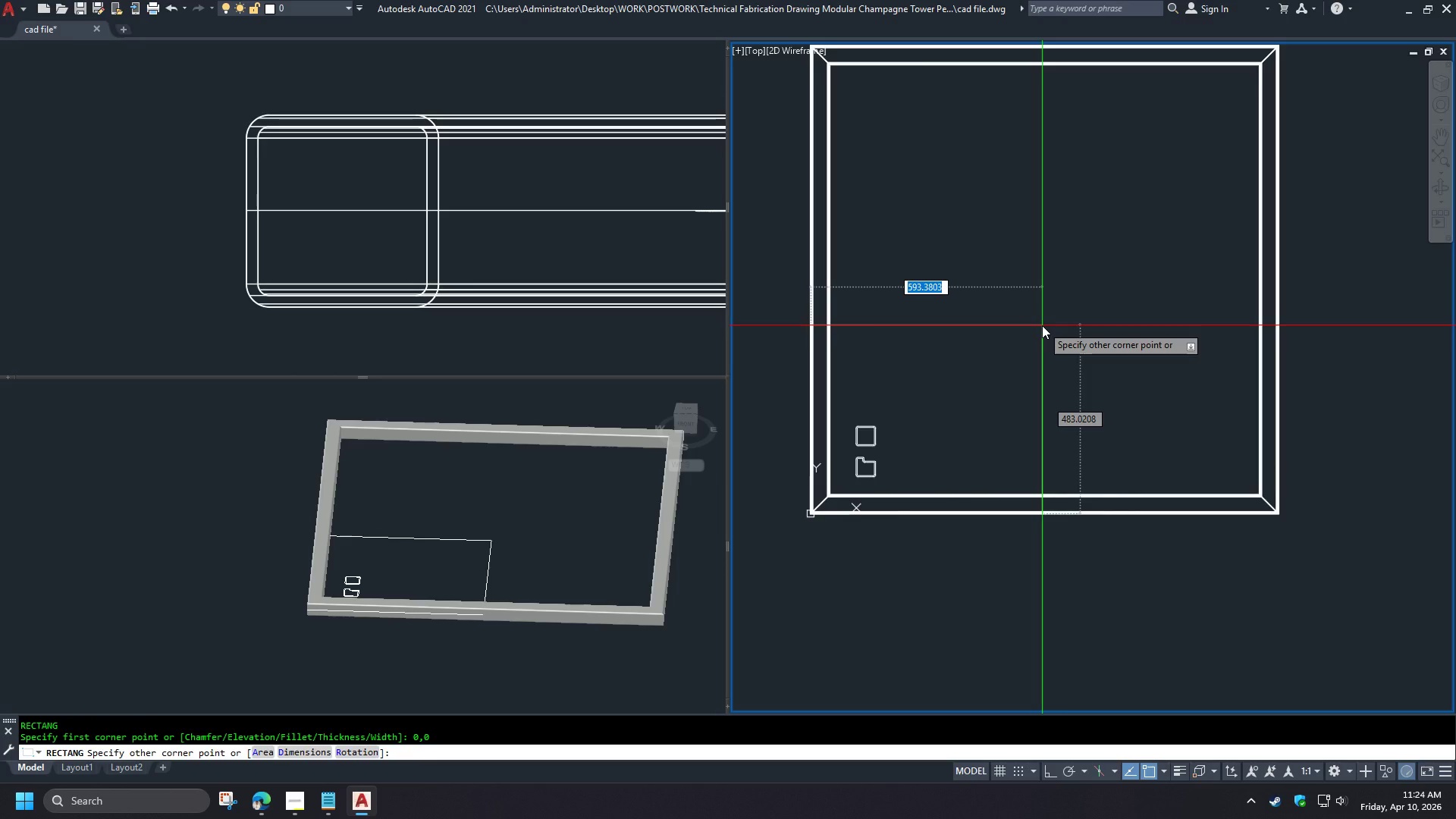 
key(Numpad9)
 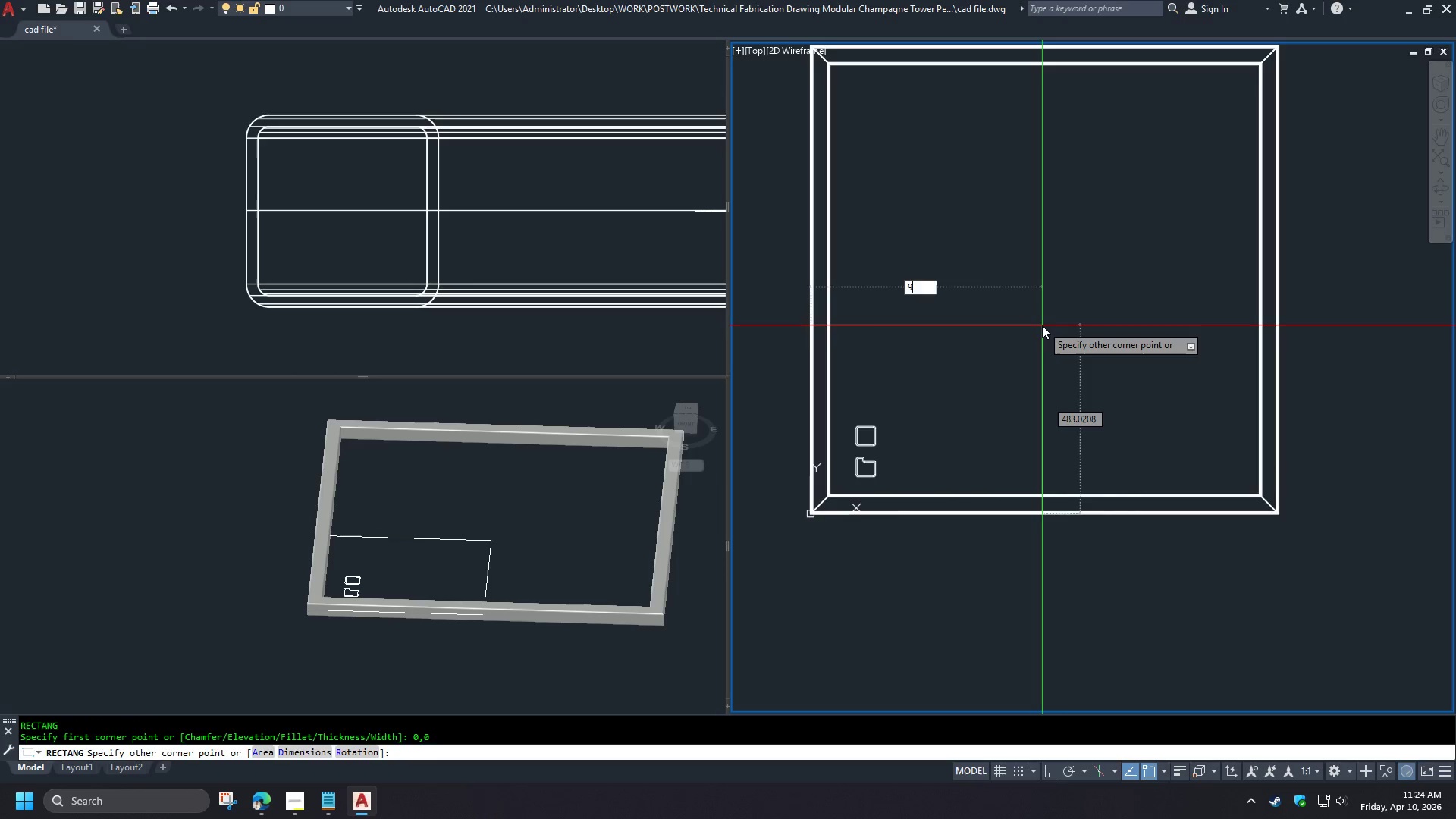 
key(Numpad0)
 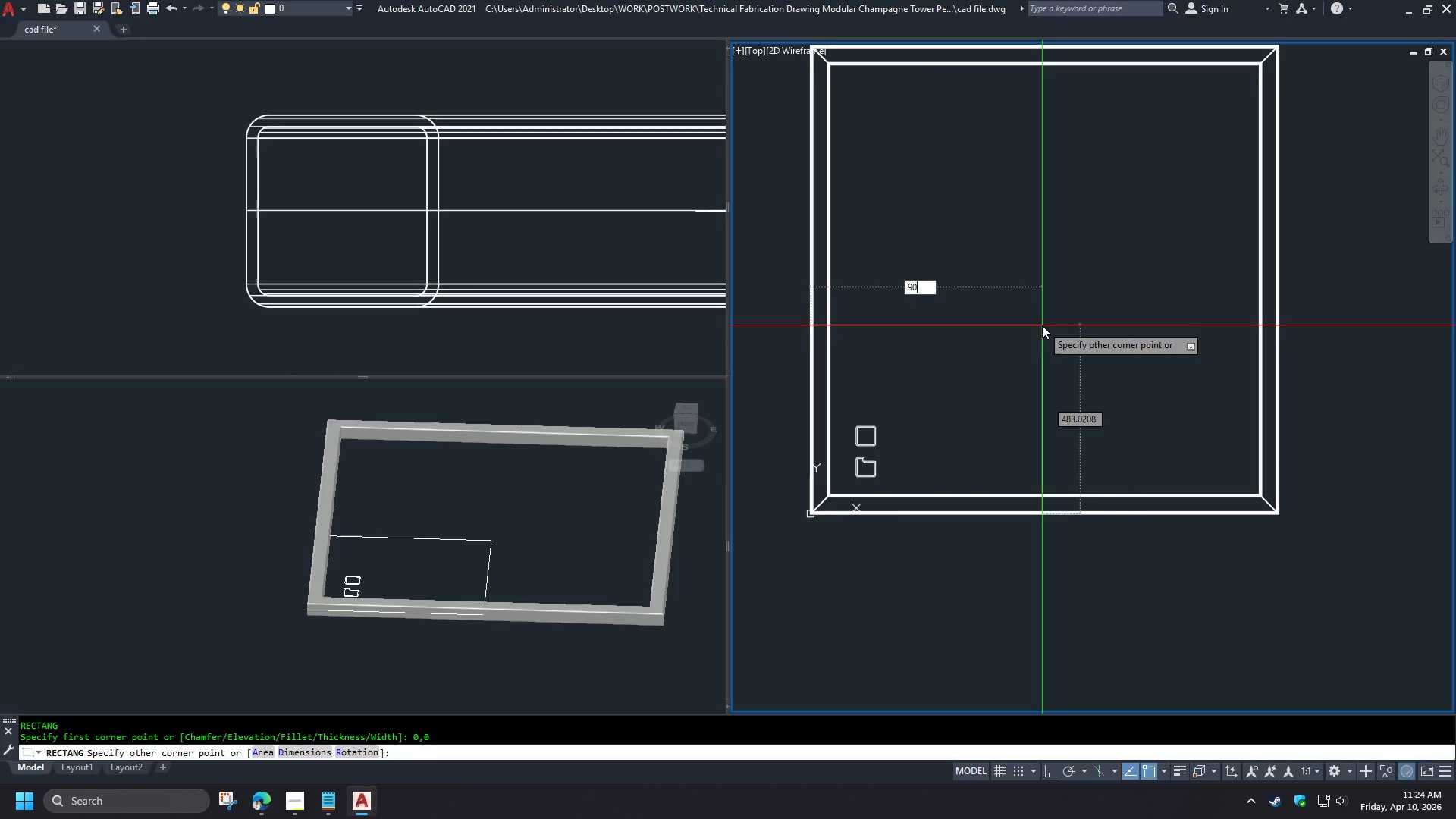 
key(Numpad0)
 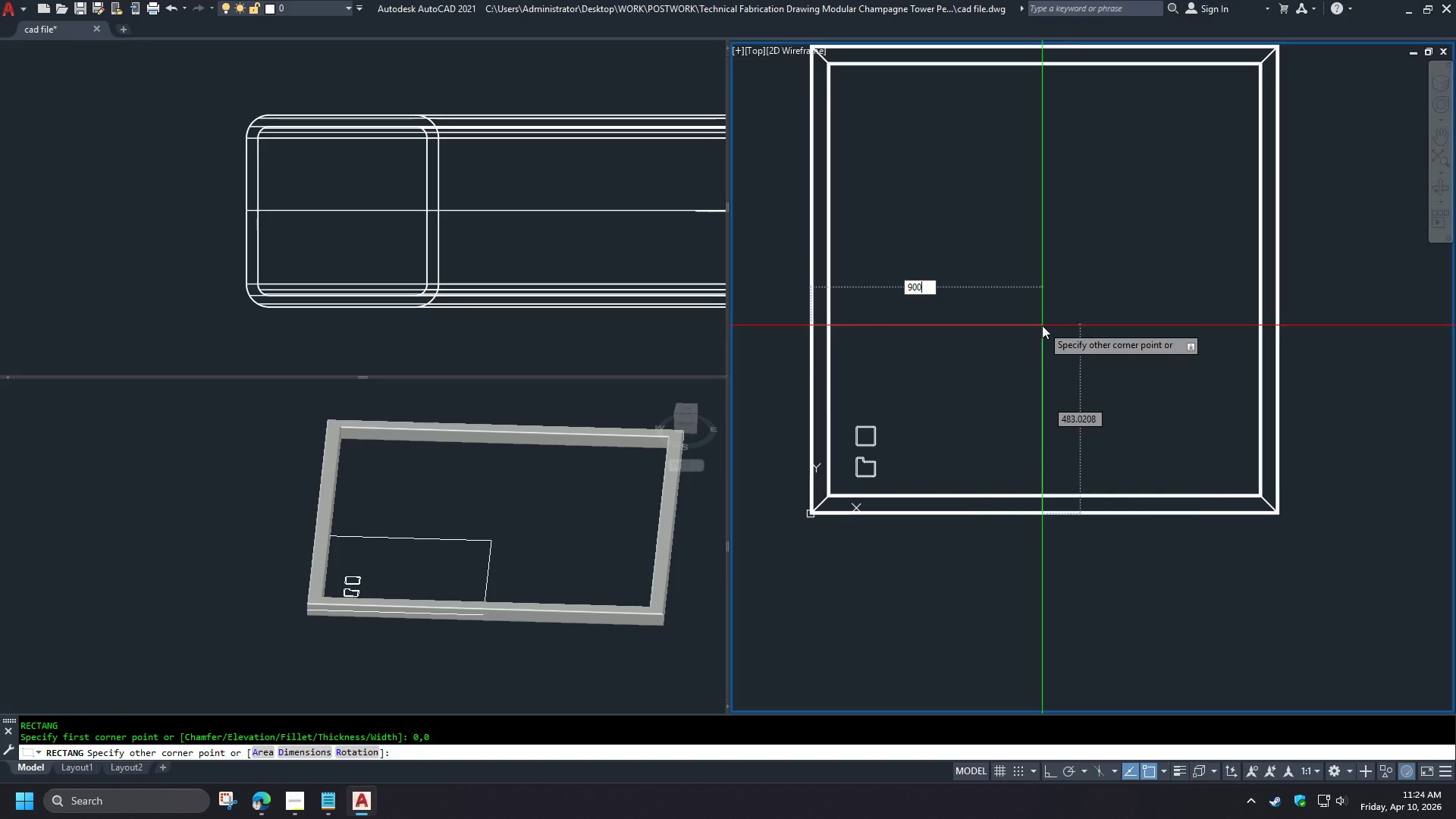 
key(Tab)
 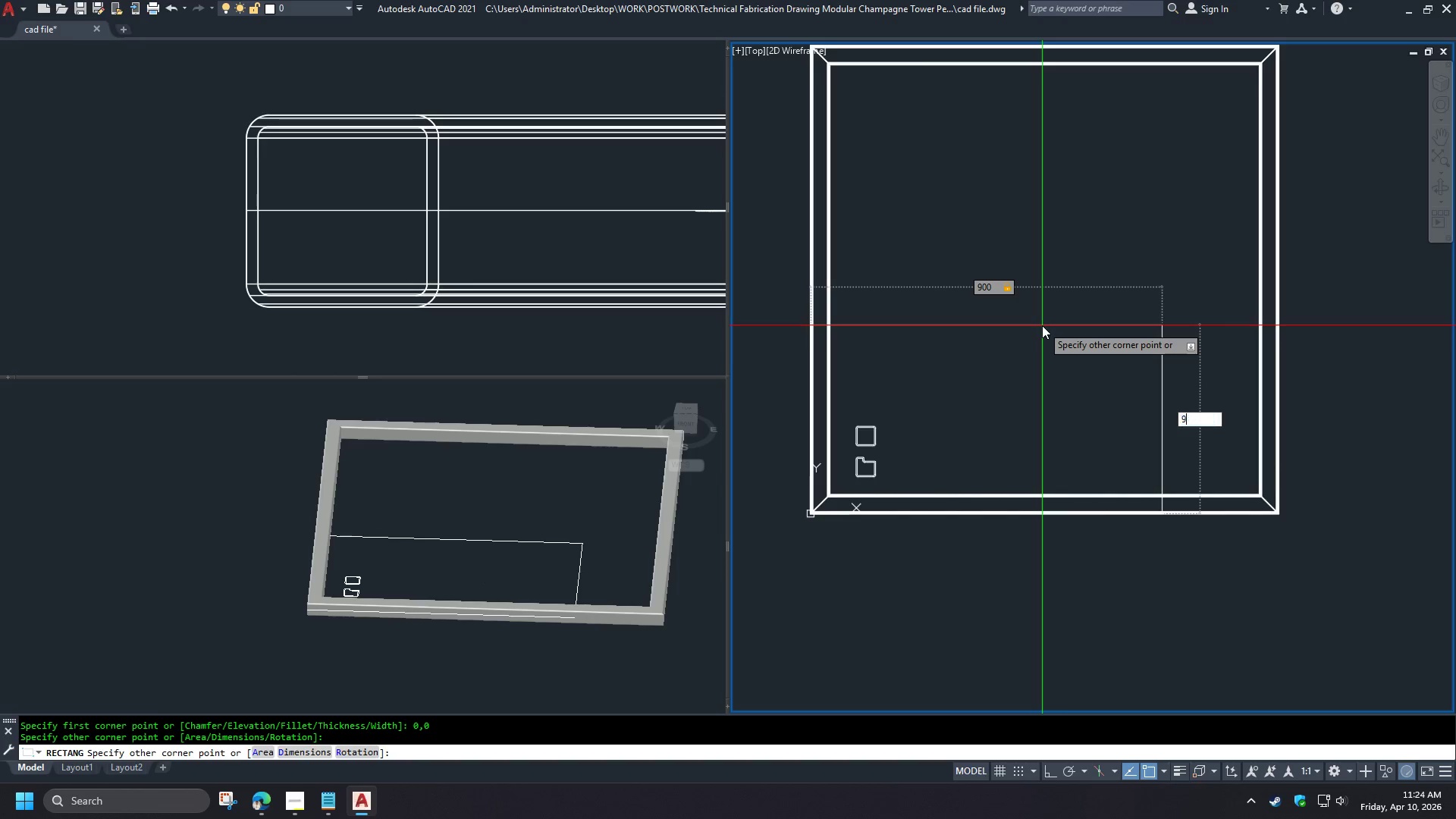 
key(Numpad9)
 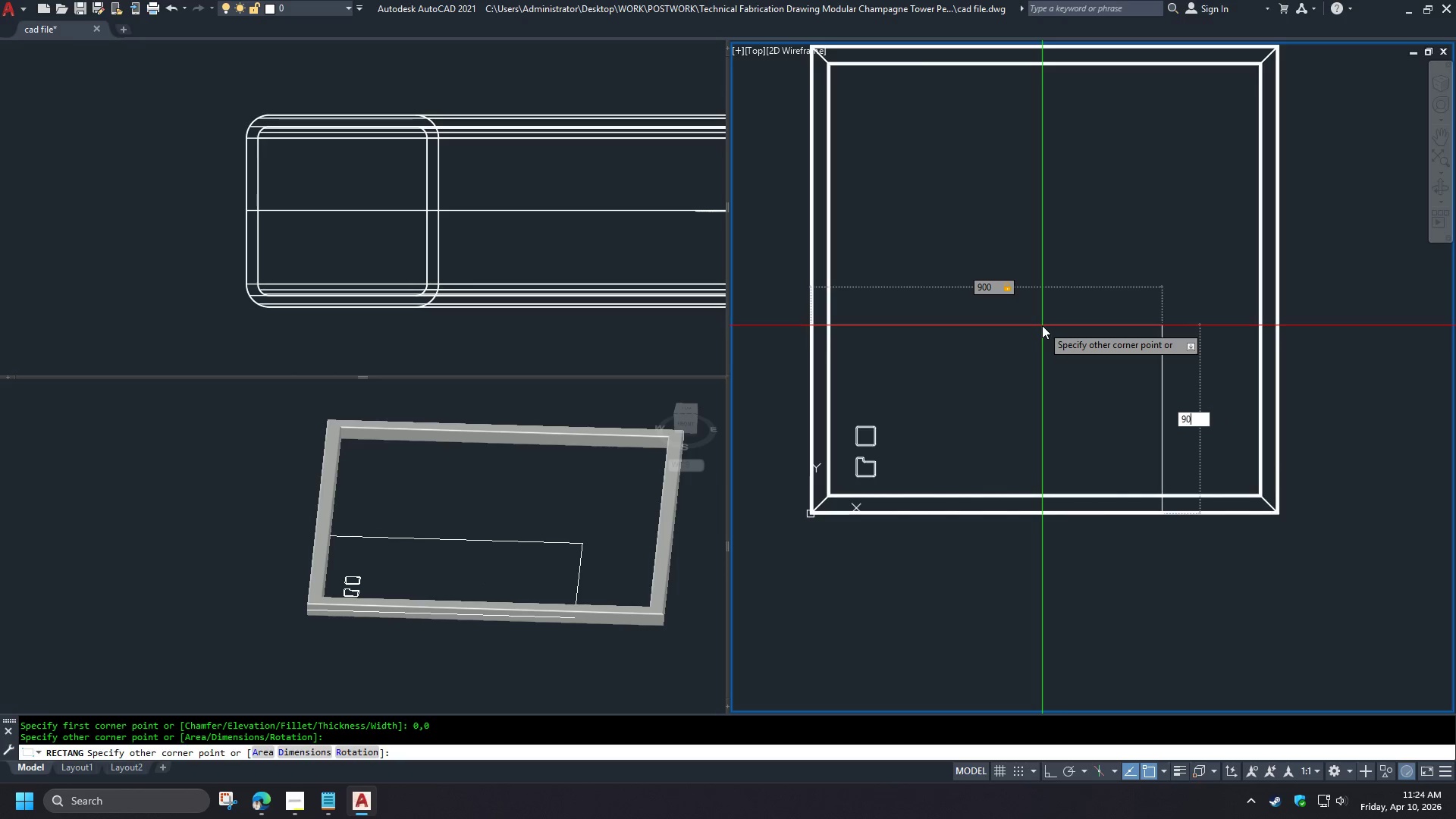 
key(Numpad0)
 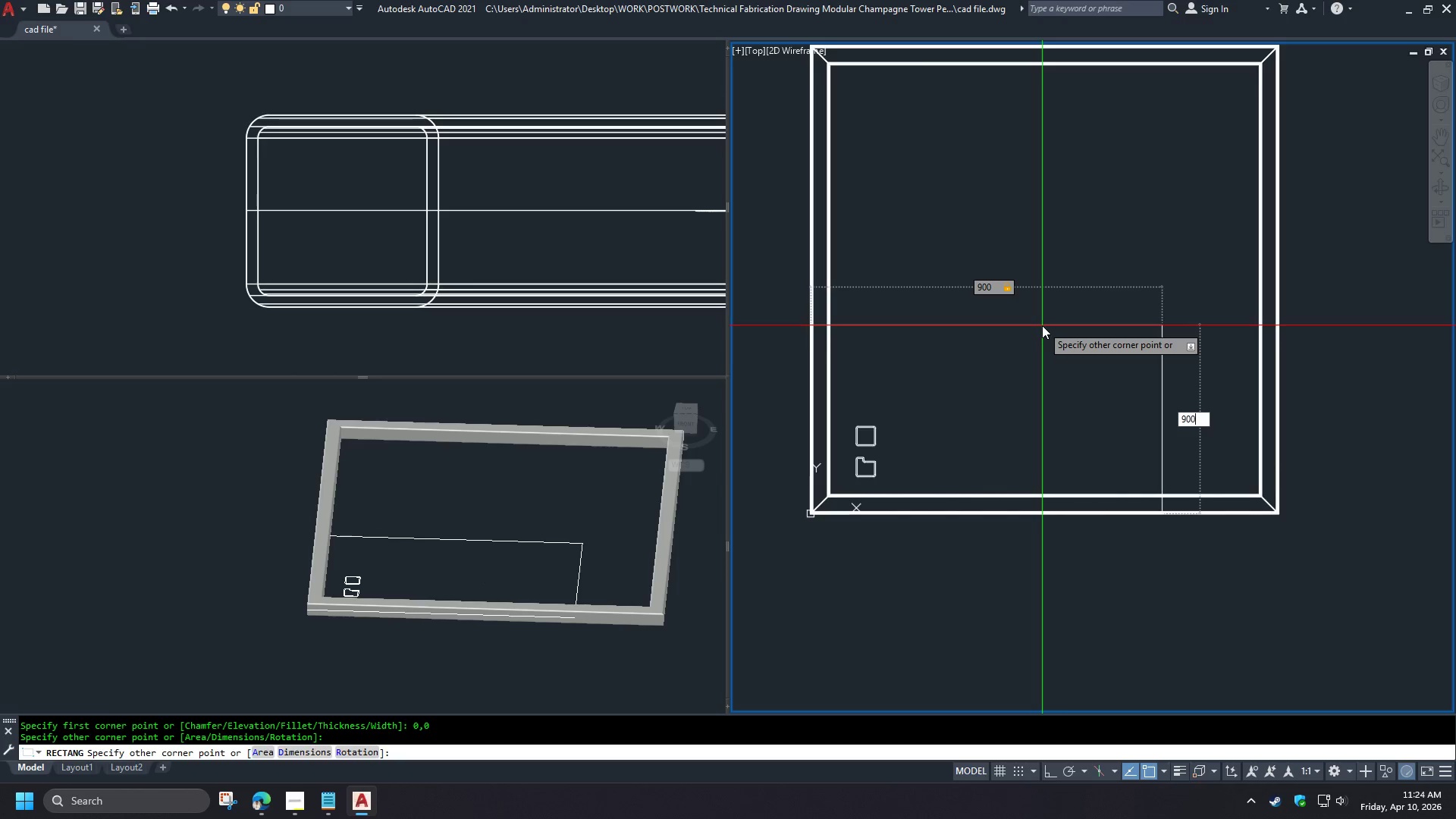 
key(Numpad0)
 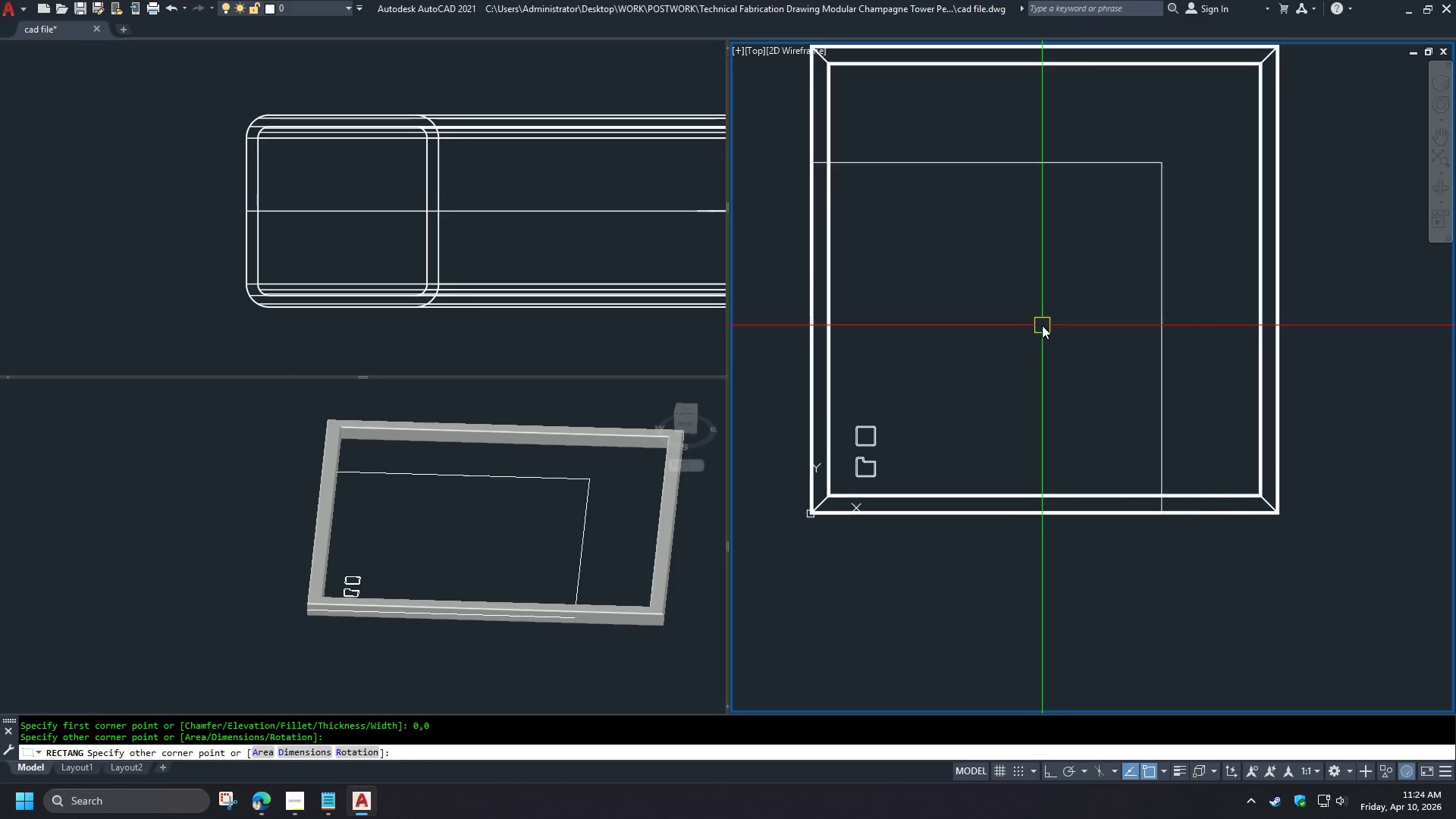 
key(NumpadEnter)
 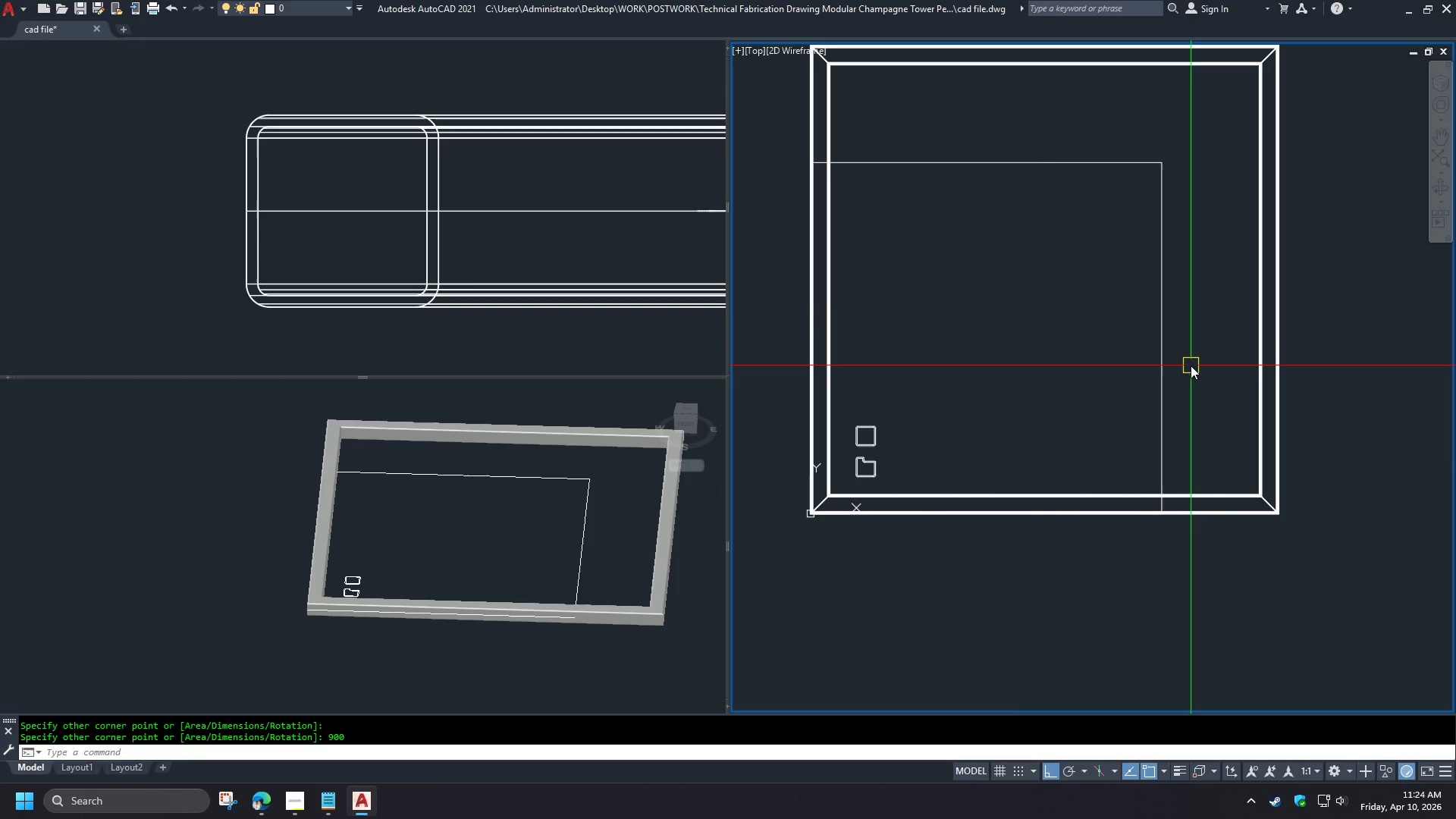 
scroll: coordinate [843, 469], scroll_direction: up, amount: 3.0
 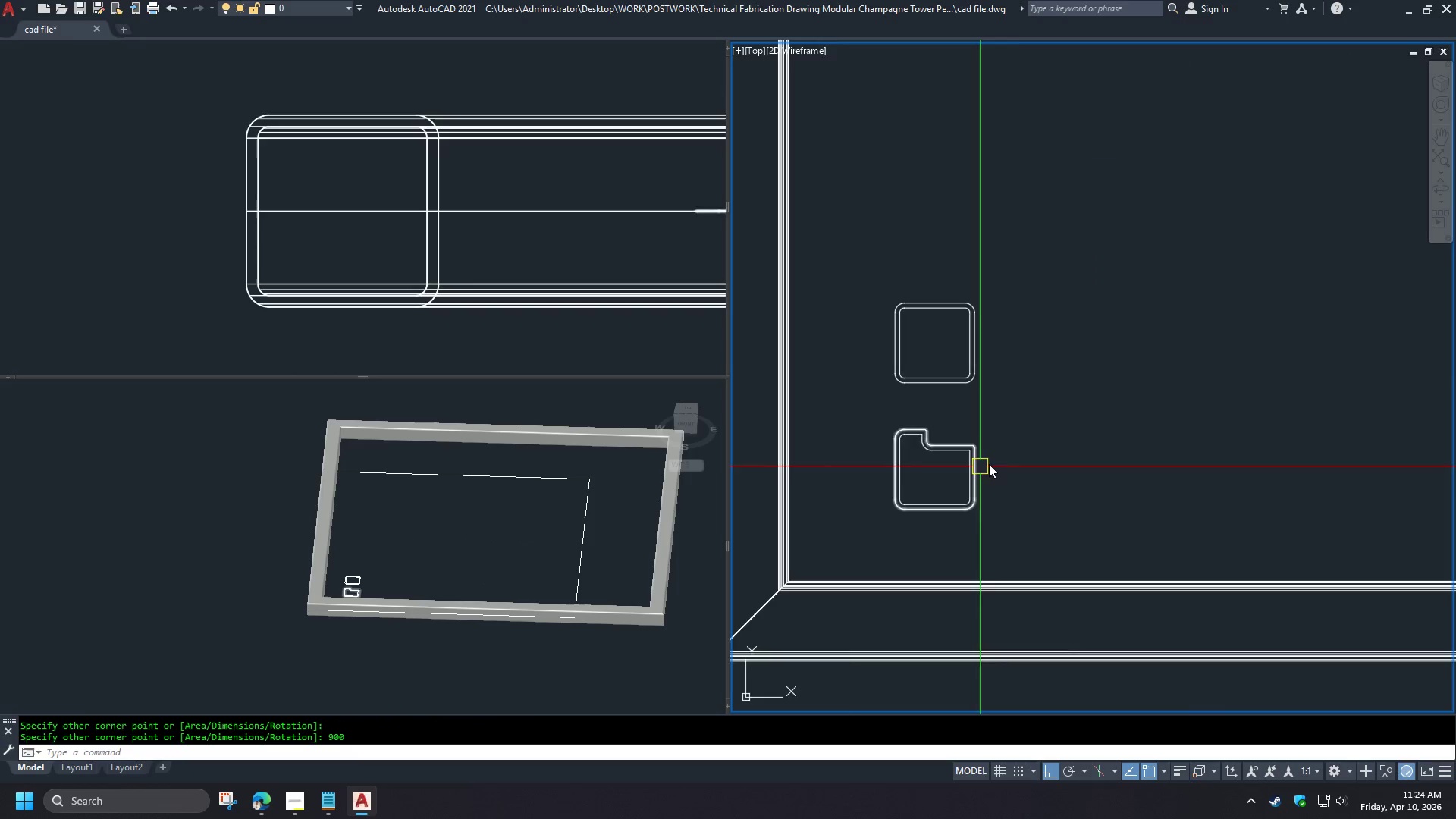 
scroll: coordinate [1034, 454], scroll_direction: down, amount: 1.0
 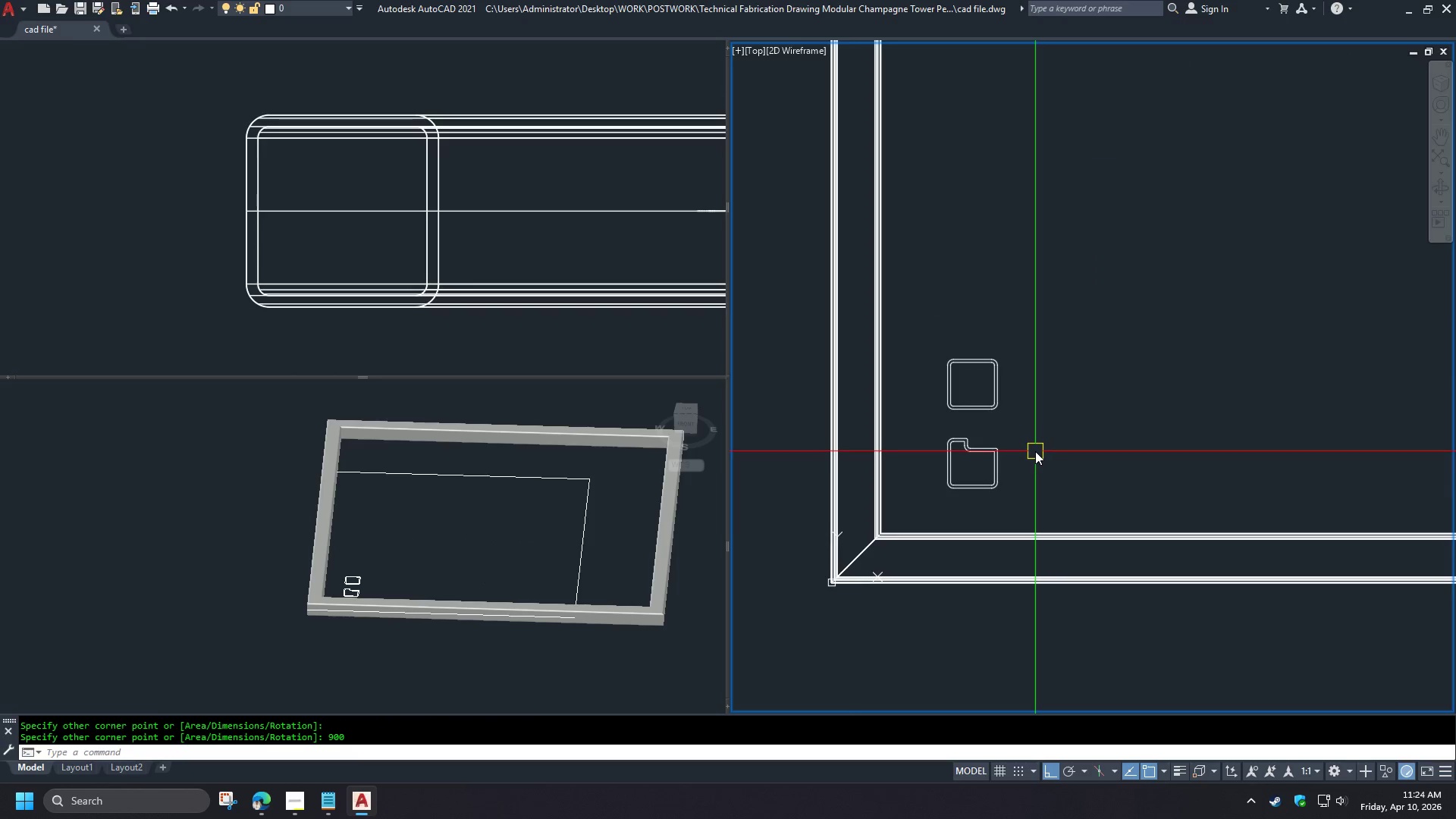 
type(swe )
 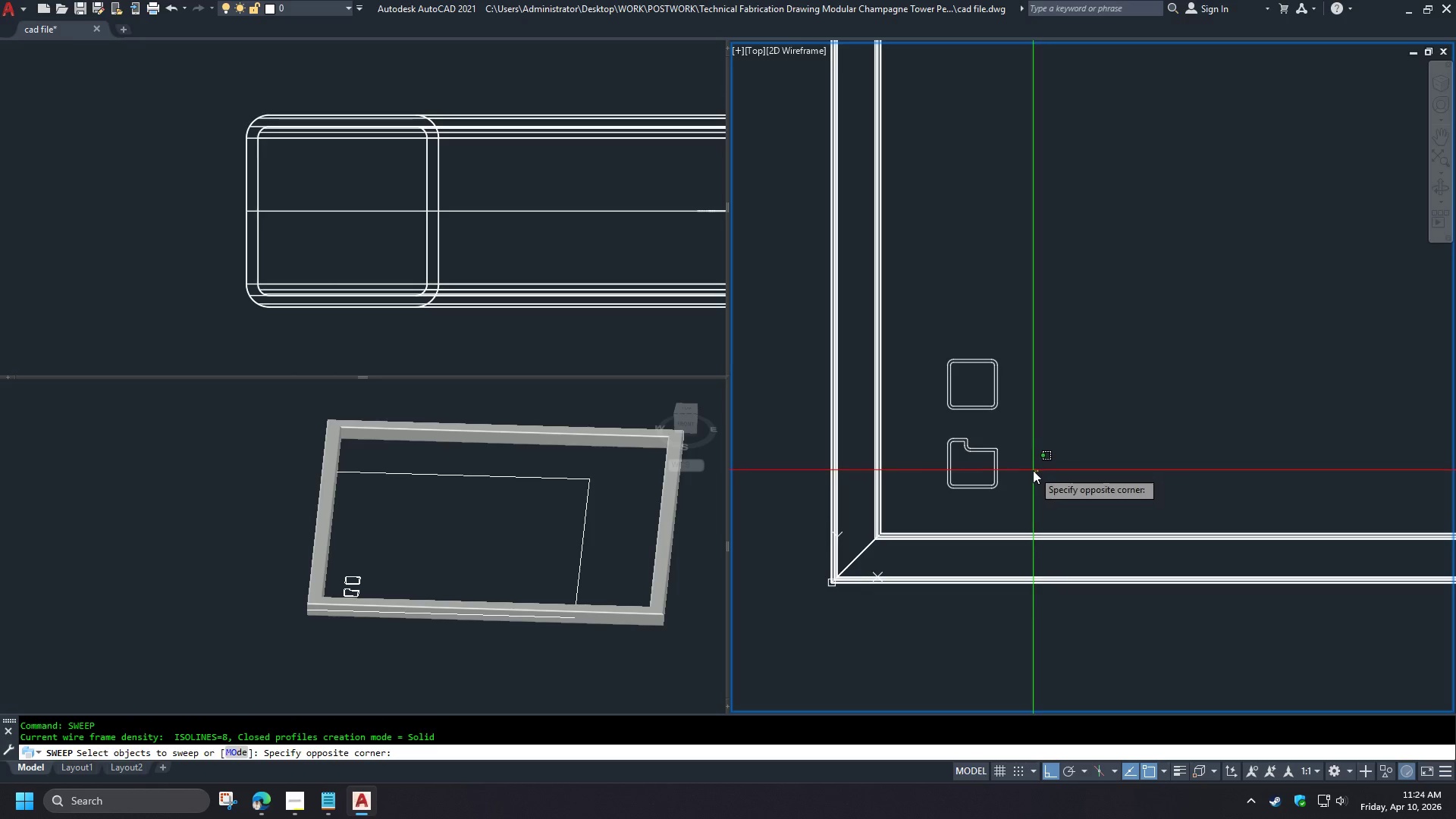 
double_click([981, 458])
 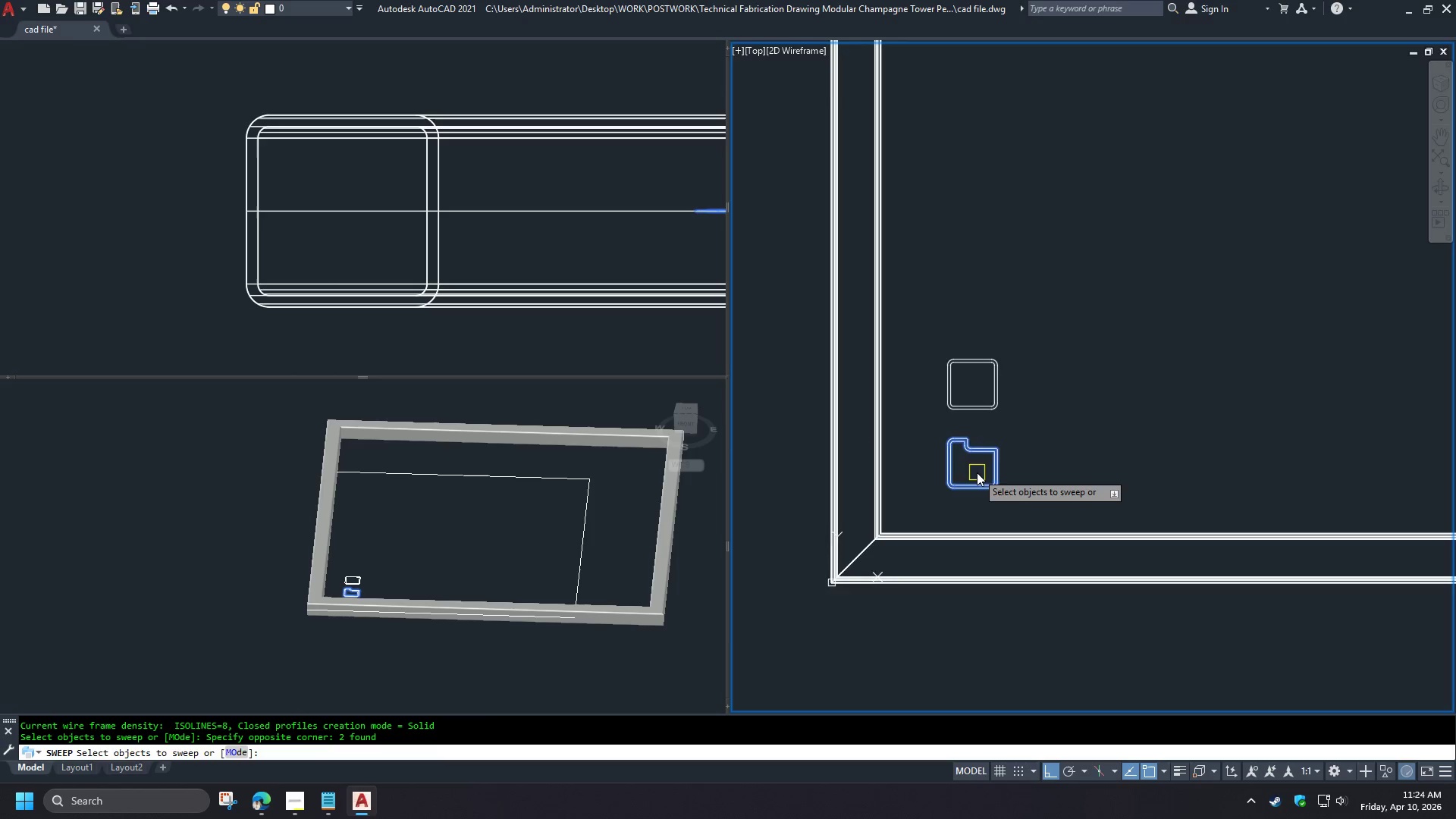 
key(Space)
 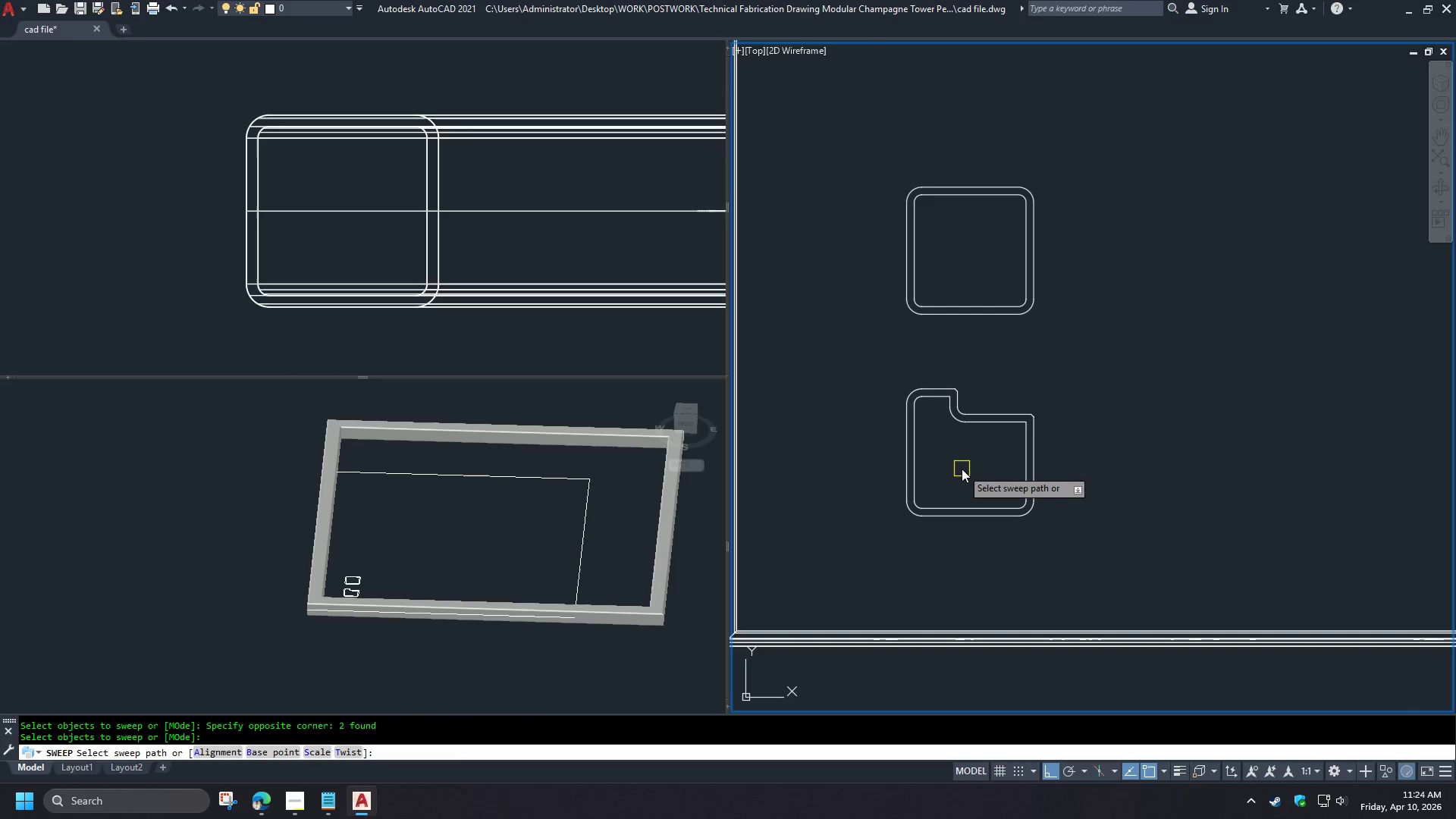 
scroll: coordinate [971, 472], scroll_direction: up, amount: 2.0
 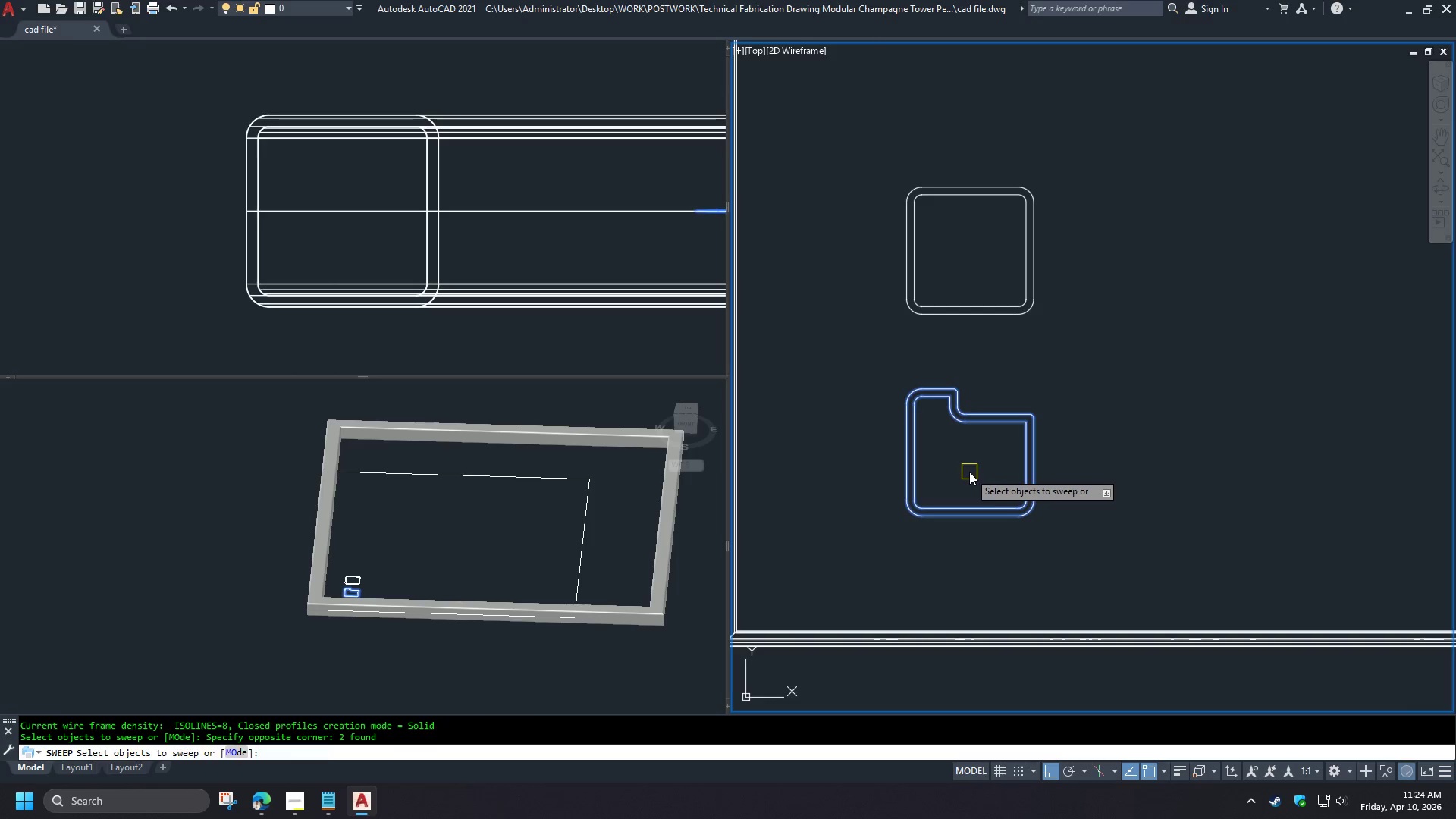 
key(B)
 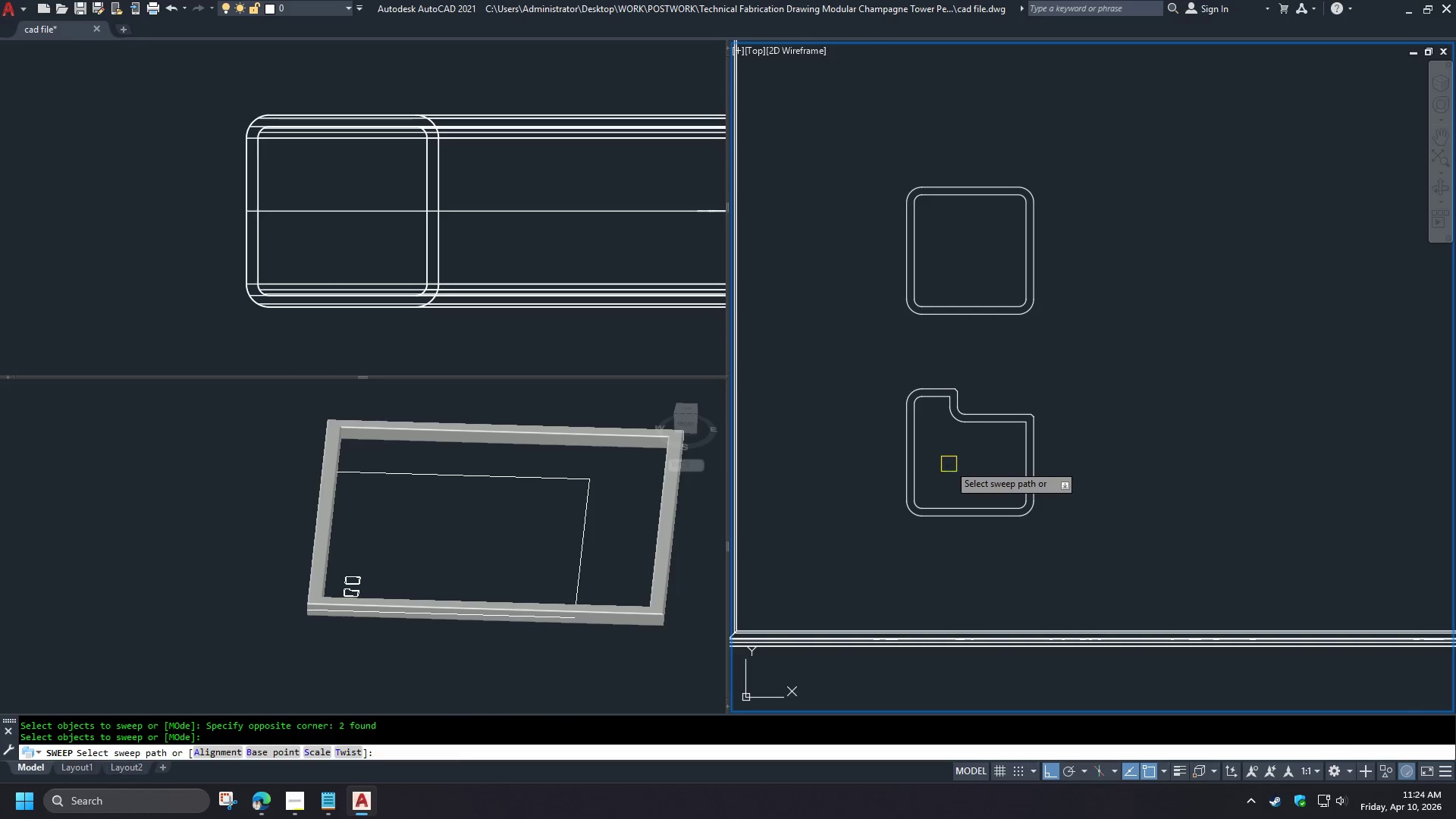 
key(Space)
 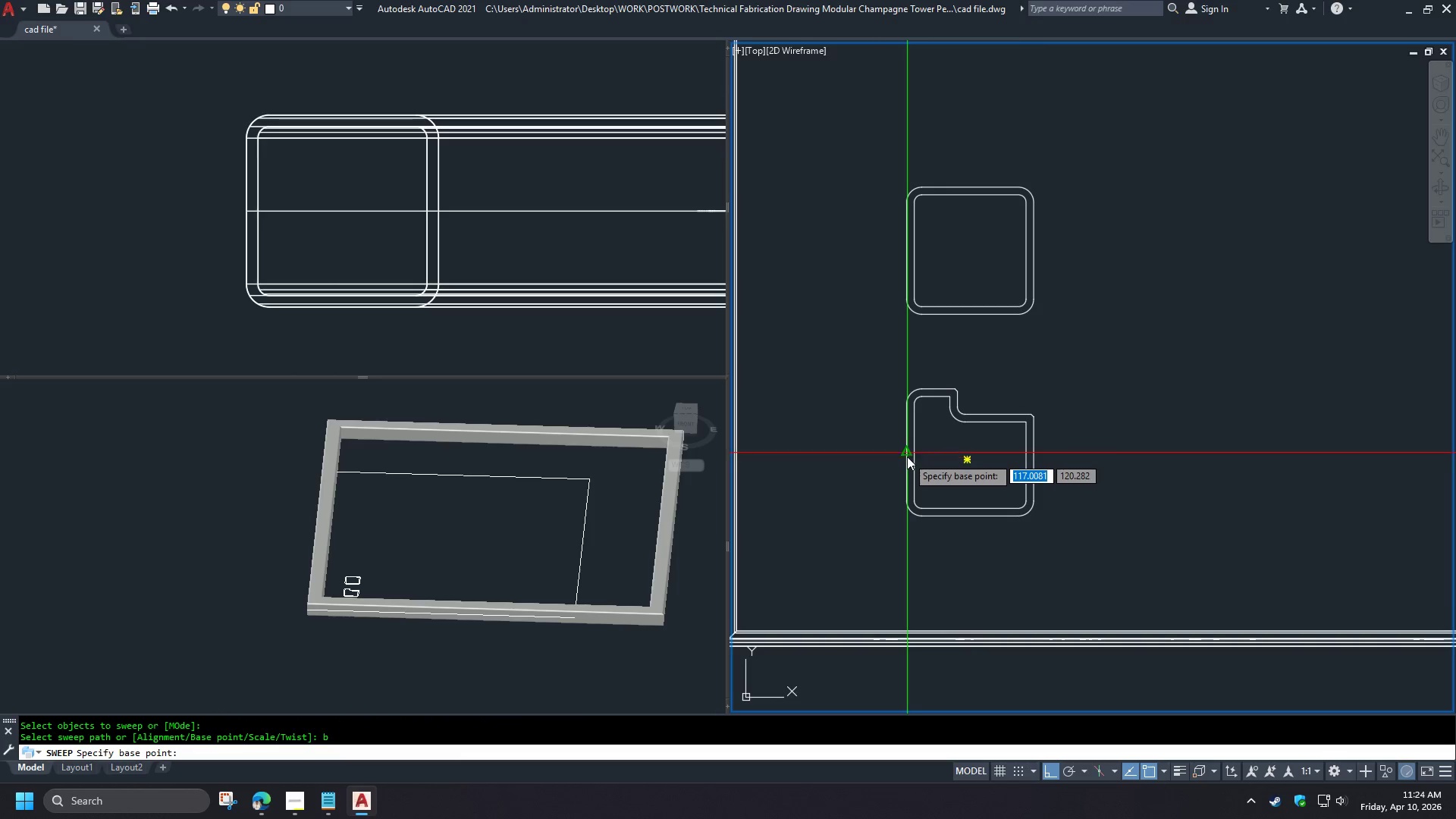 
left_click([907, 457])
 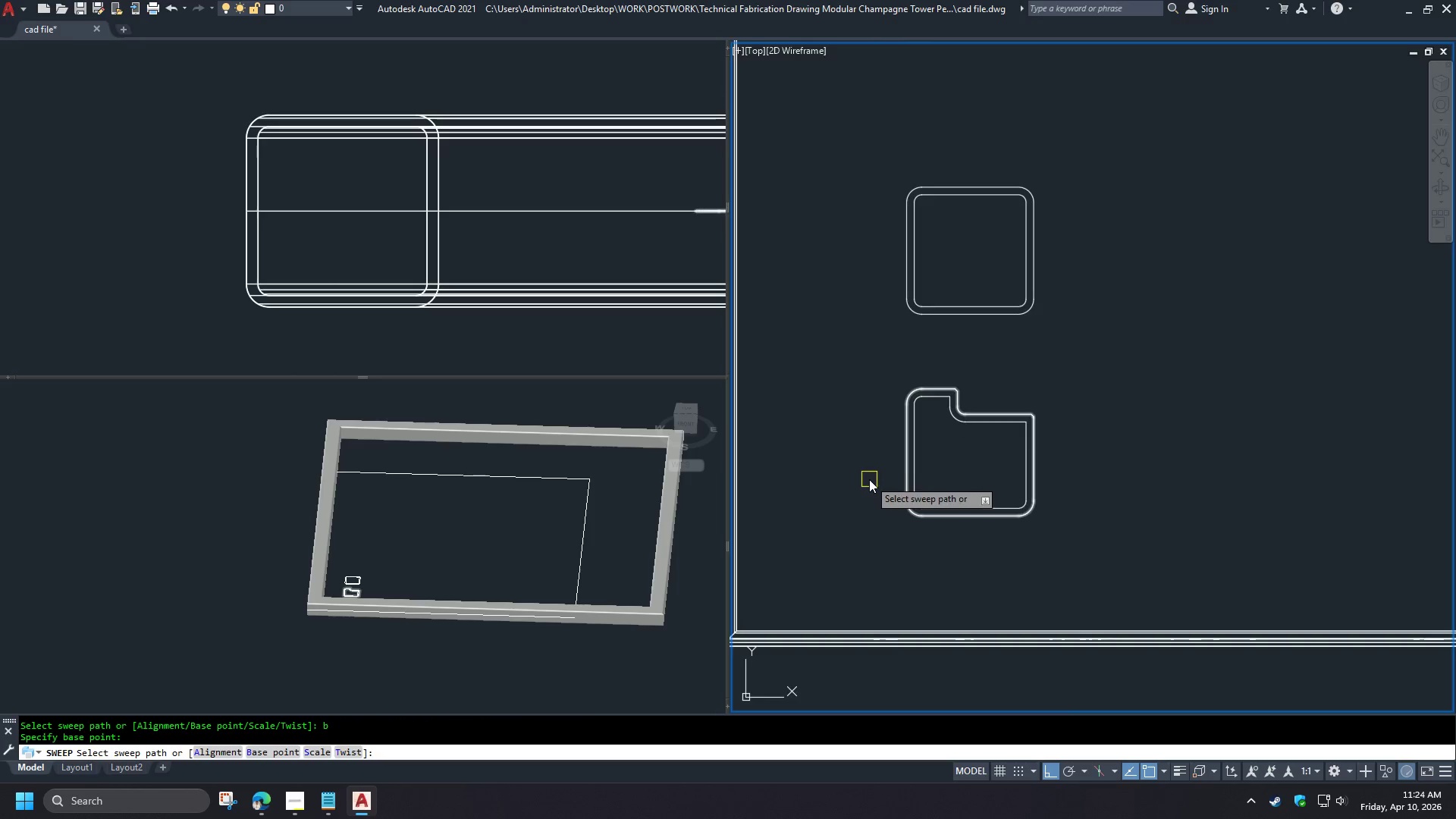 
scroll: coordinate [1015, 436], scroll_direction: down, amount: 6.0
 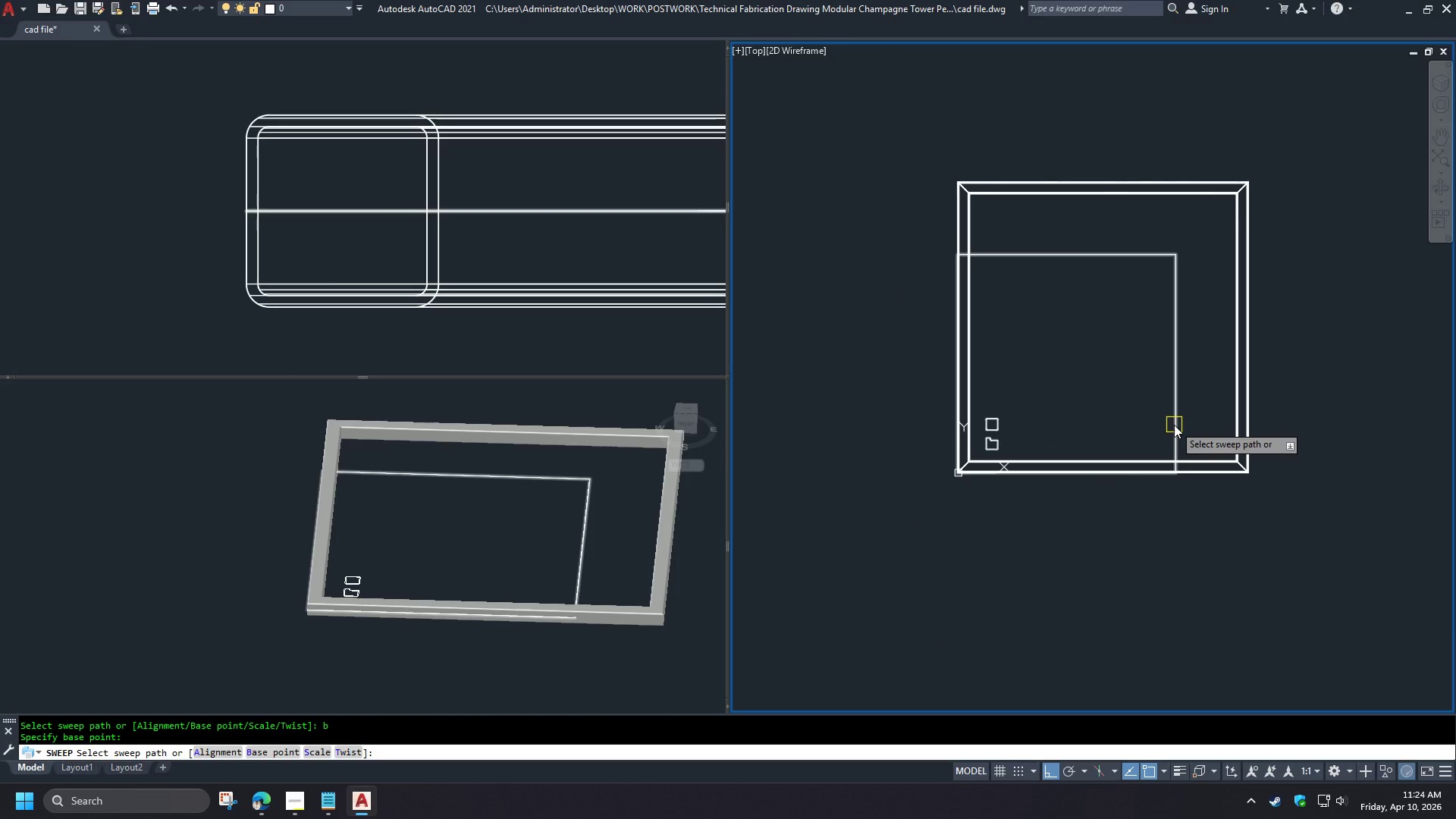 
left_click([1174, 425])
 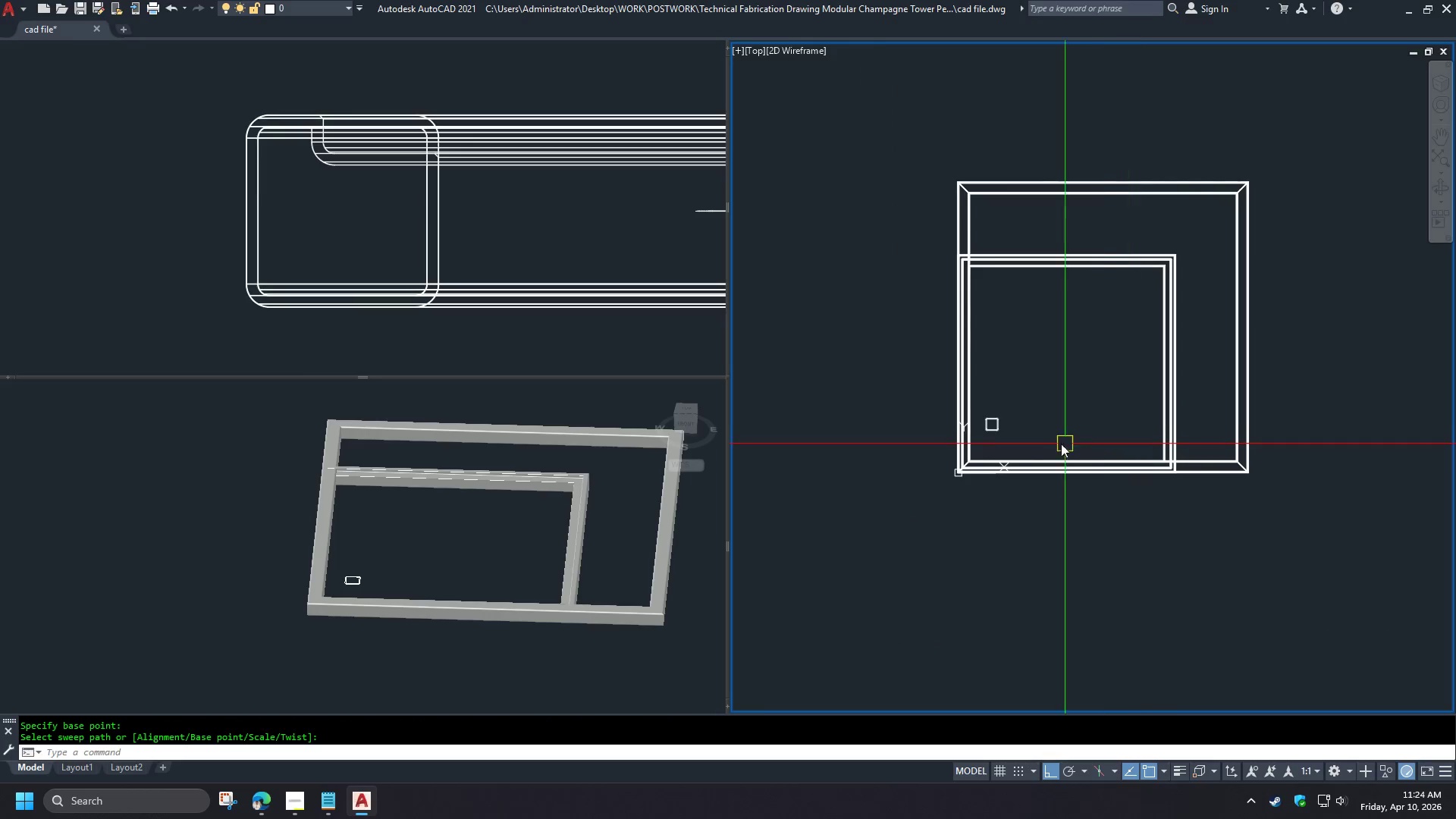 
scroll: coordinate [365, 499], scroll_direction: up, amount: 8.0
 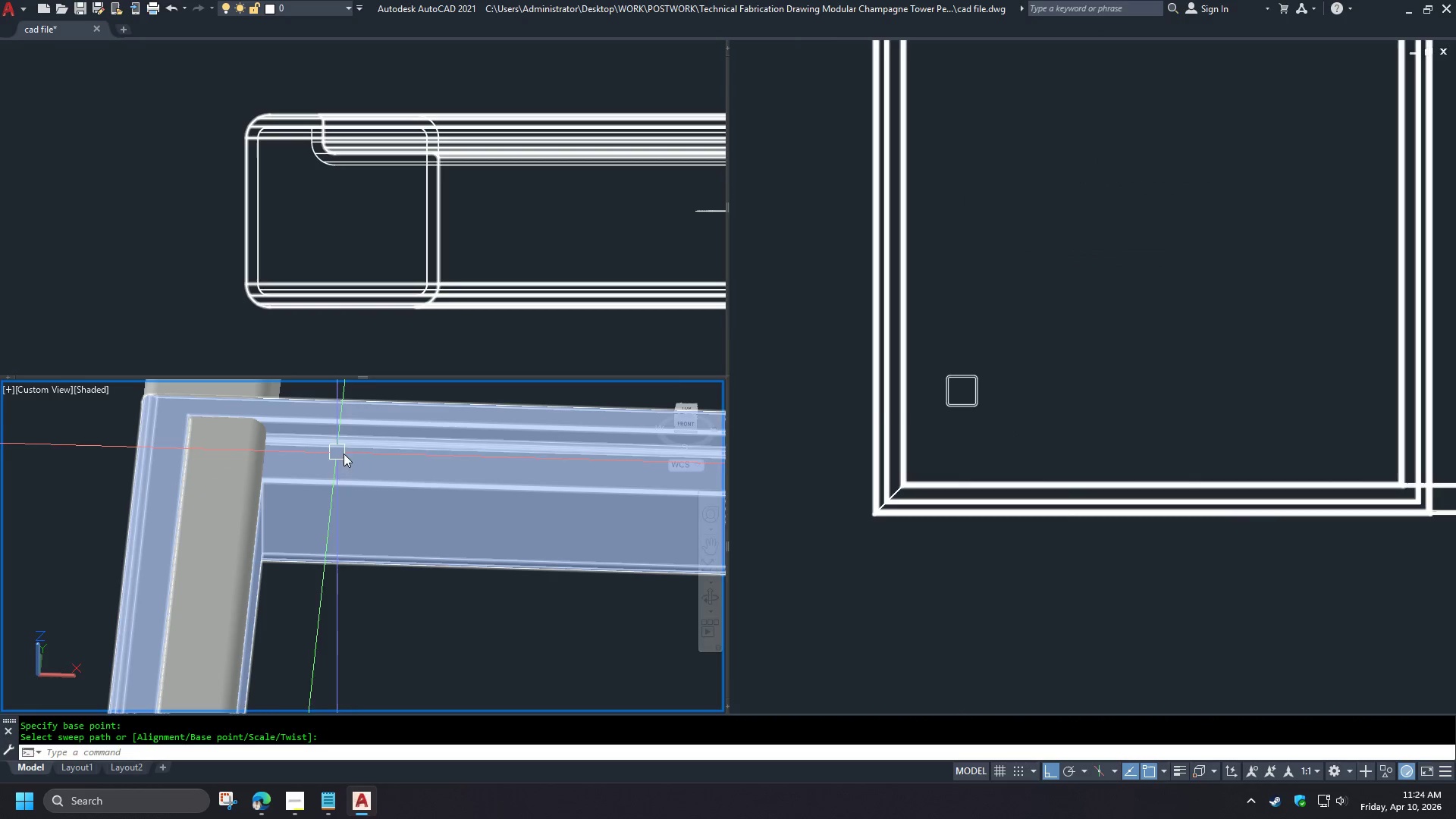 
hold_key(key=ShiftLeft, duration=1.51)
 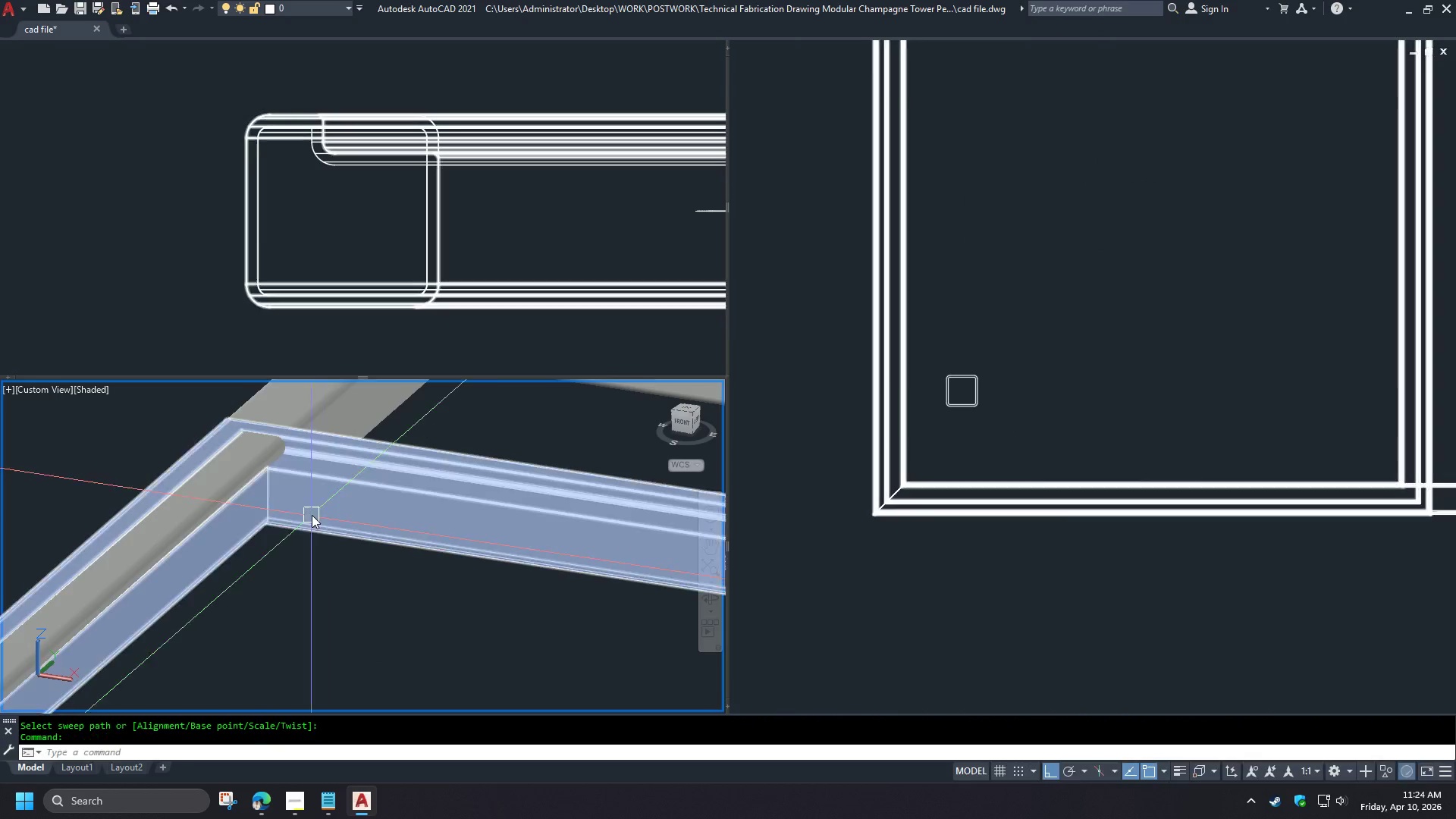 
scroll: coordinate [359, 467], scroll_direction: down, amount: 1.0
 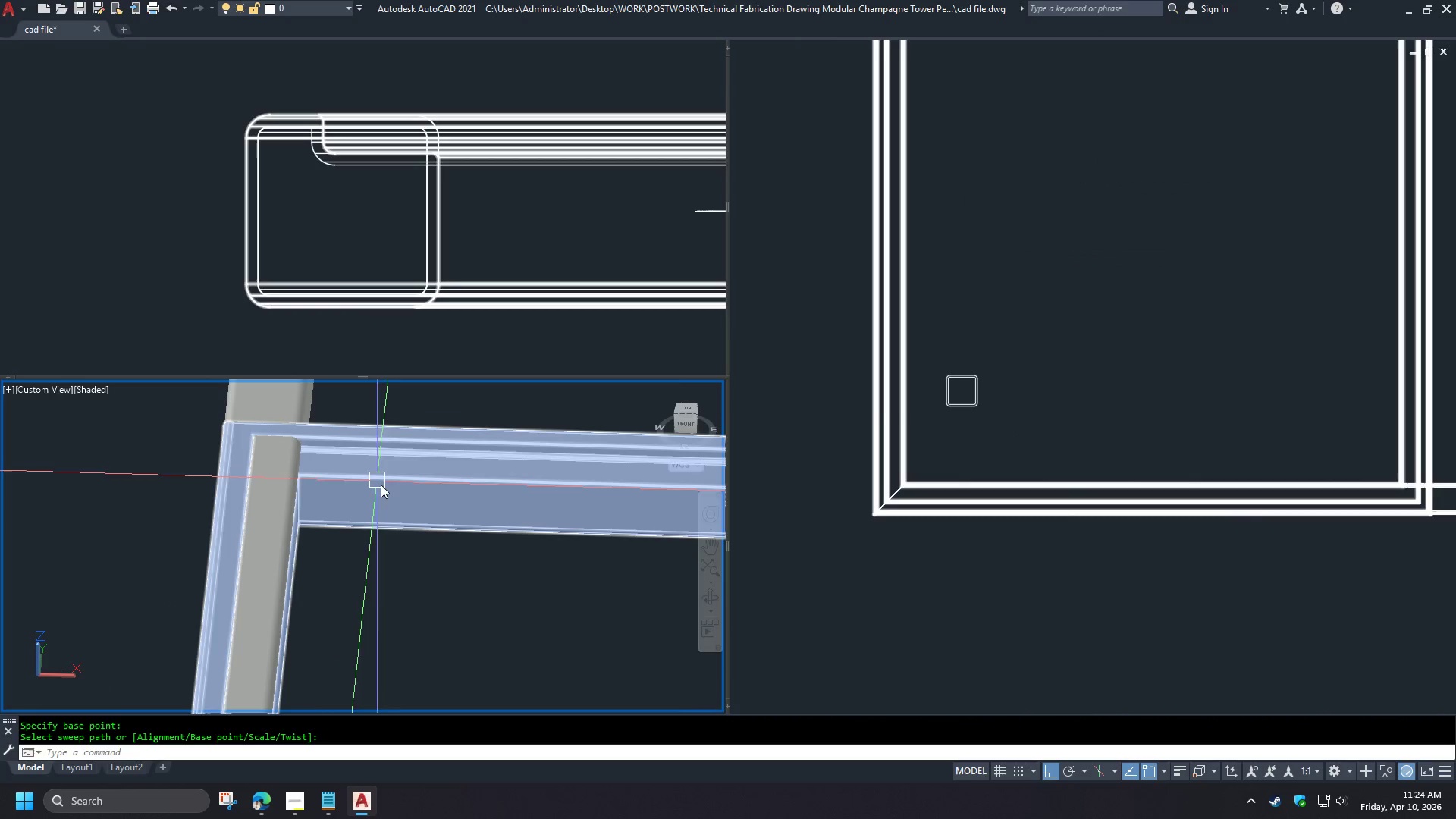 
hold_key(key=ShiftLeft, duration=0.34)
 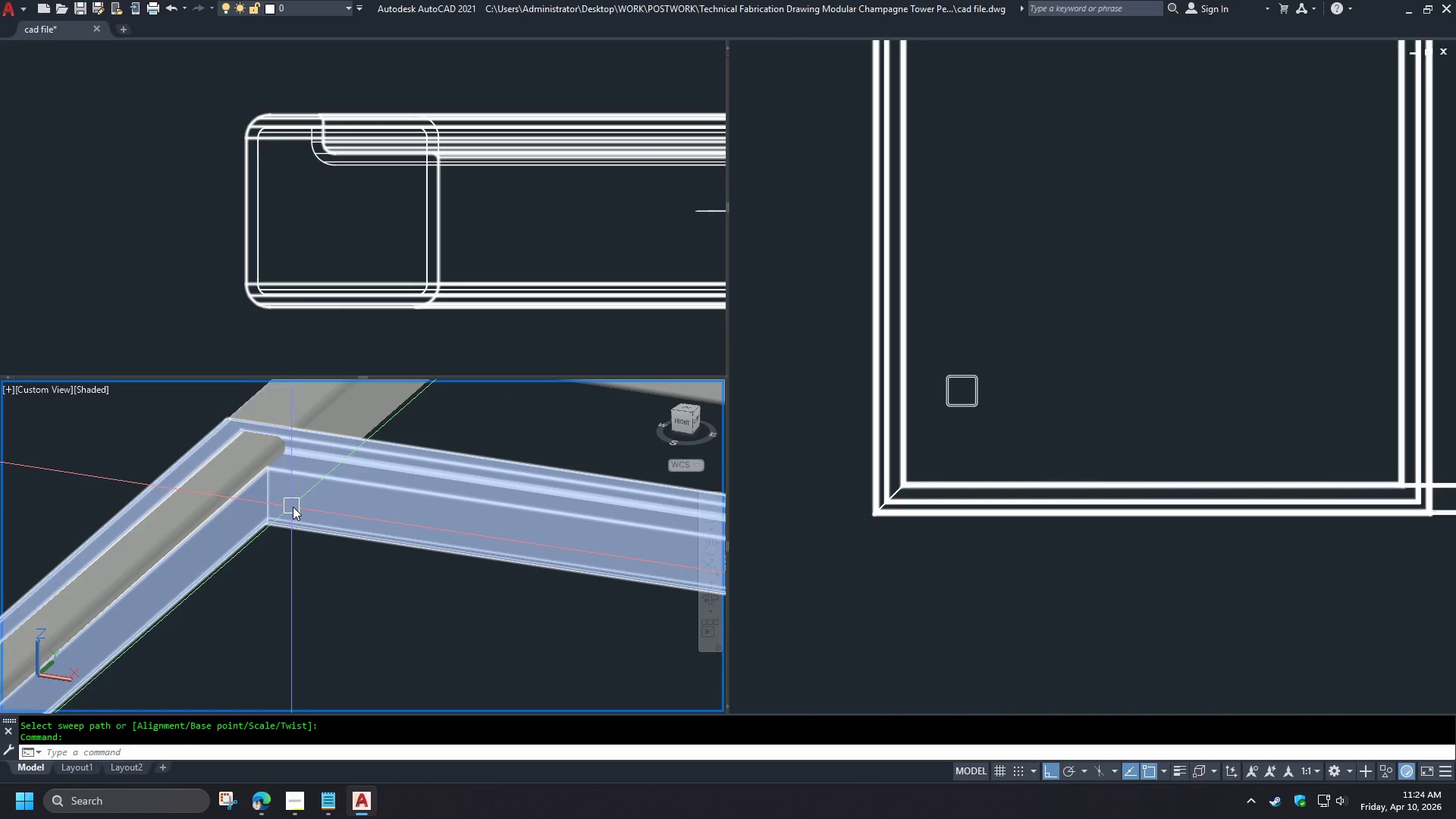 
scroll: coordinate [338, 495], scroll_direction: down, amount: 3.0
 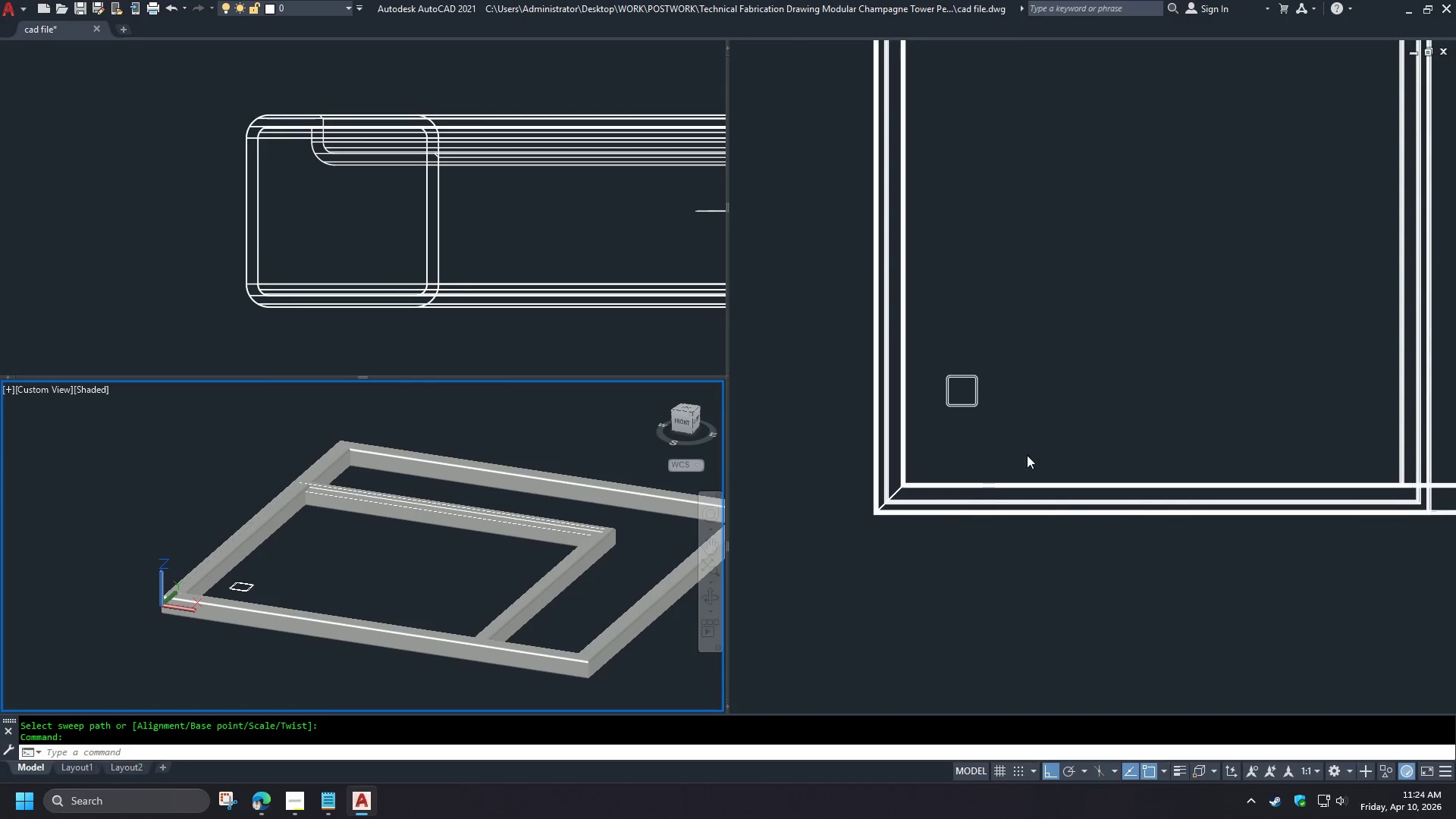 
left_click([1000, 443])
 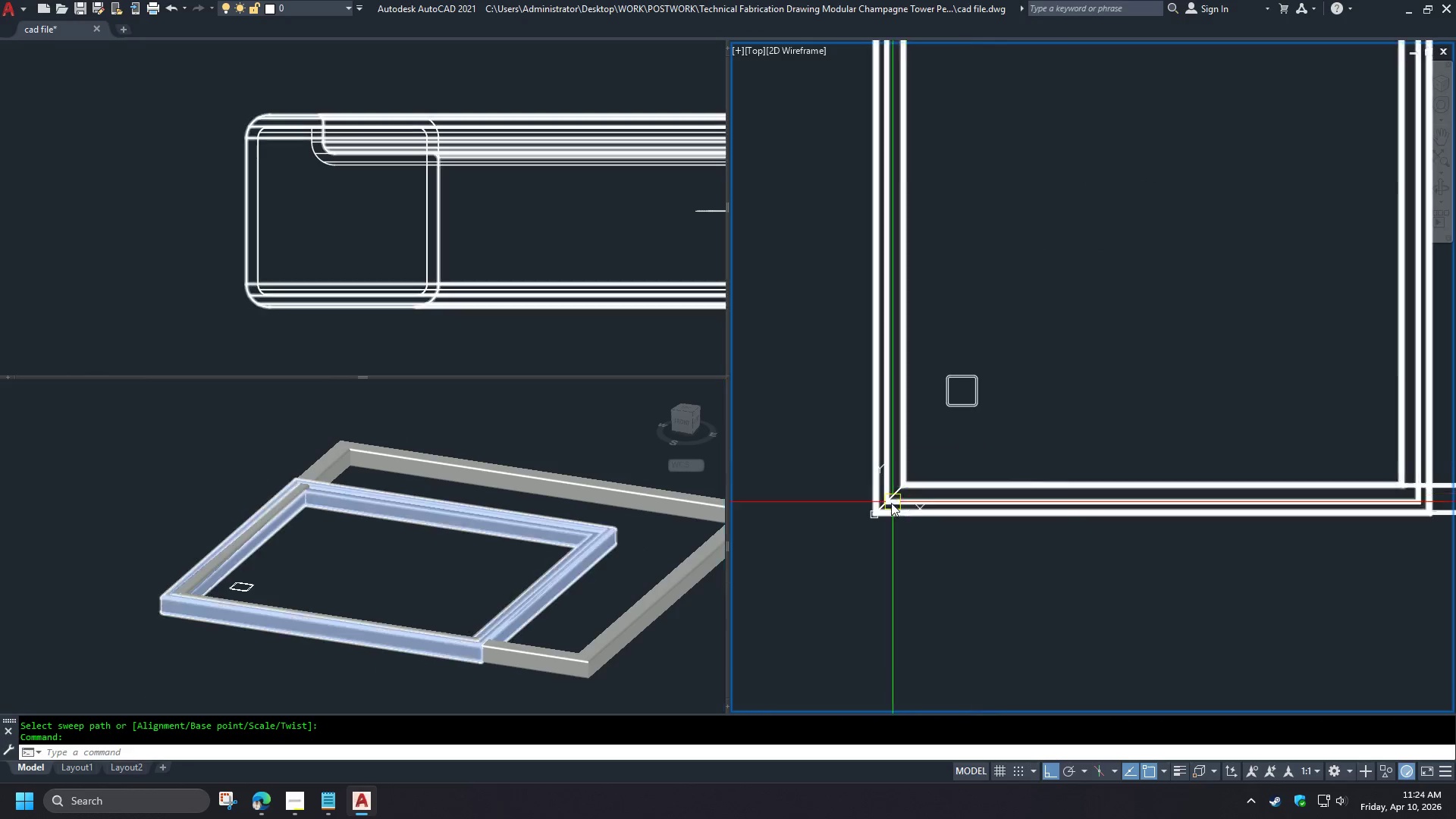 
scroll: coordinate [888, 506], scroll_direction: down, amount: 2.0
 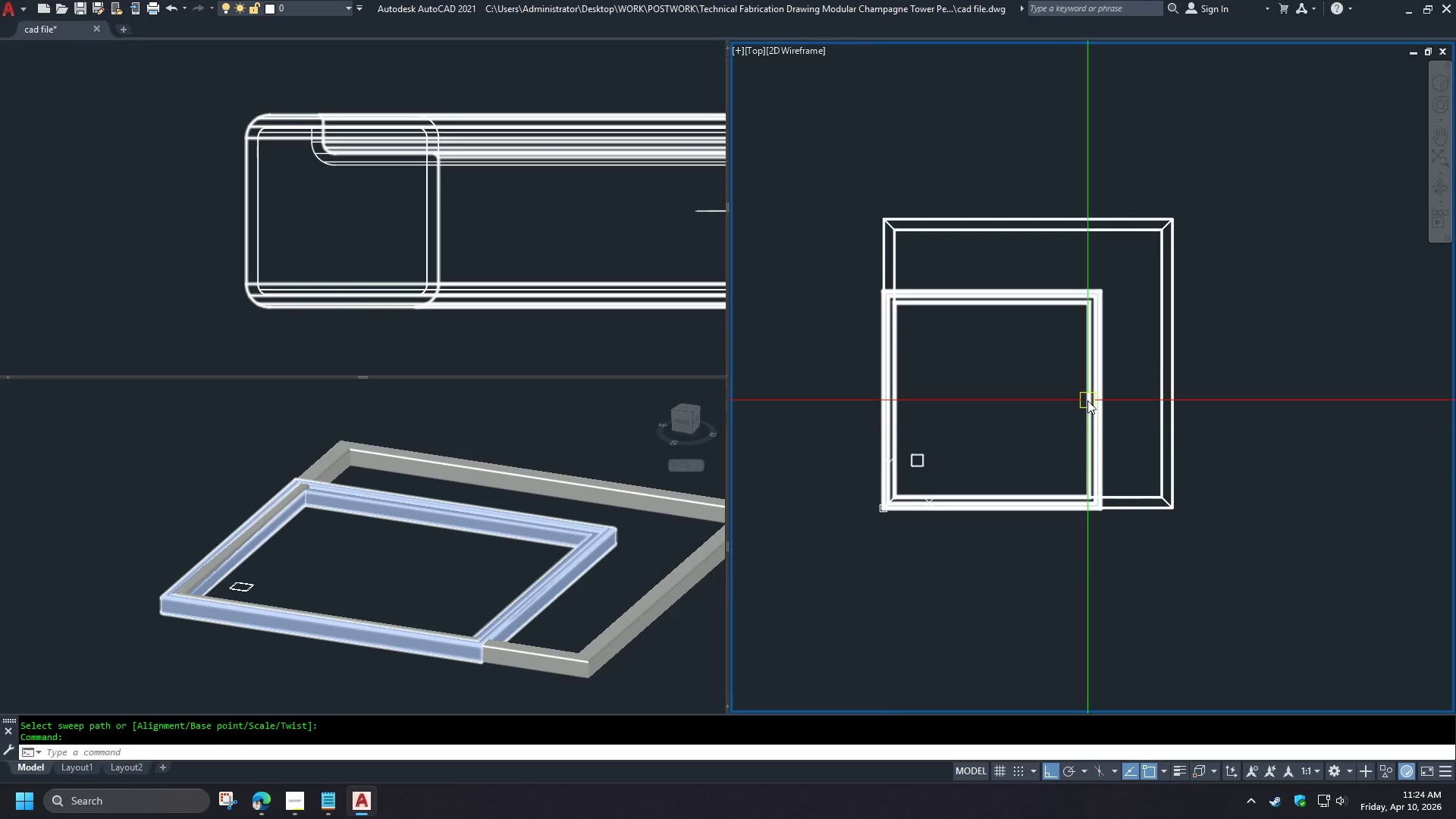 
scroll: coordinate [1096, 393], scroll_direction: up, amount: 1.0
 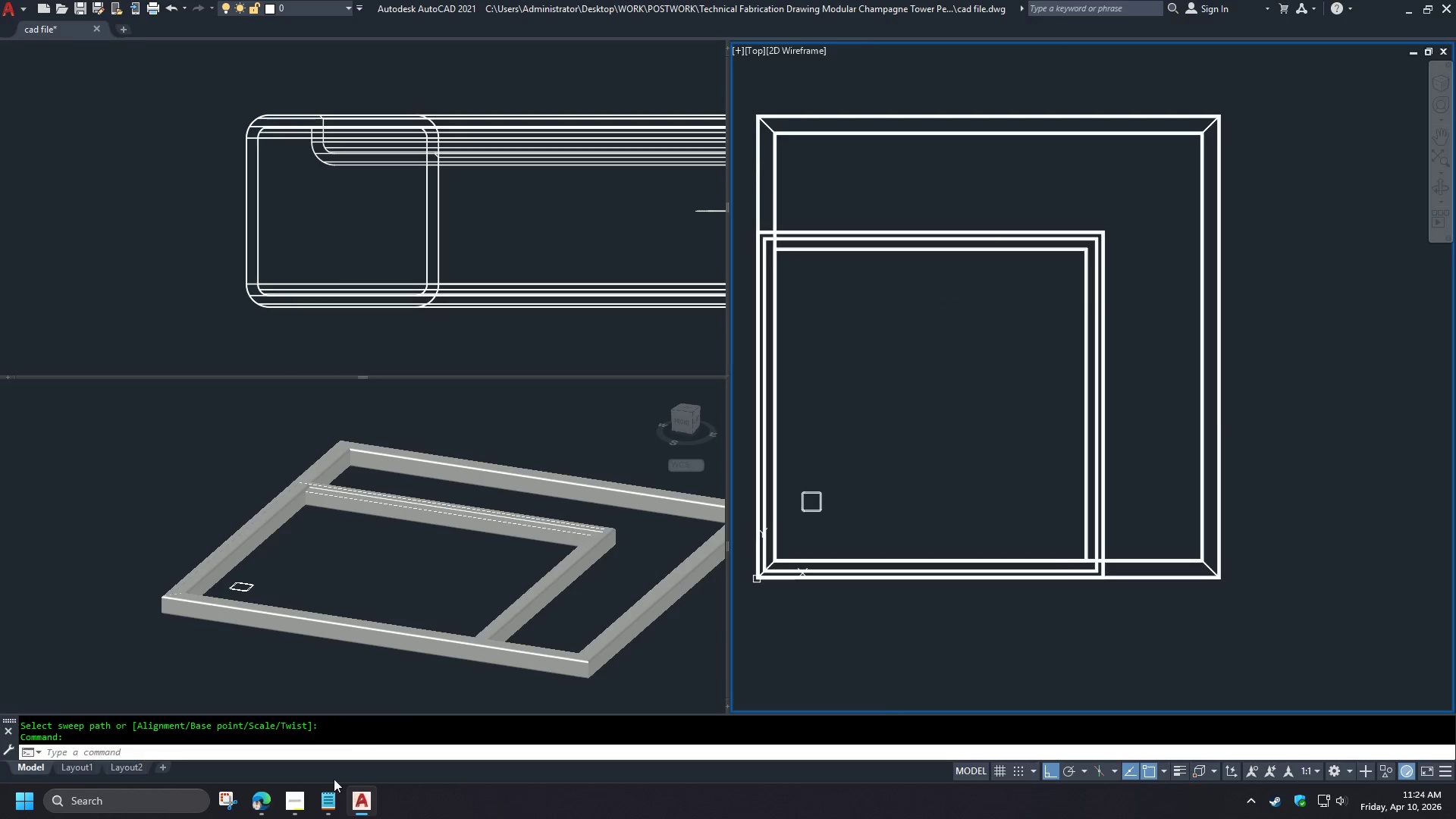 
left_click([302, 801])